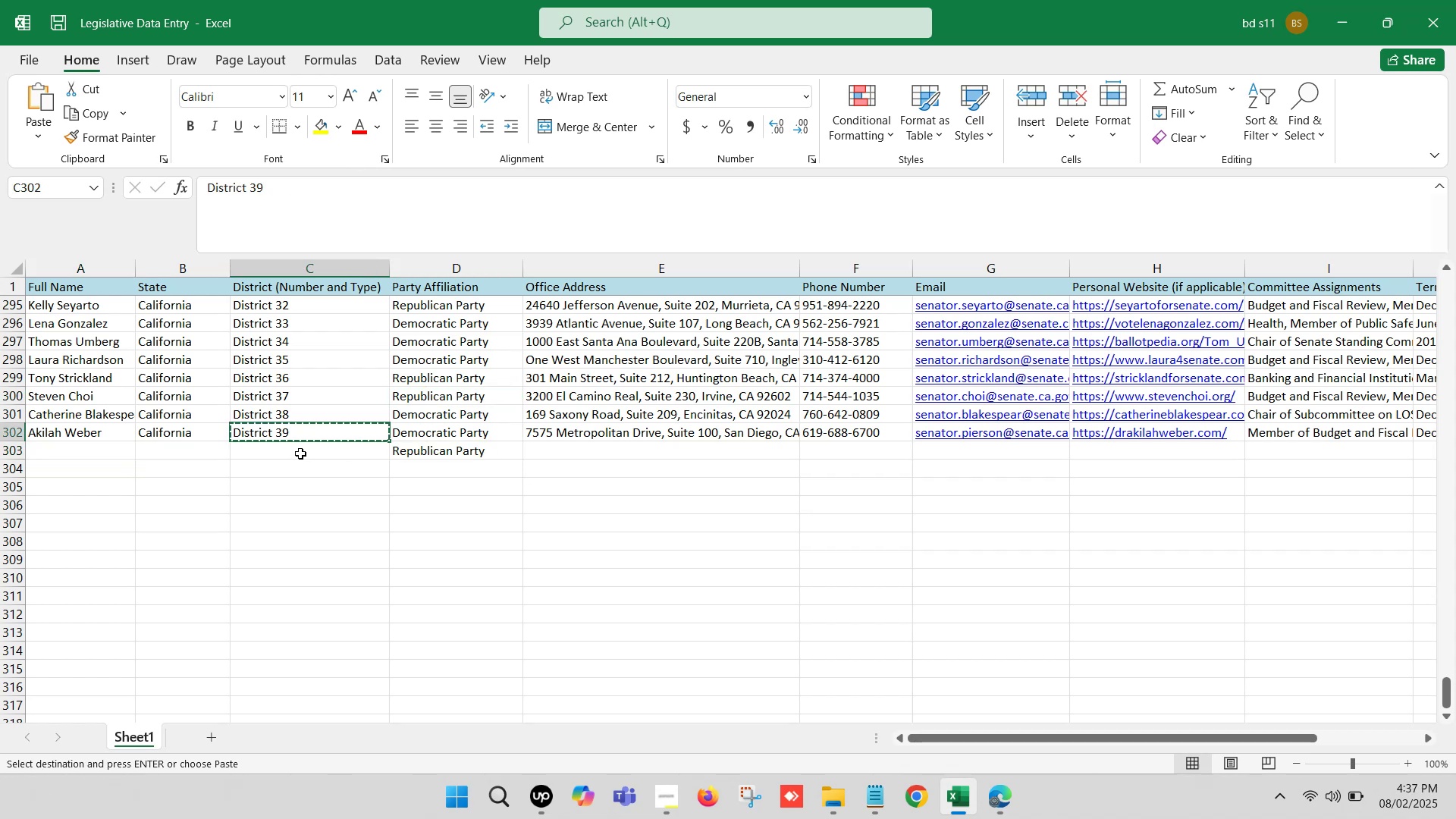 
key(Control+V)
 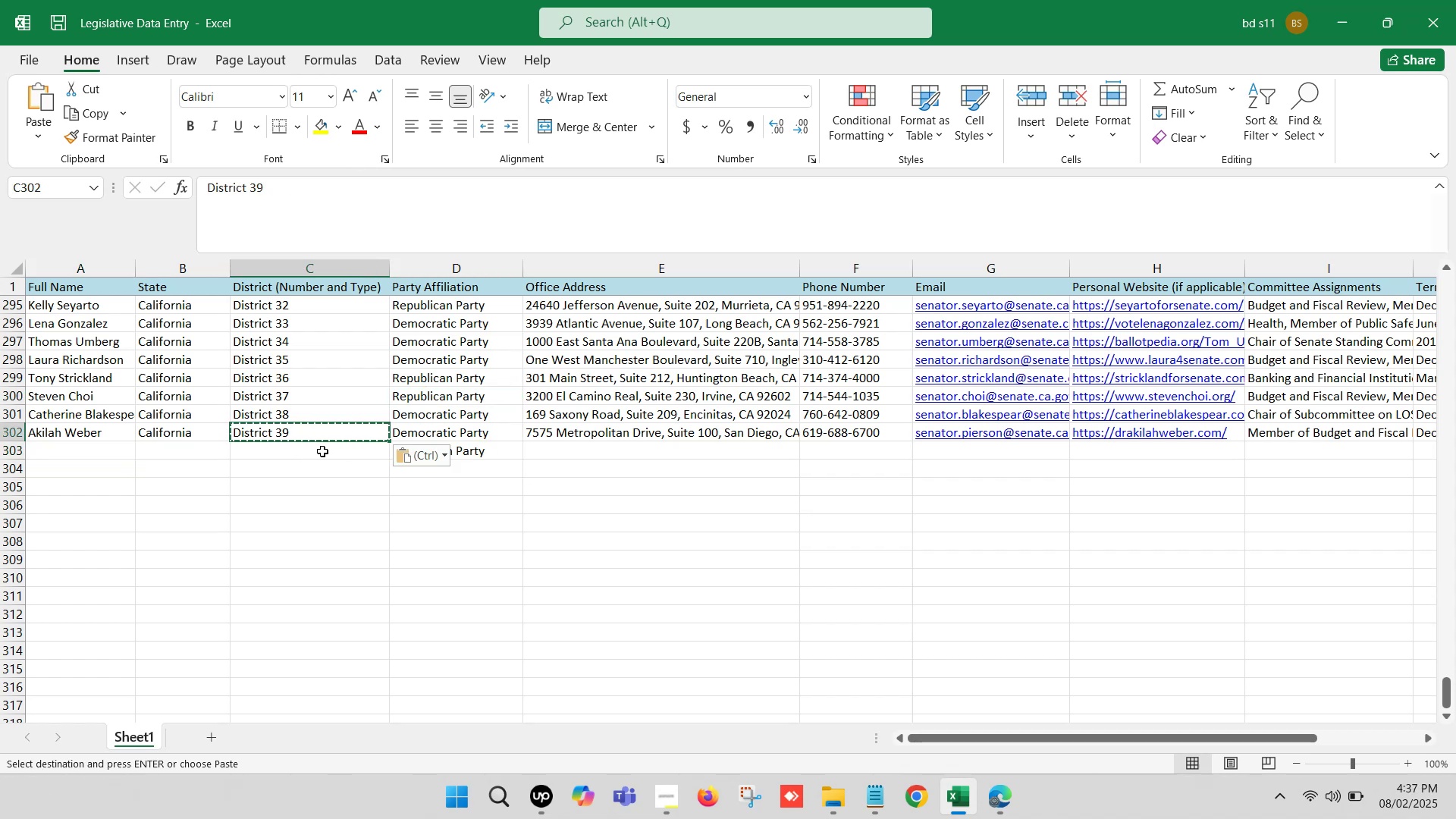 
left_click_drag(start_coordinate=[190, 434], to_coordinate=[278, 432])
 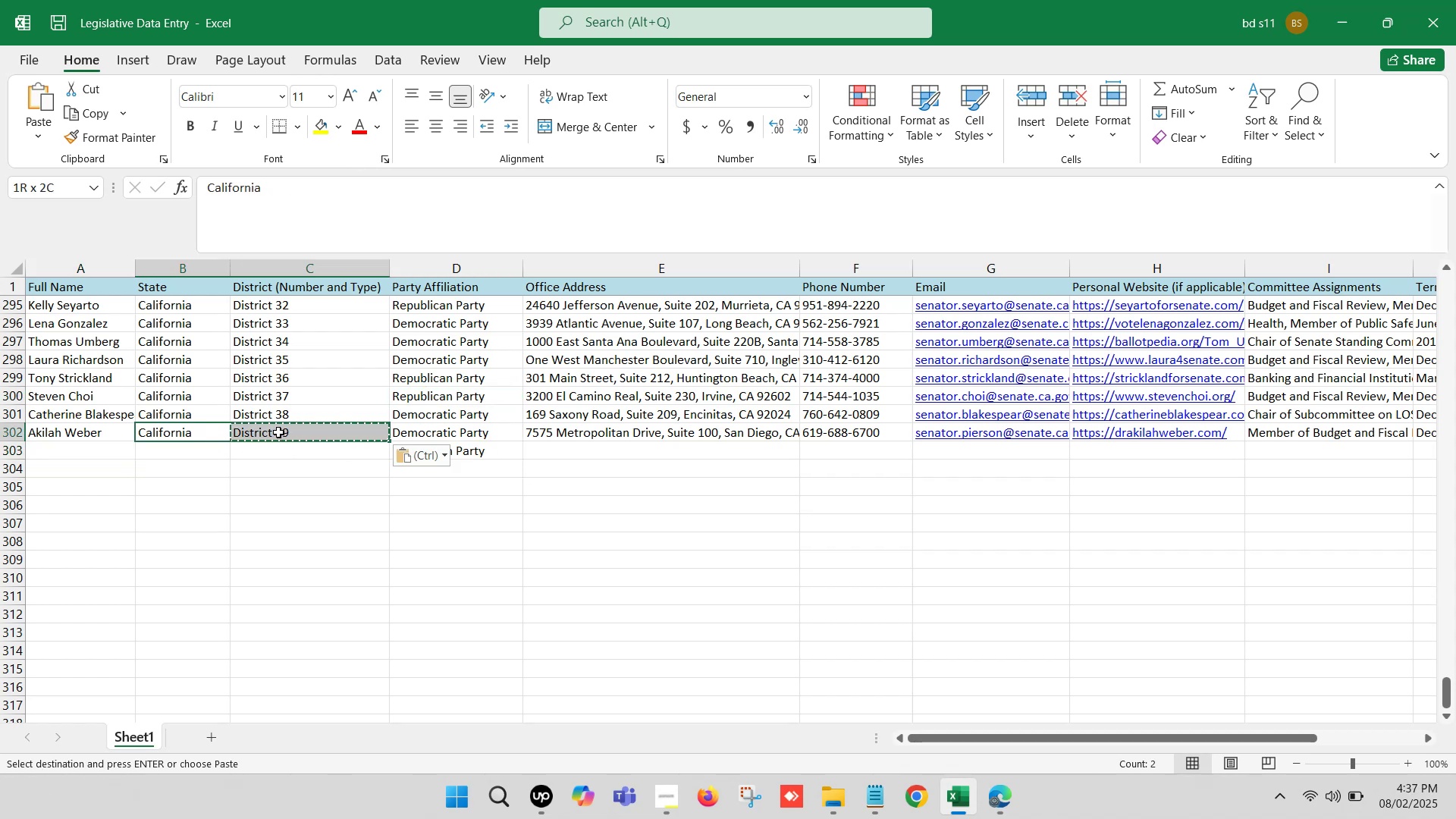 
key(Control+ControlLeft)
 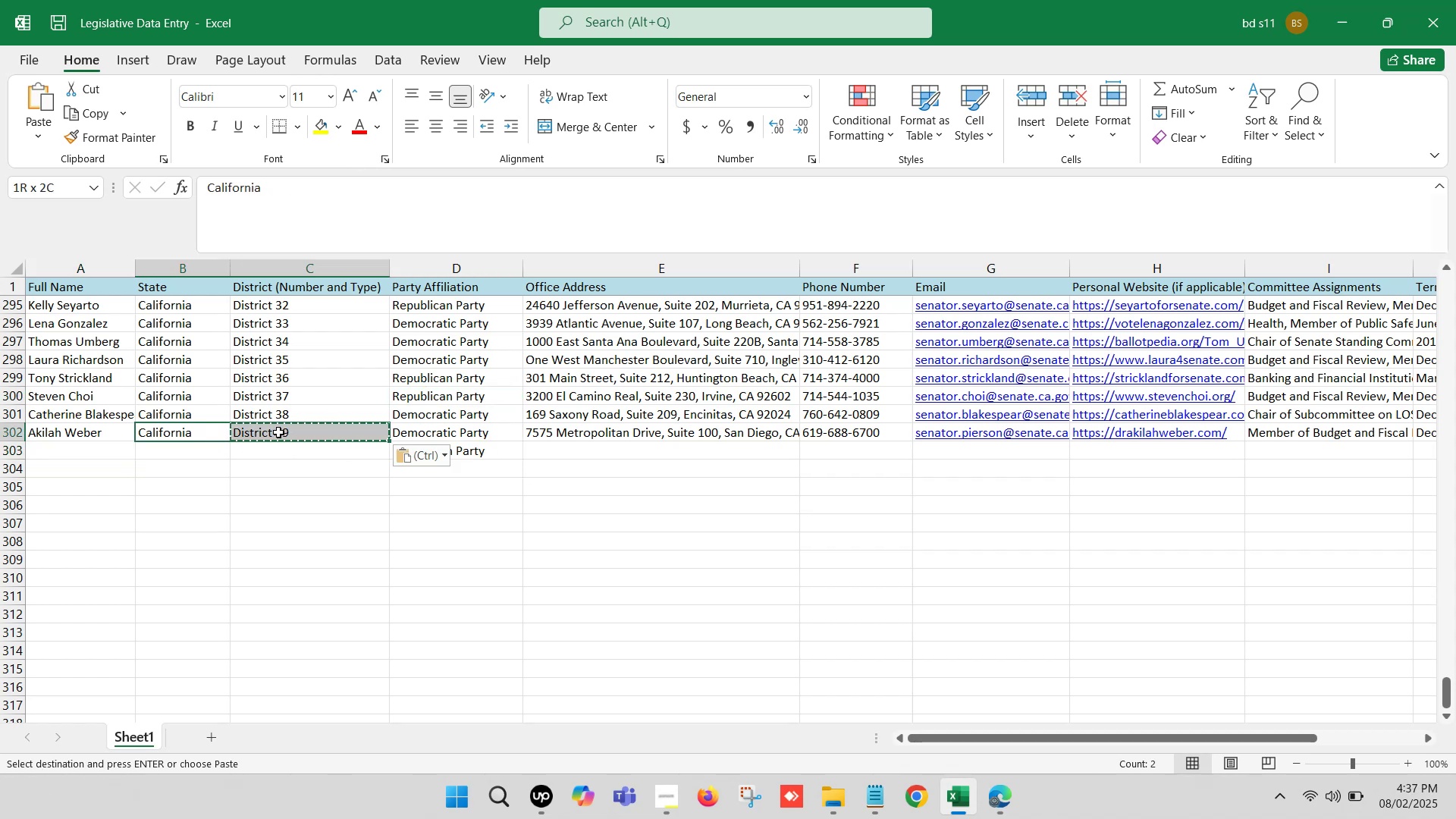 
key(Control+C)
 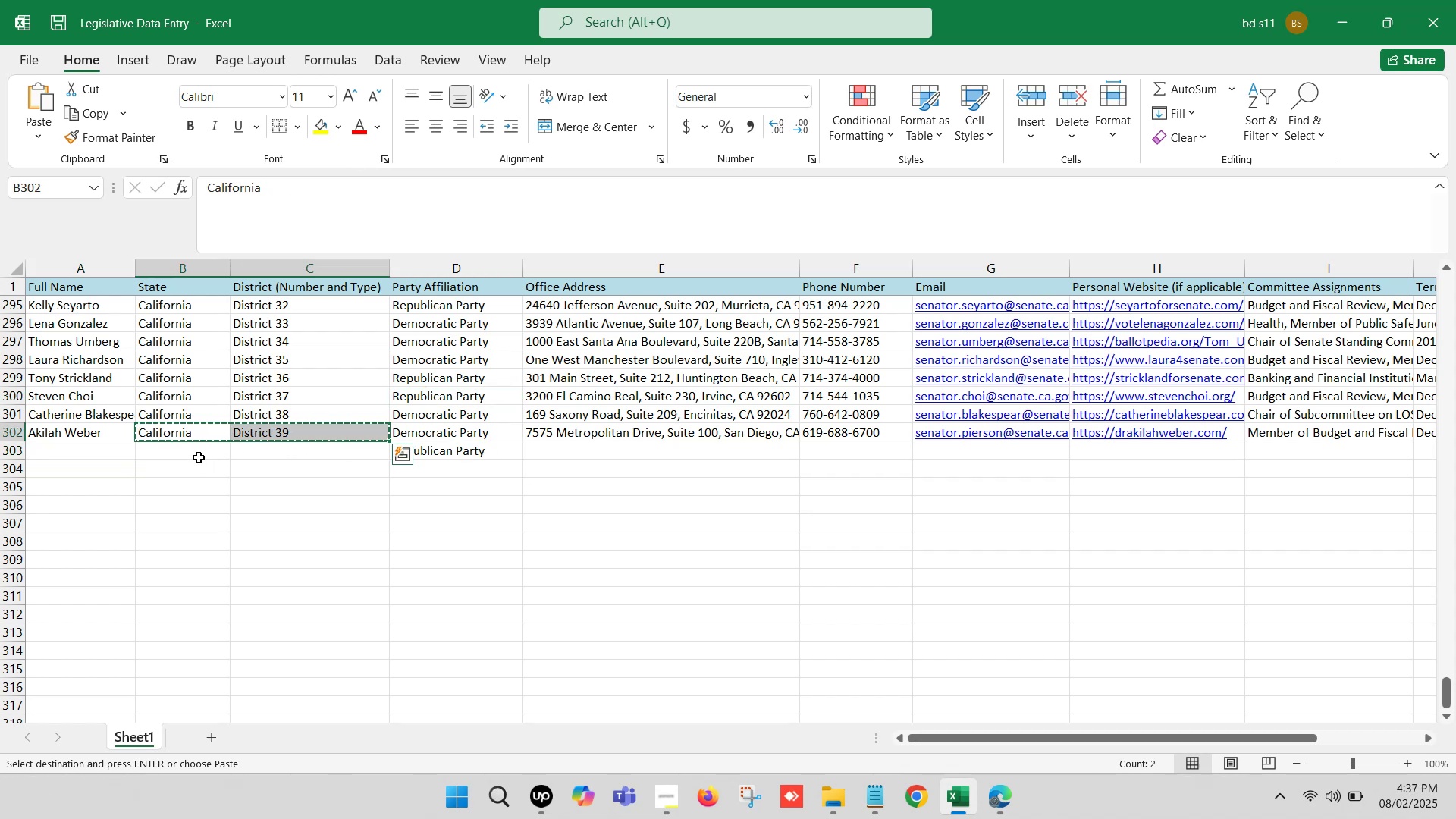 
key(Control+ControlLeft)
 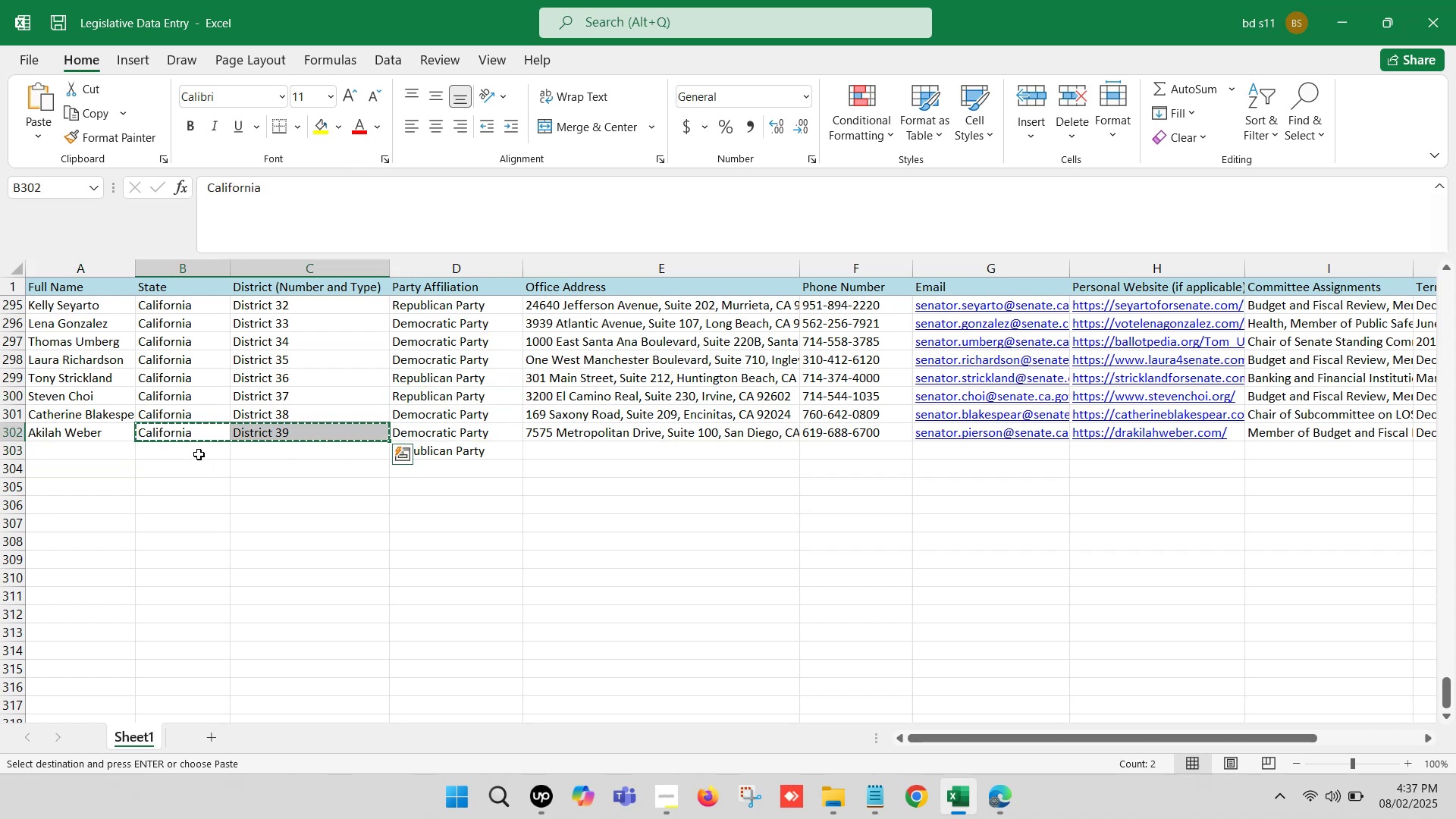 
key(Control+V)
 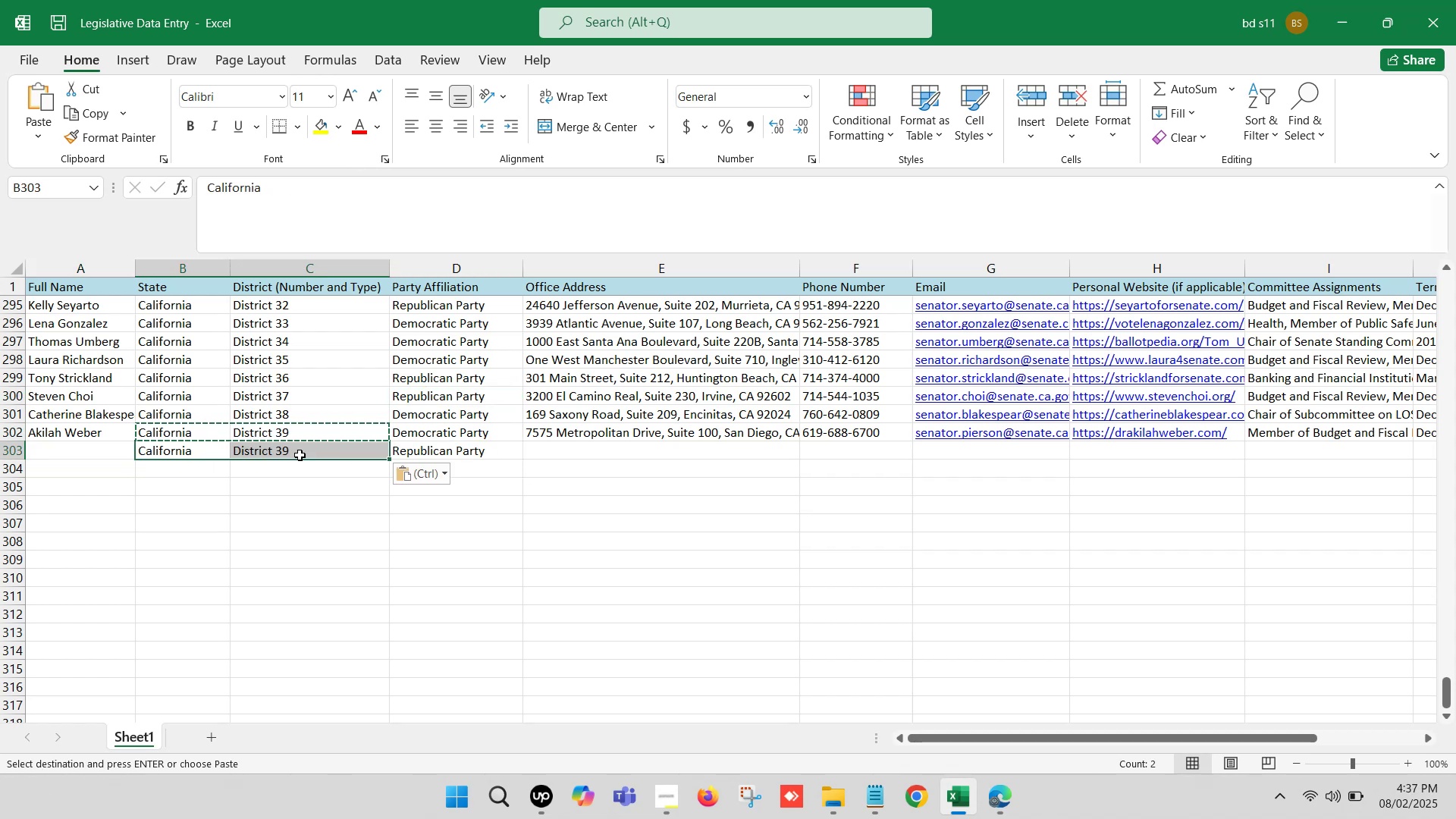 
double_click([300, 456])
 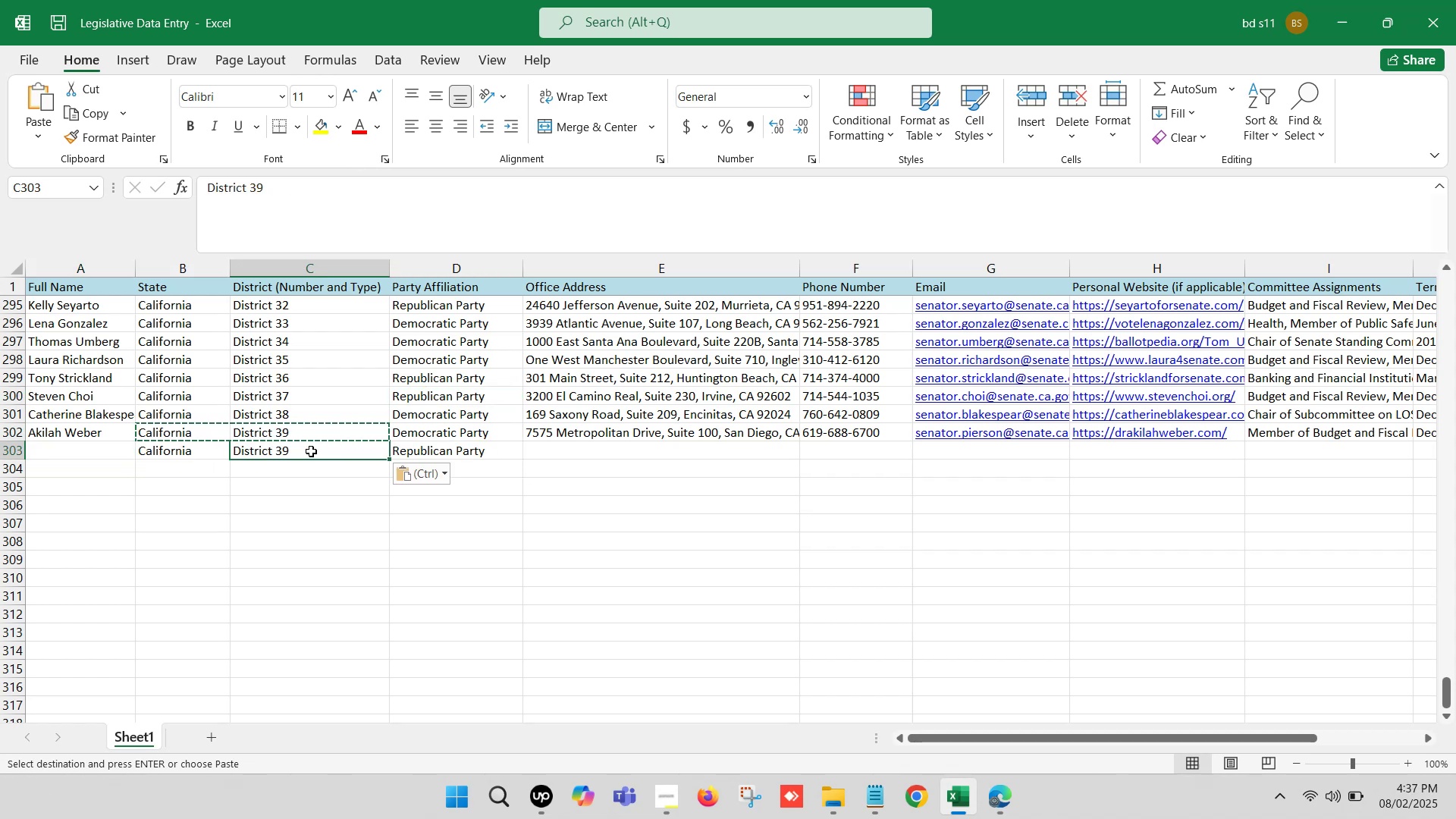 
double_click([311, 451])
 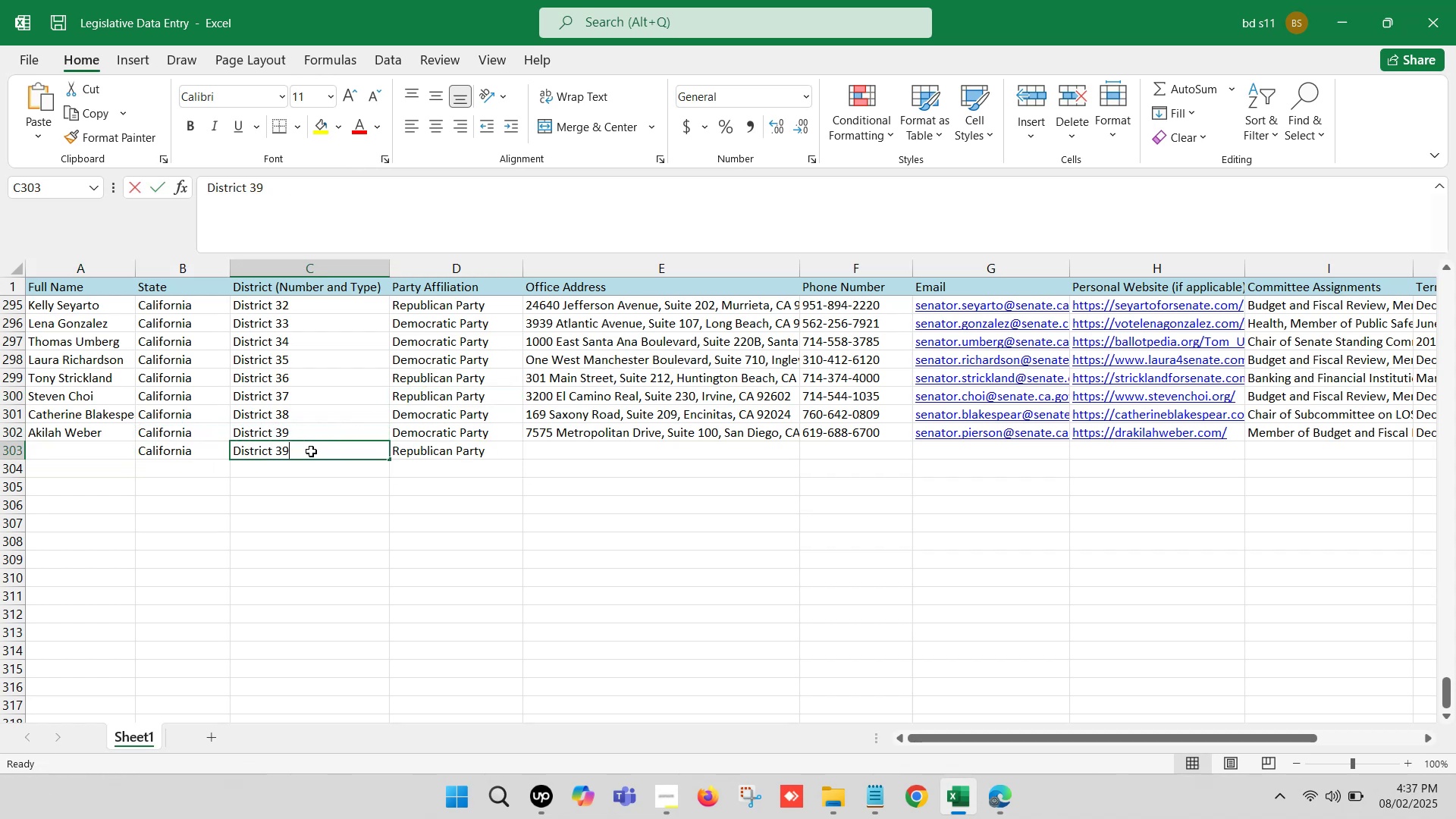 
key(Backspace)
key(Backspace)
type(40)
 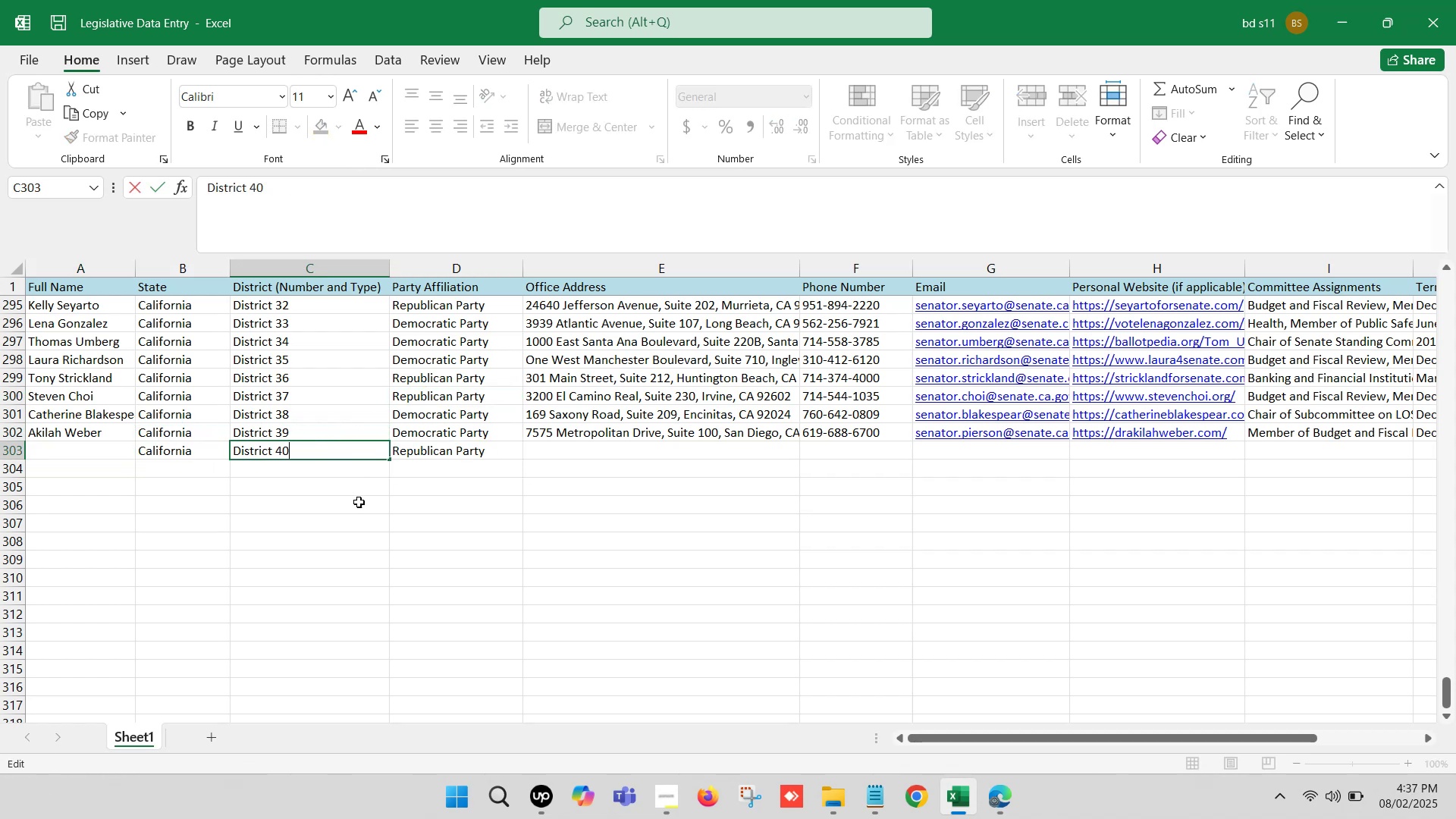 
left_click([363, 510])
 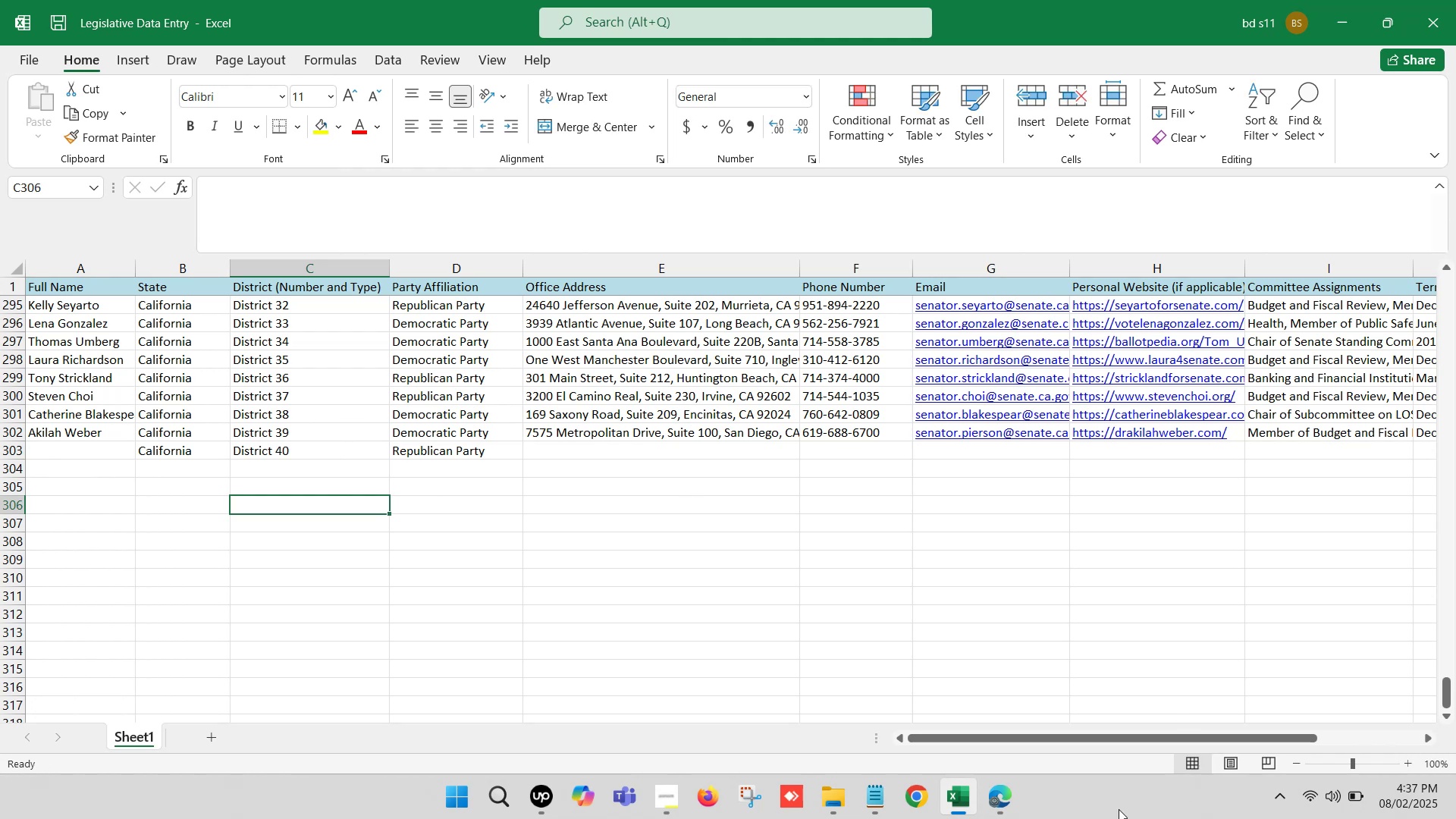 
left_click([1012, 796])
 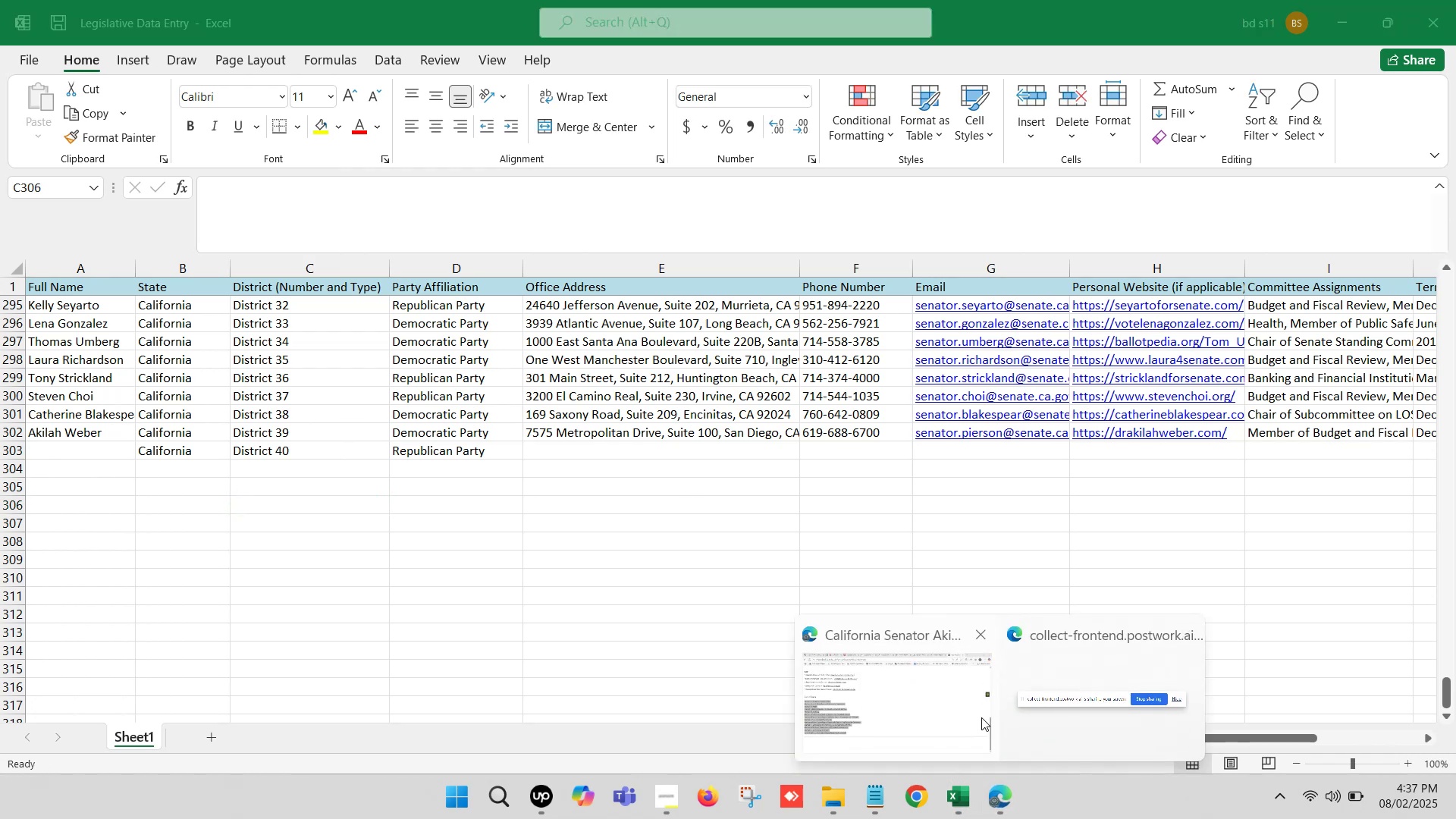 
left_click([889, 670])
 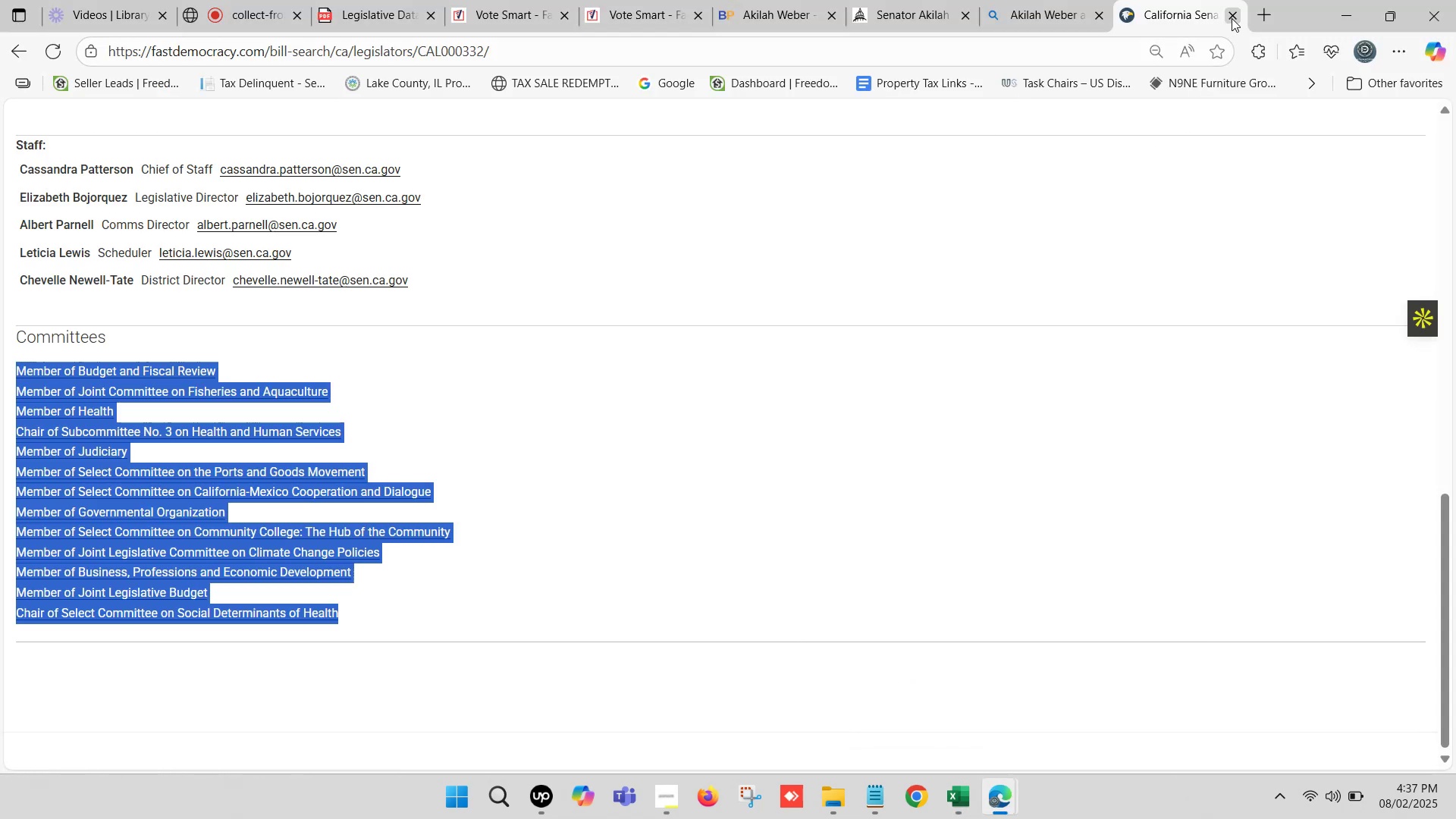 
left_click([999, 0])
 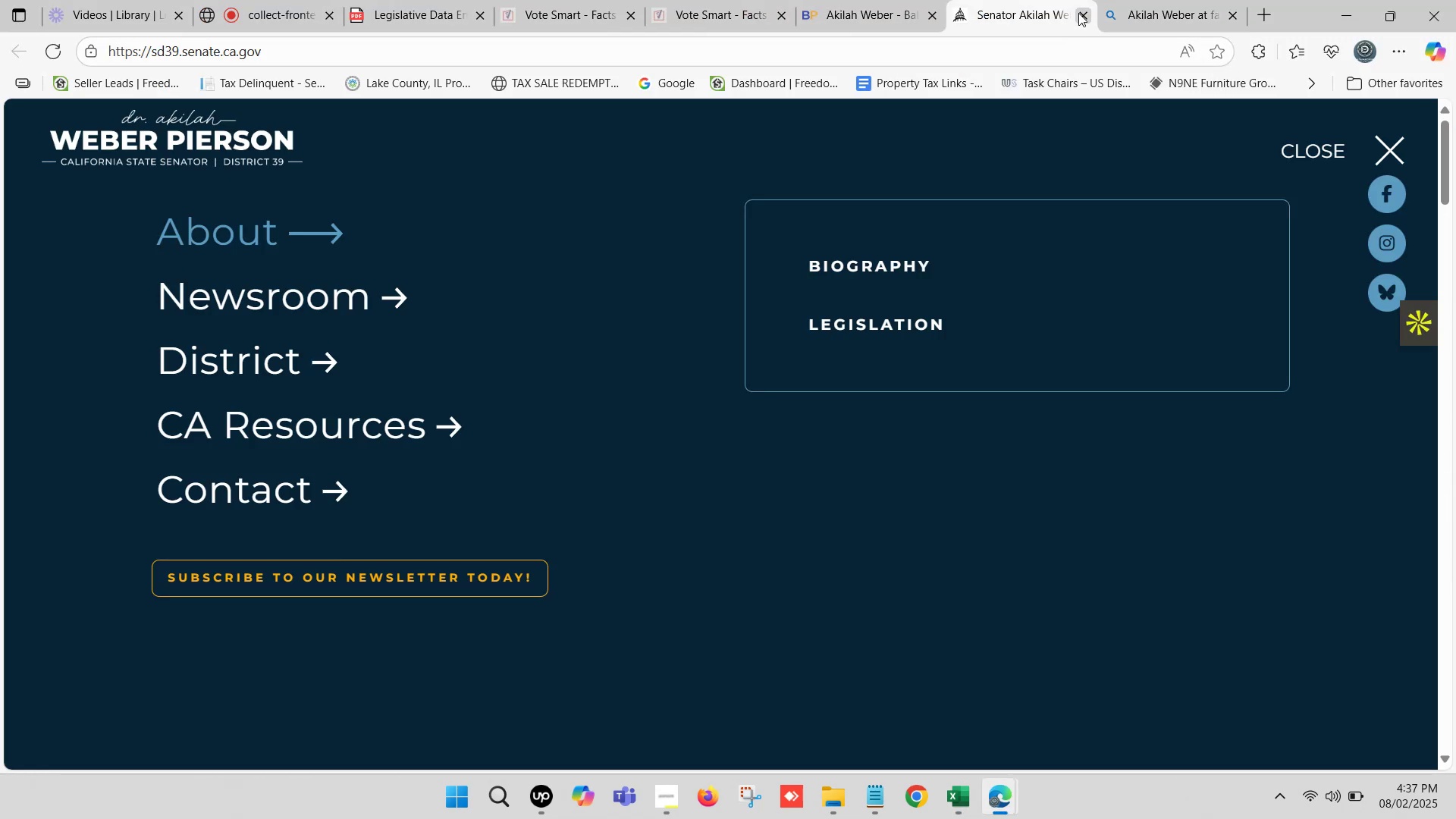 
left_click([1078, 13])
 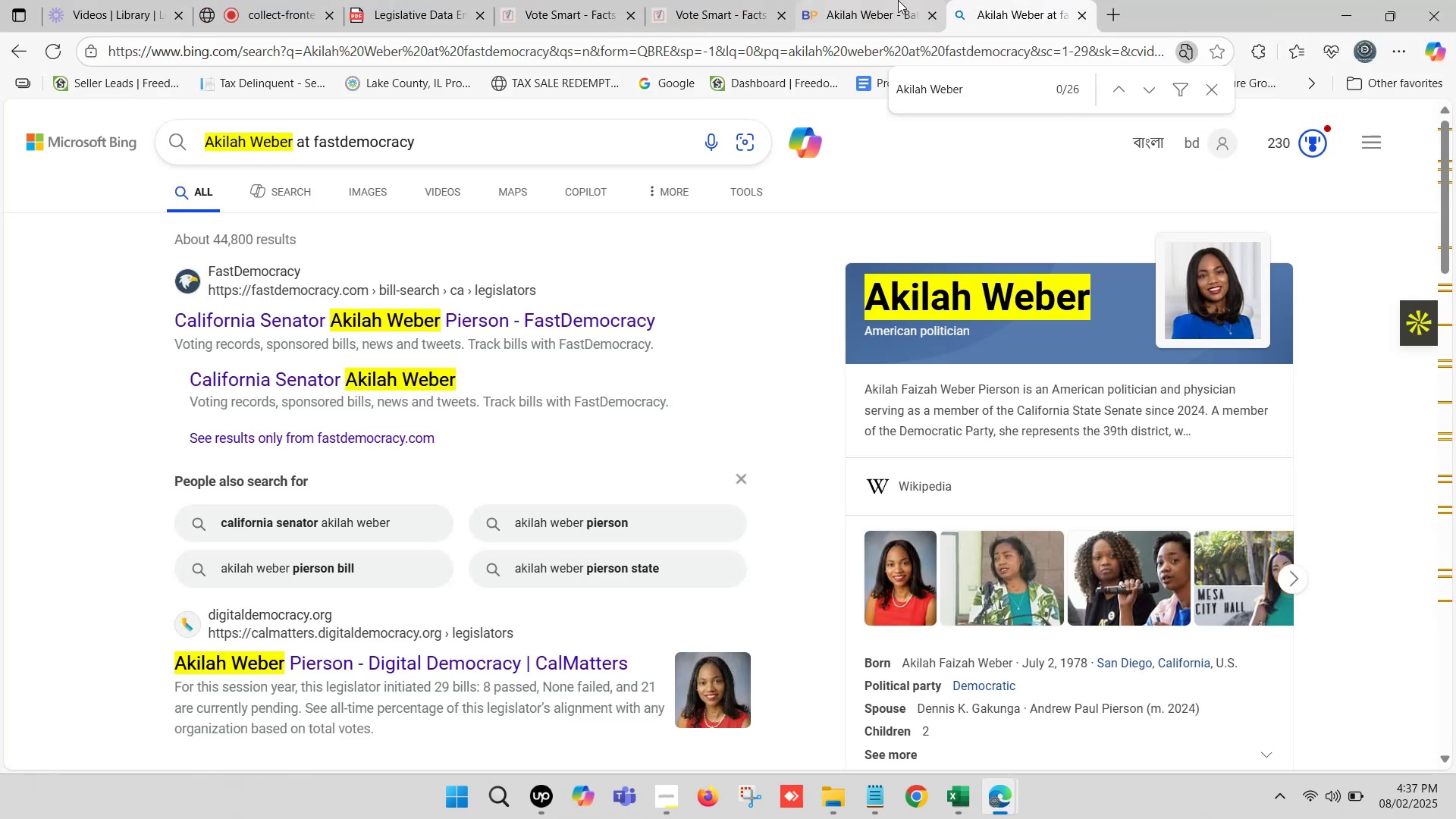 
left_click([898, 0])
 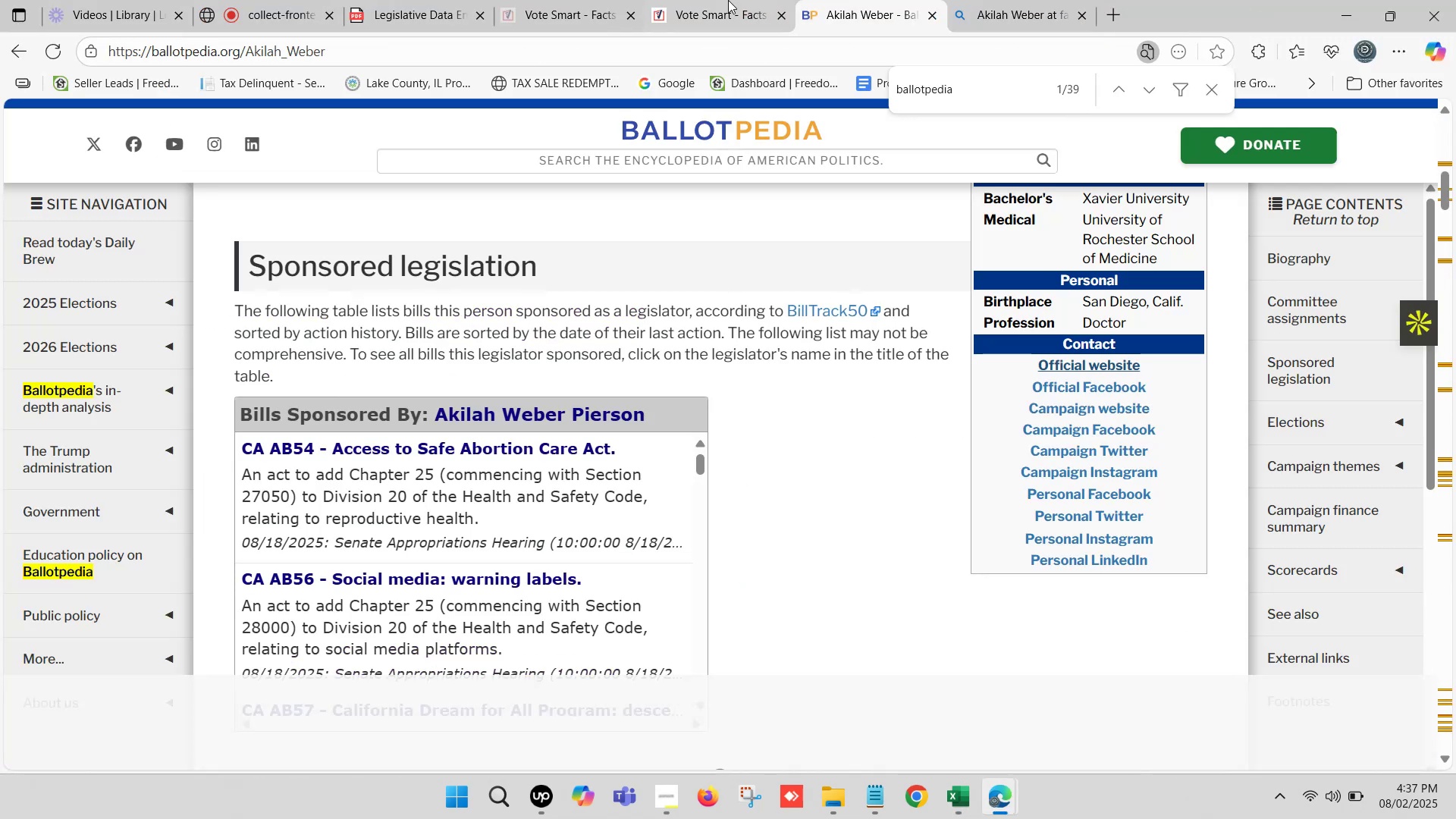 
left_click([657, 0])
 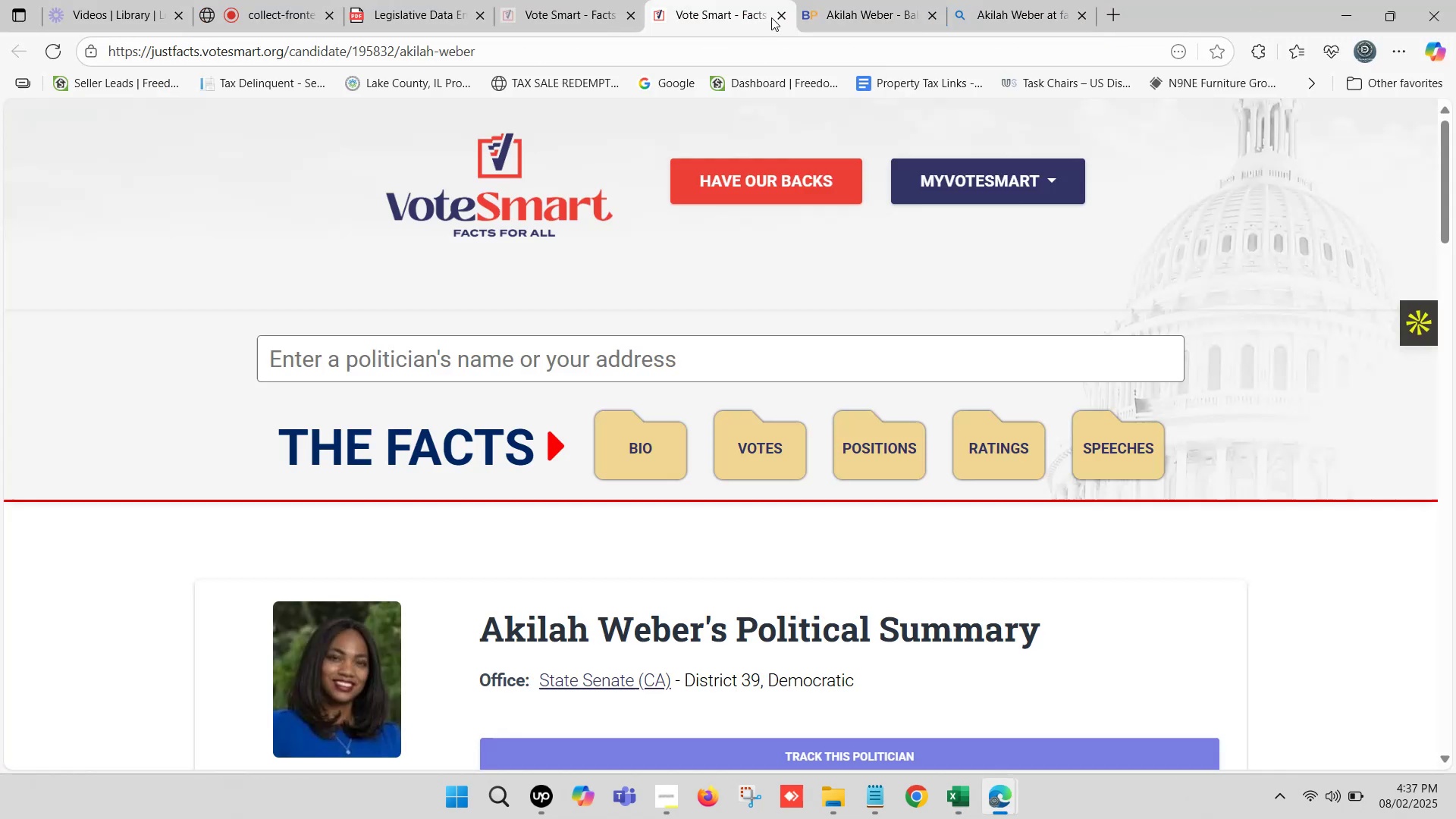 
left_click([778, 12])
 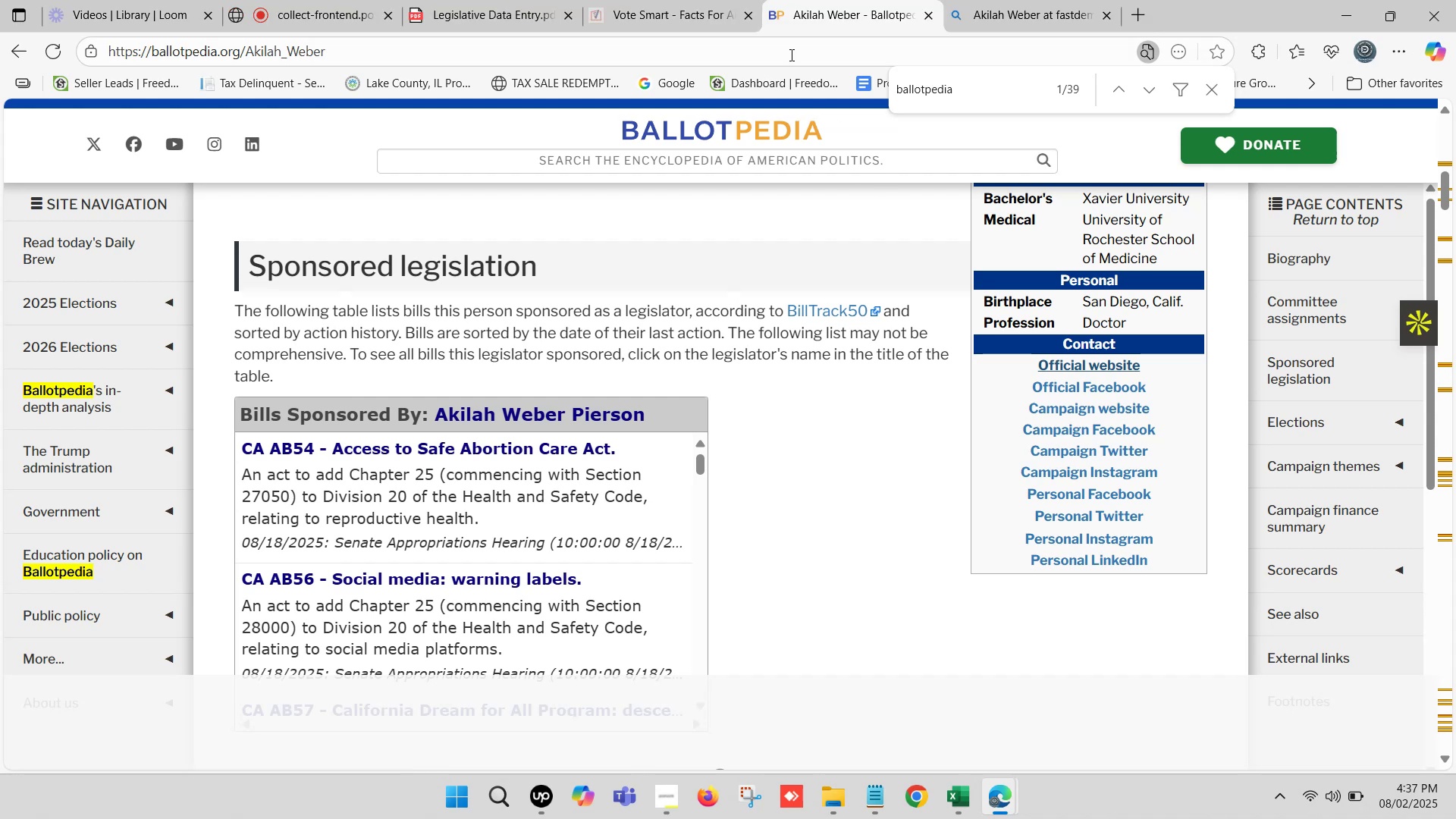 
left_click([709, 0])
 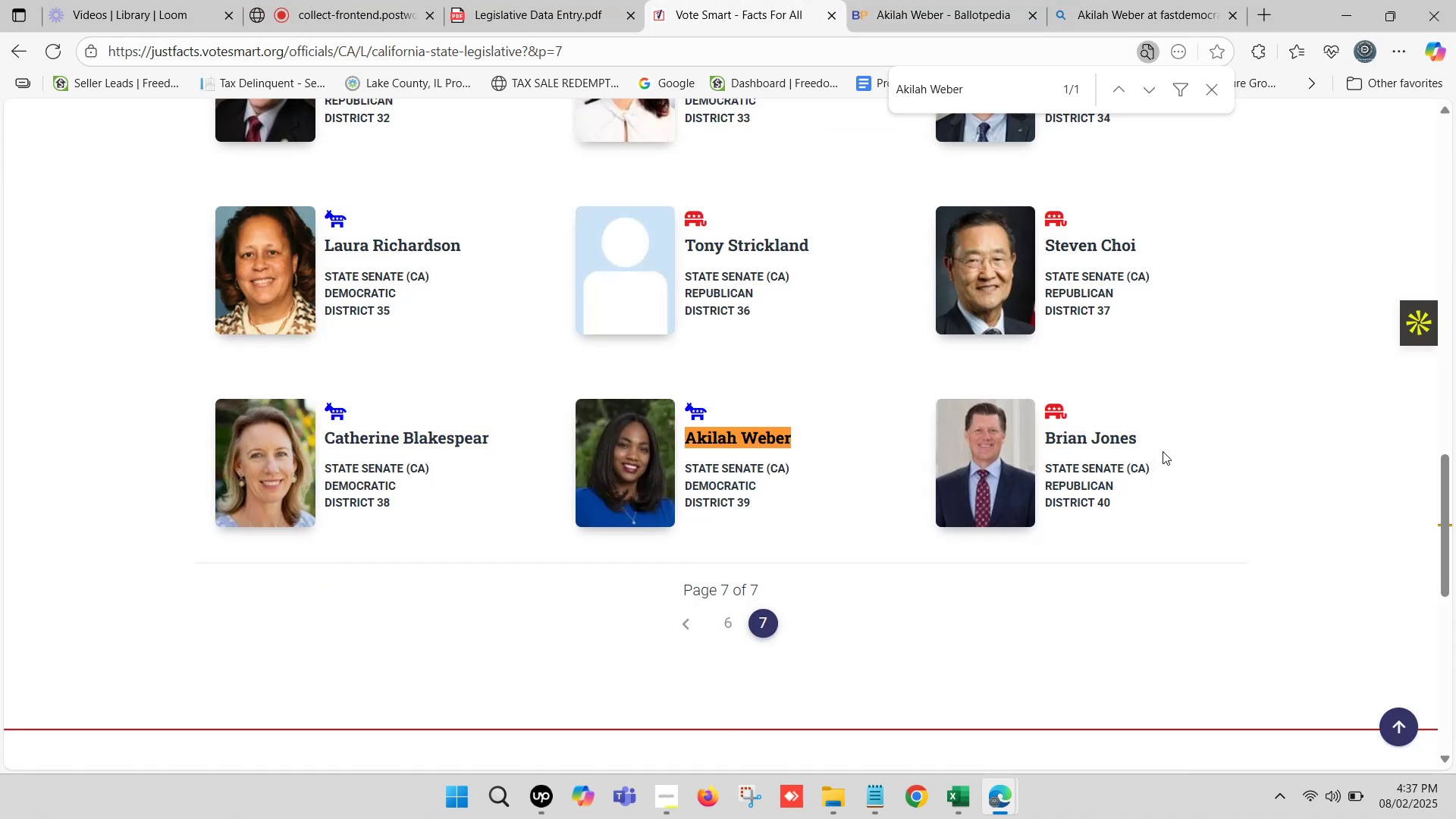 
left_click_drag(start_coordinate=[1149, 443], to_coordinate=[1046, 441])
 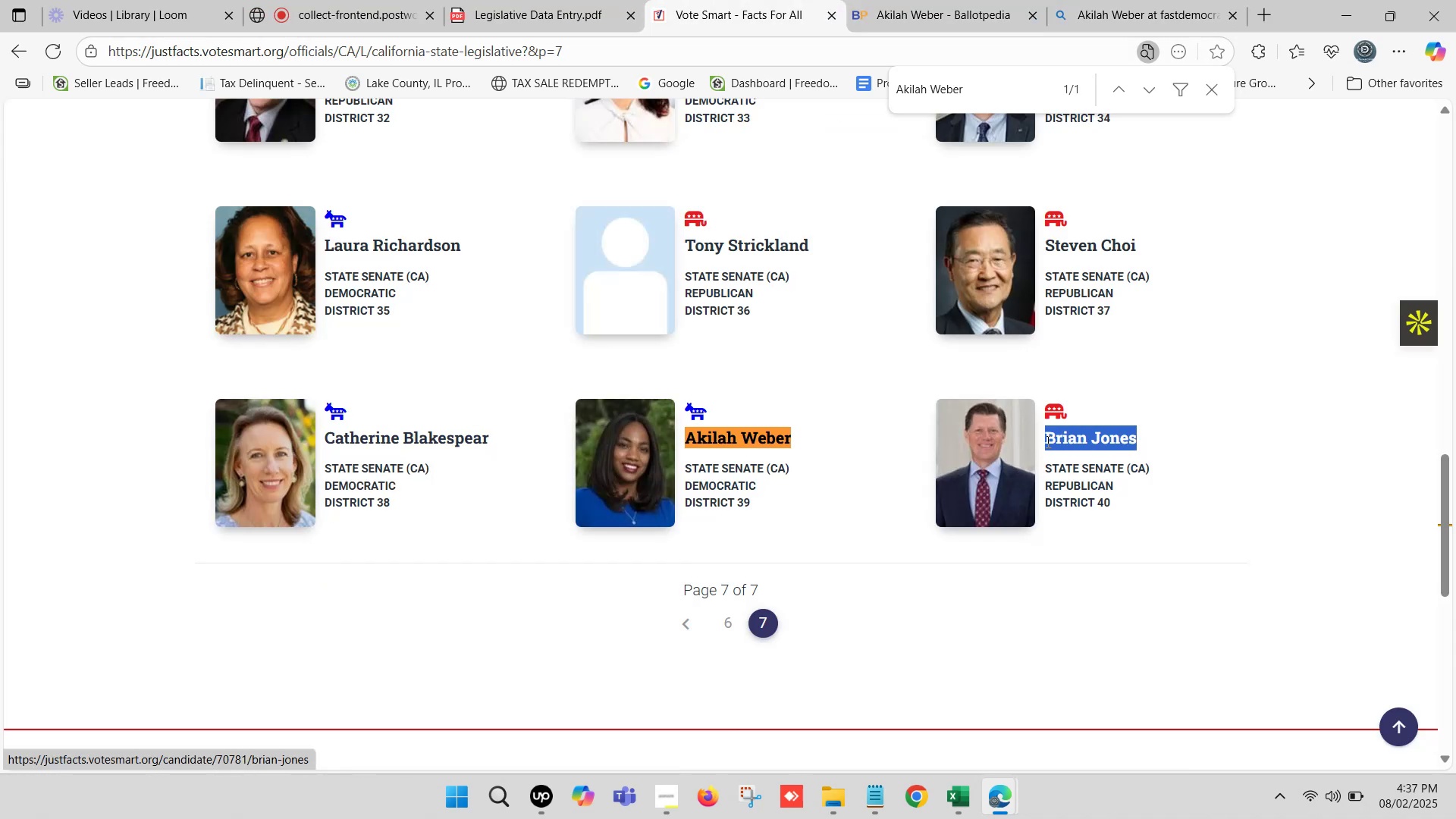 
key(Control+C)
 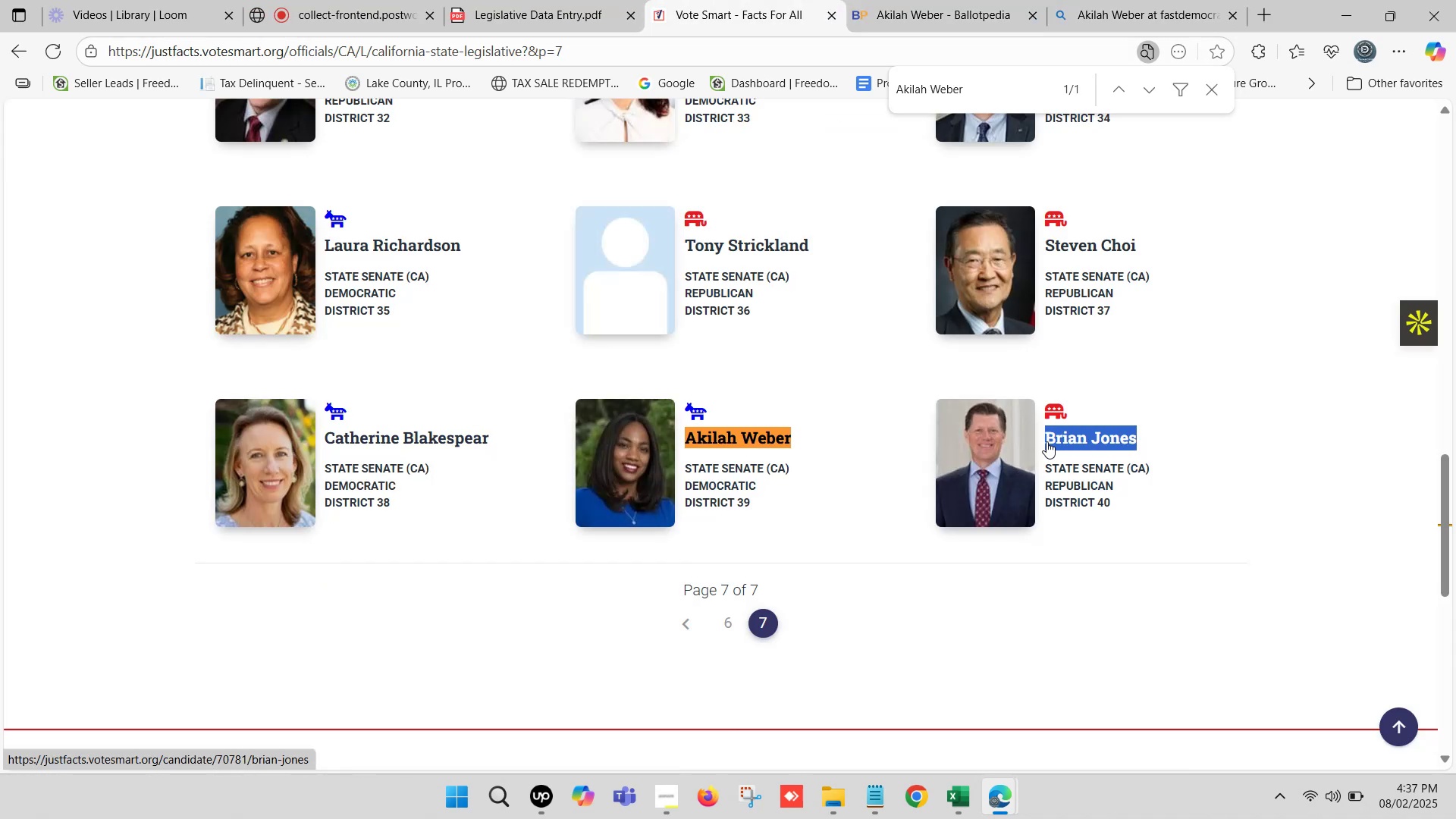 
key(Control+F)
 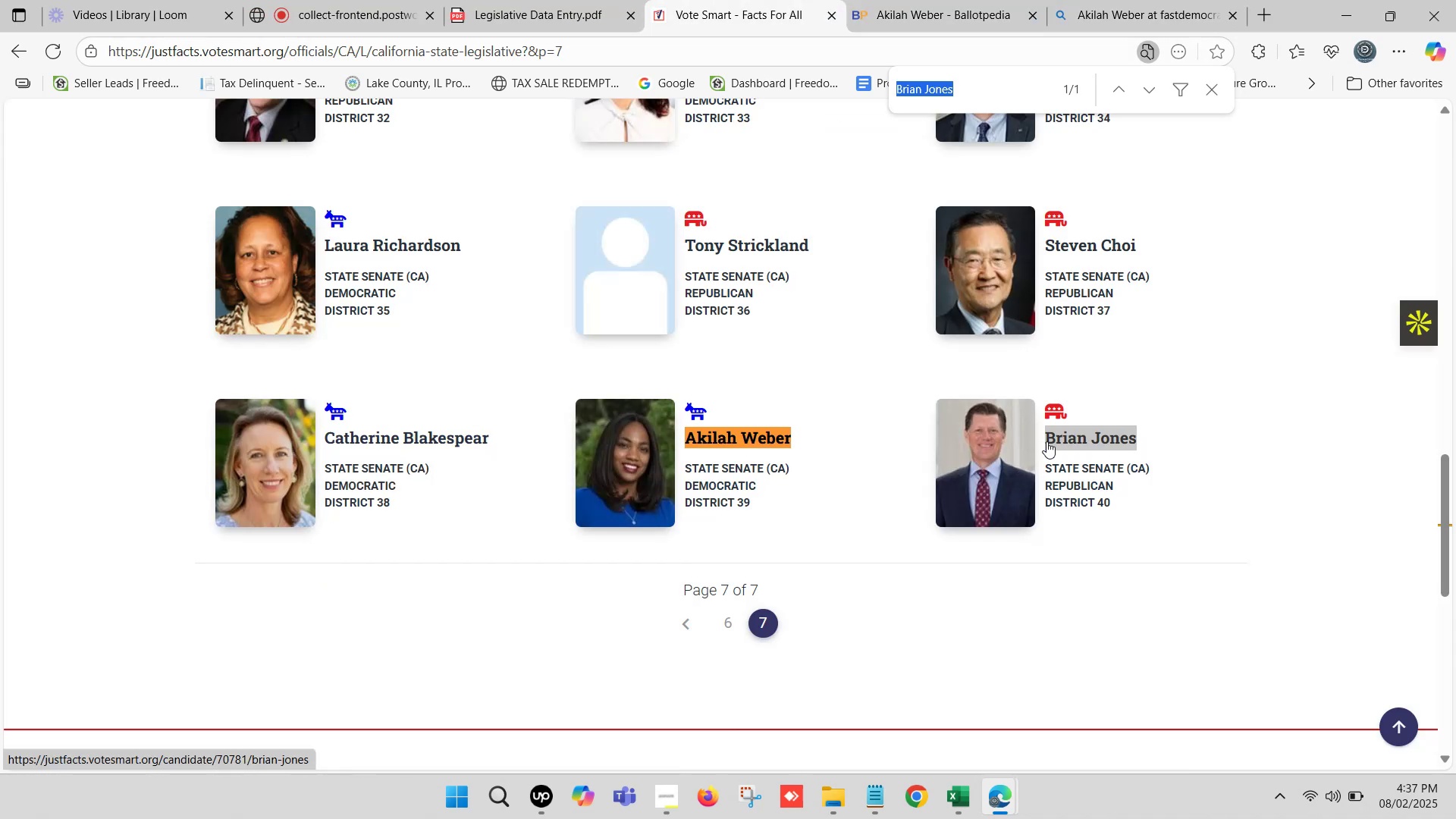 
key(Control+V)
 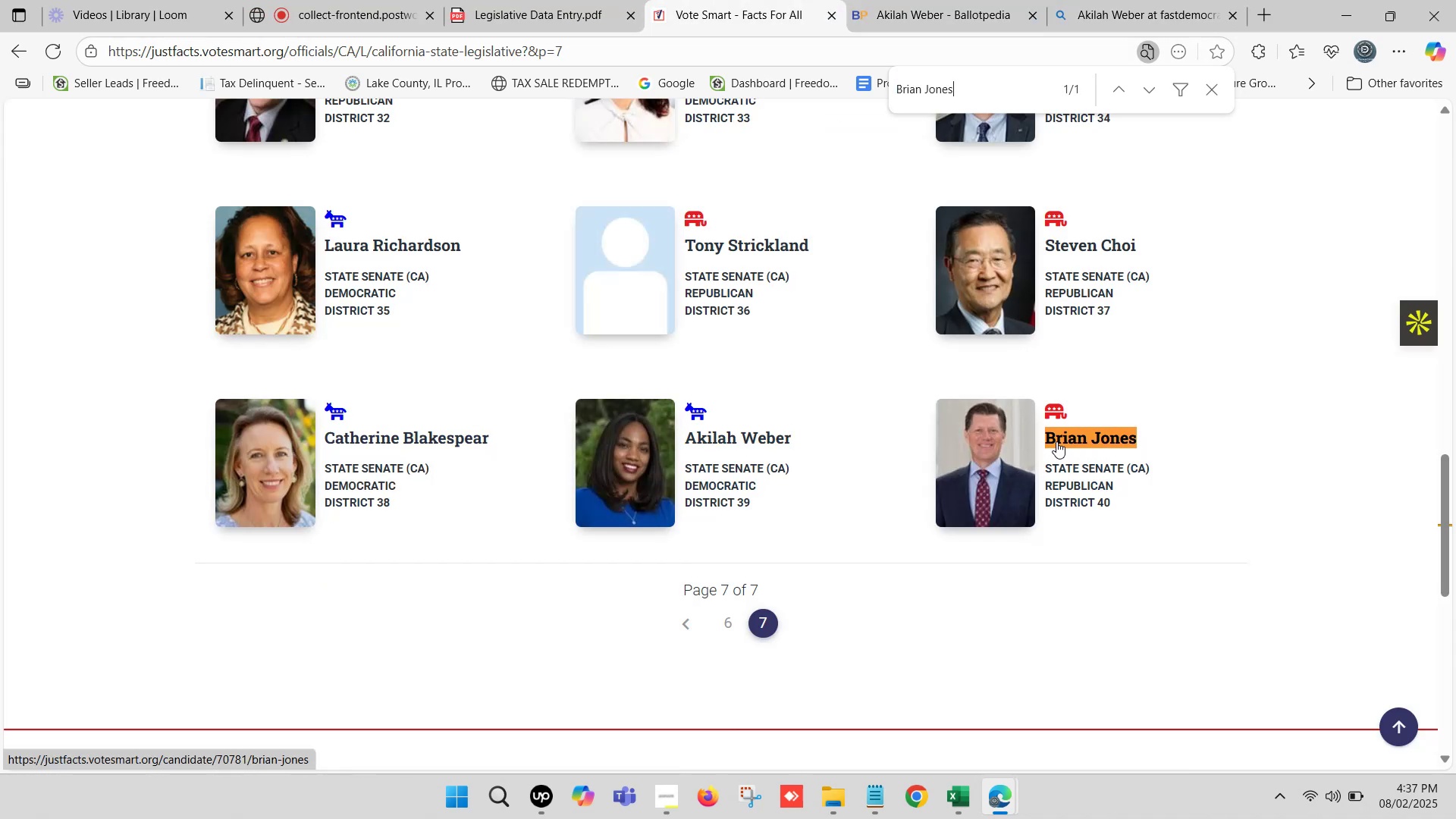 
hold_key(key=ControlLeft, duration=0.42)
left_click([1072, 437])
 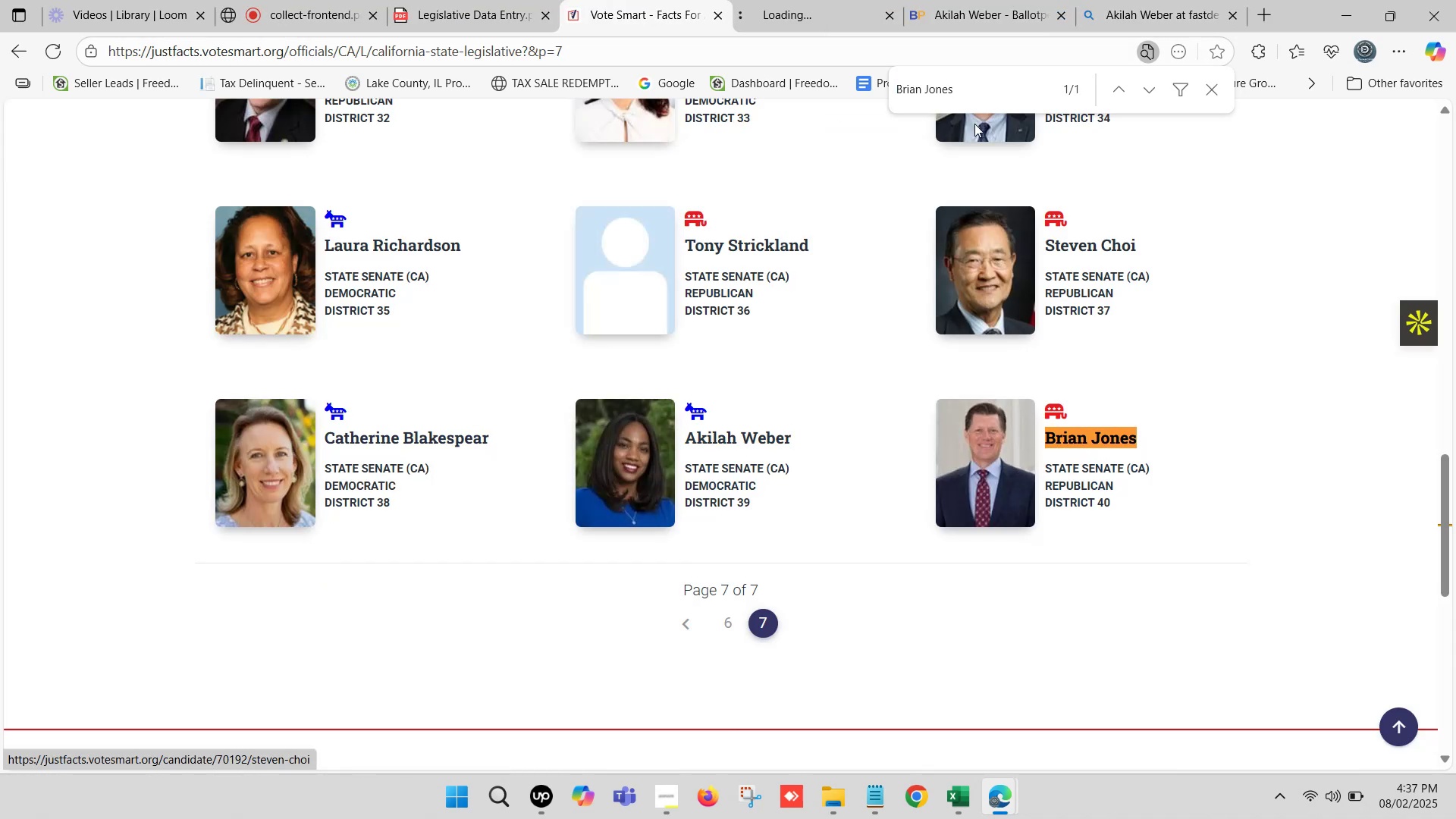 
left_click([954, 0])
 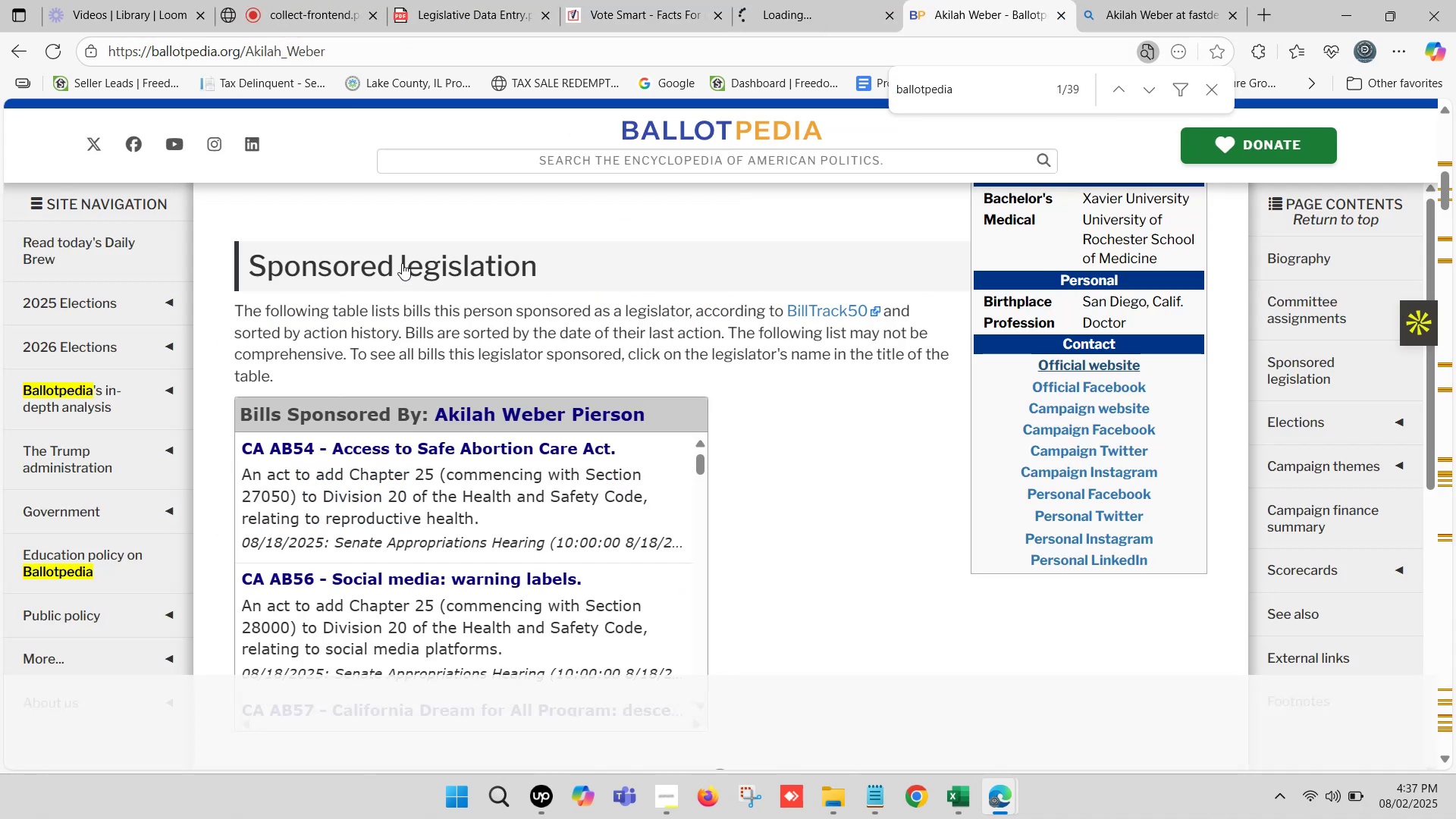 
left_click([499, 162])
 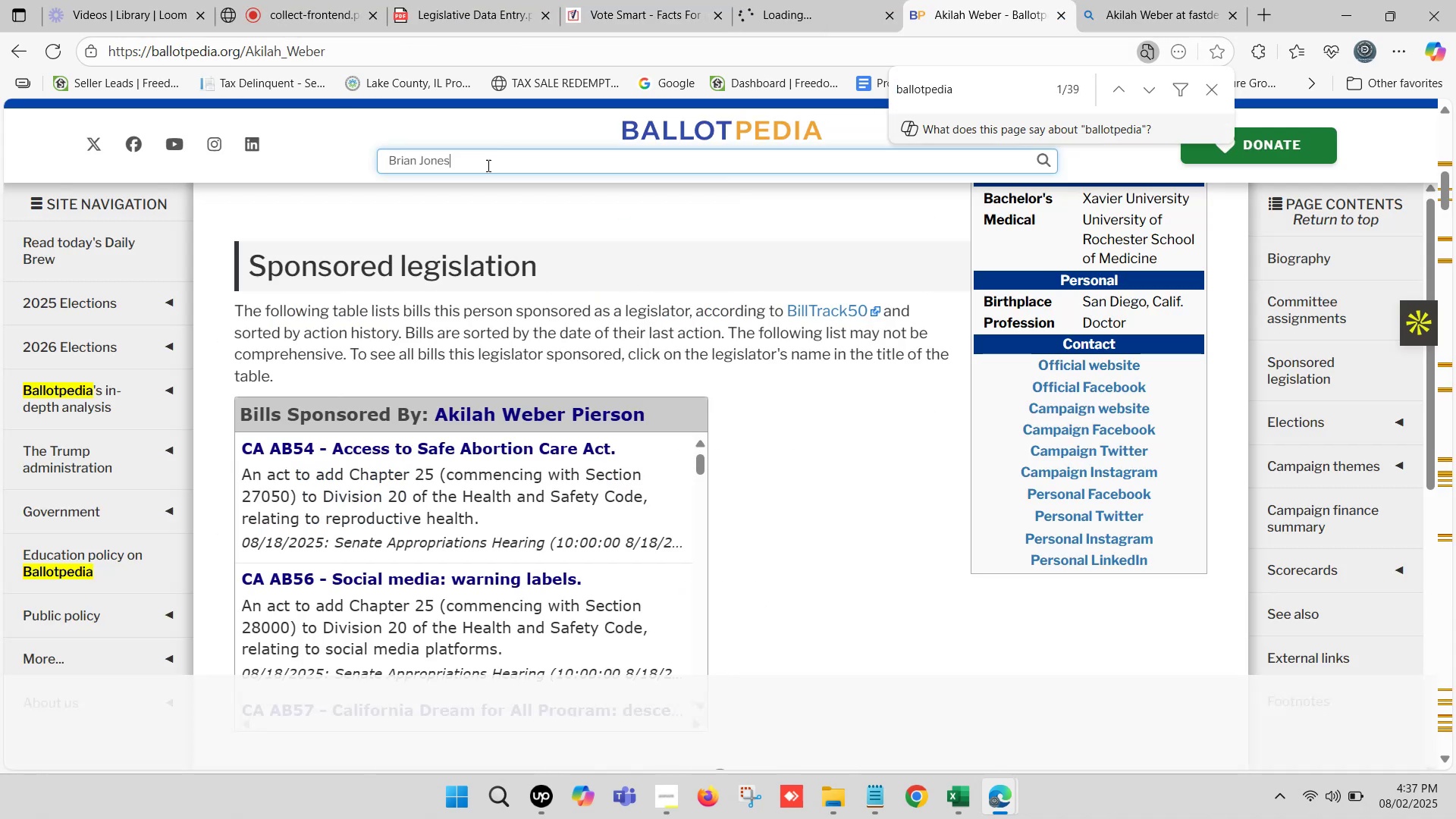 
key(Control+V)
 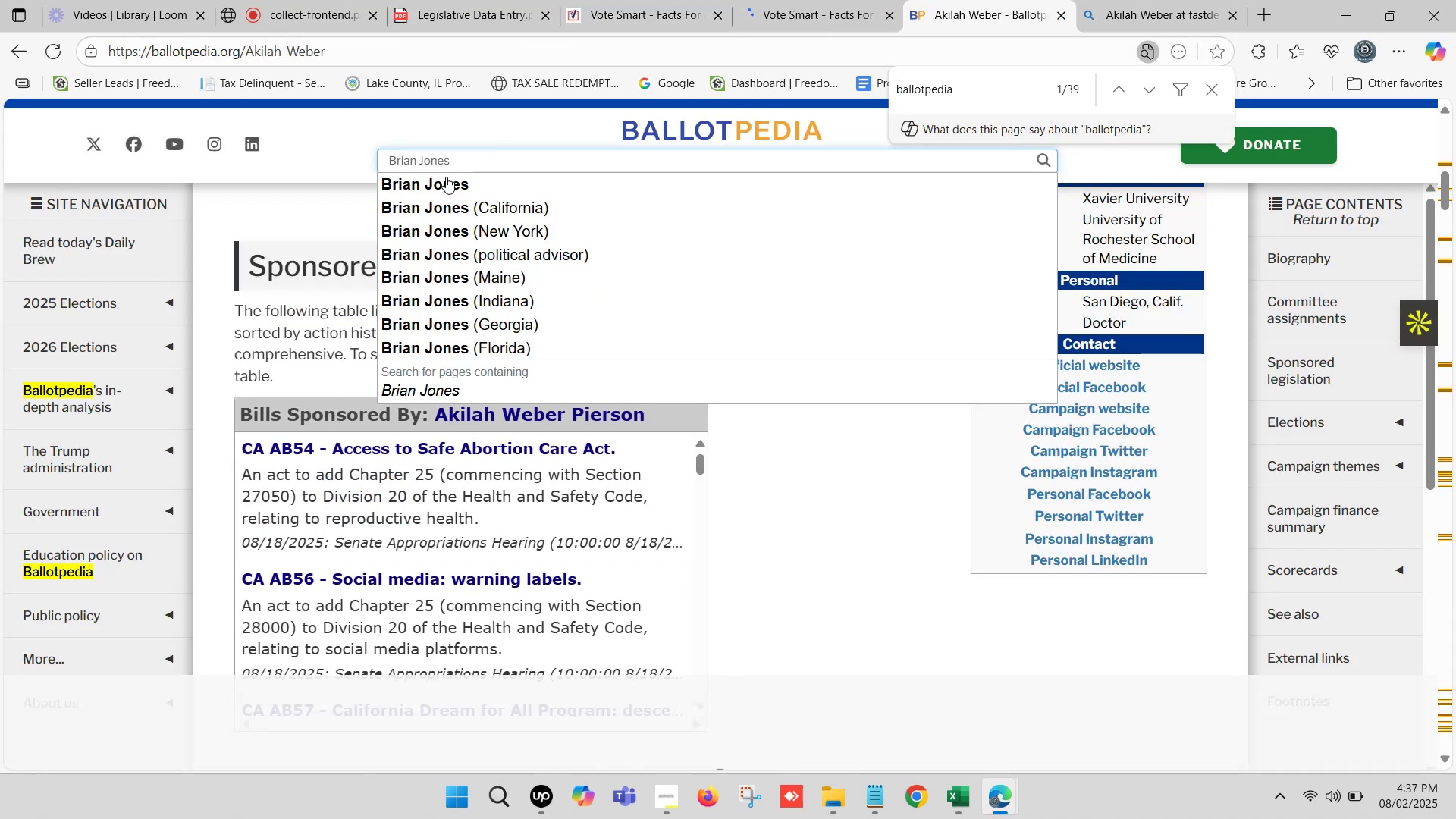 
left_click([445, 185])
 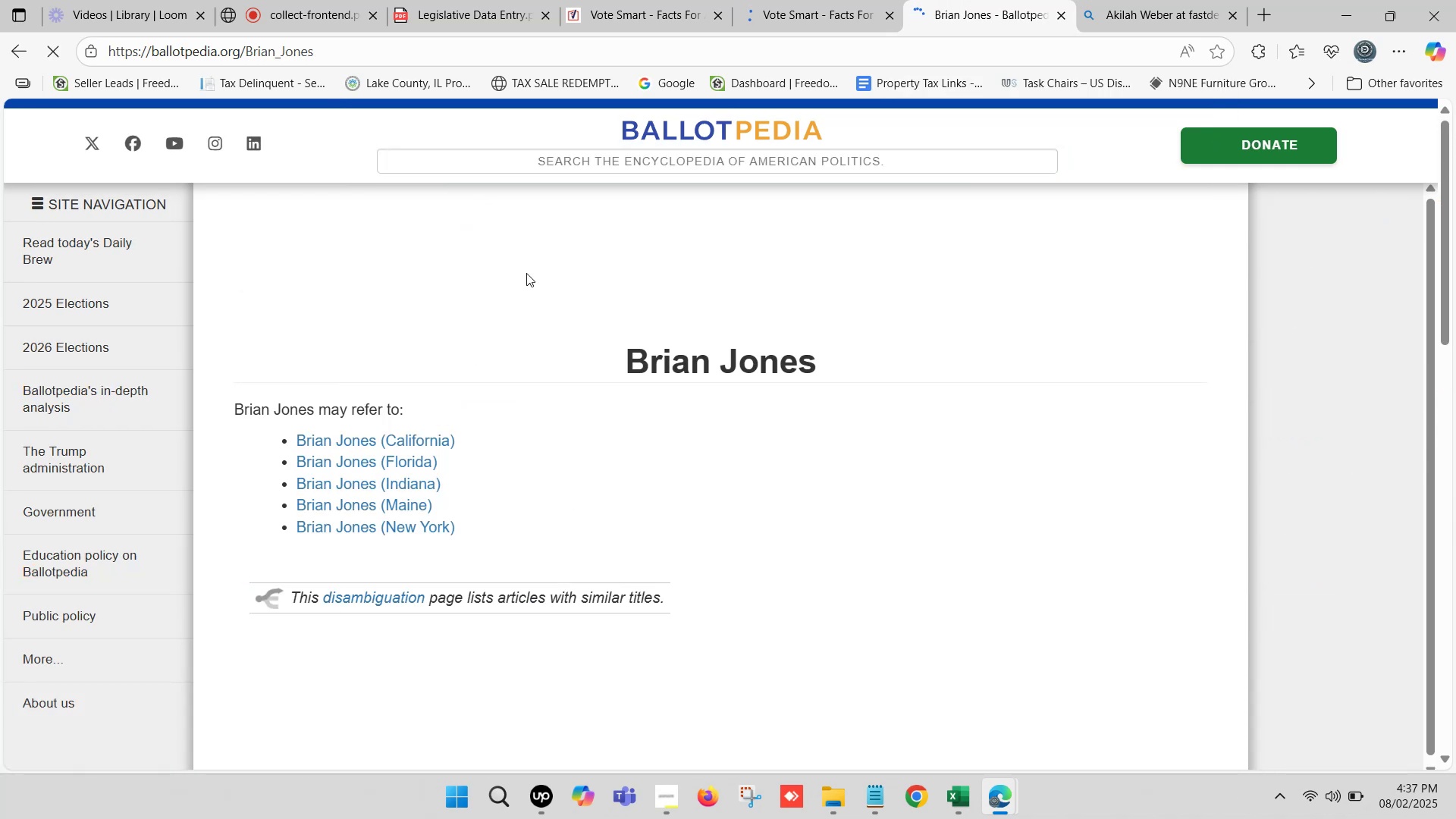 
wait(5.47)
 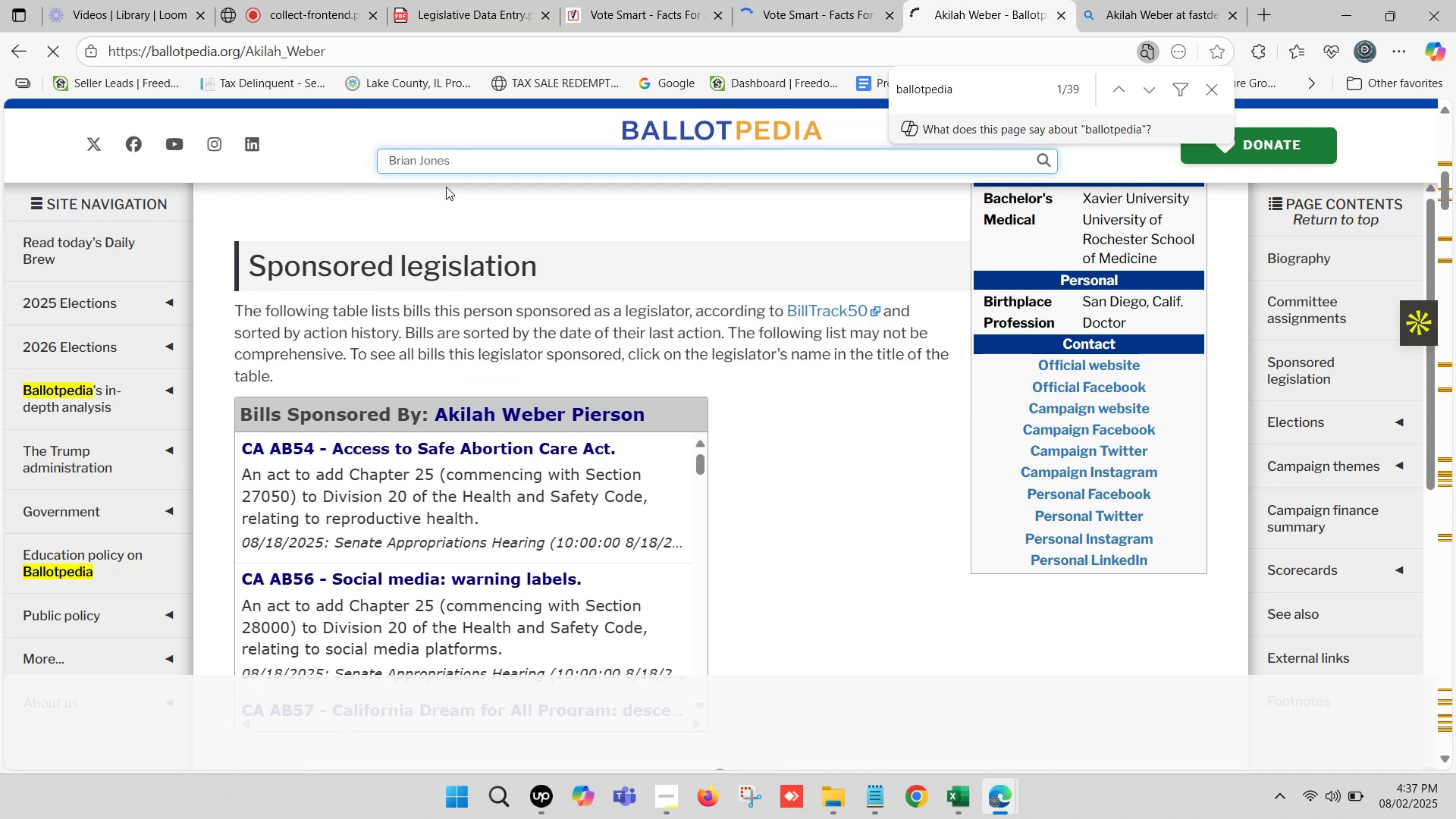 
left_click([416, 444])
 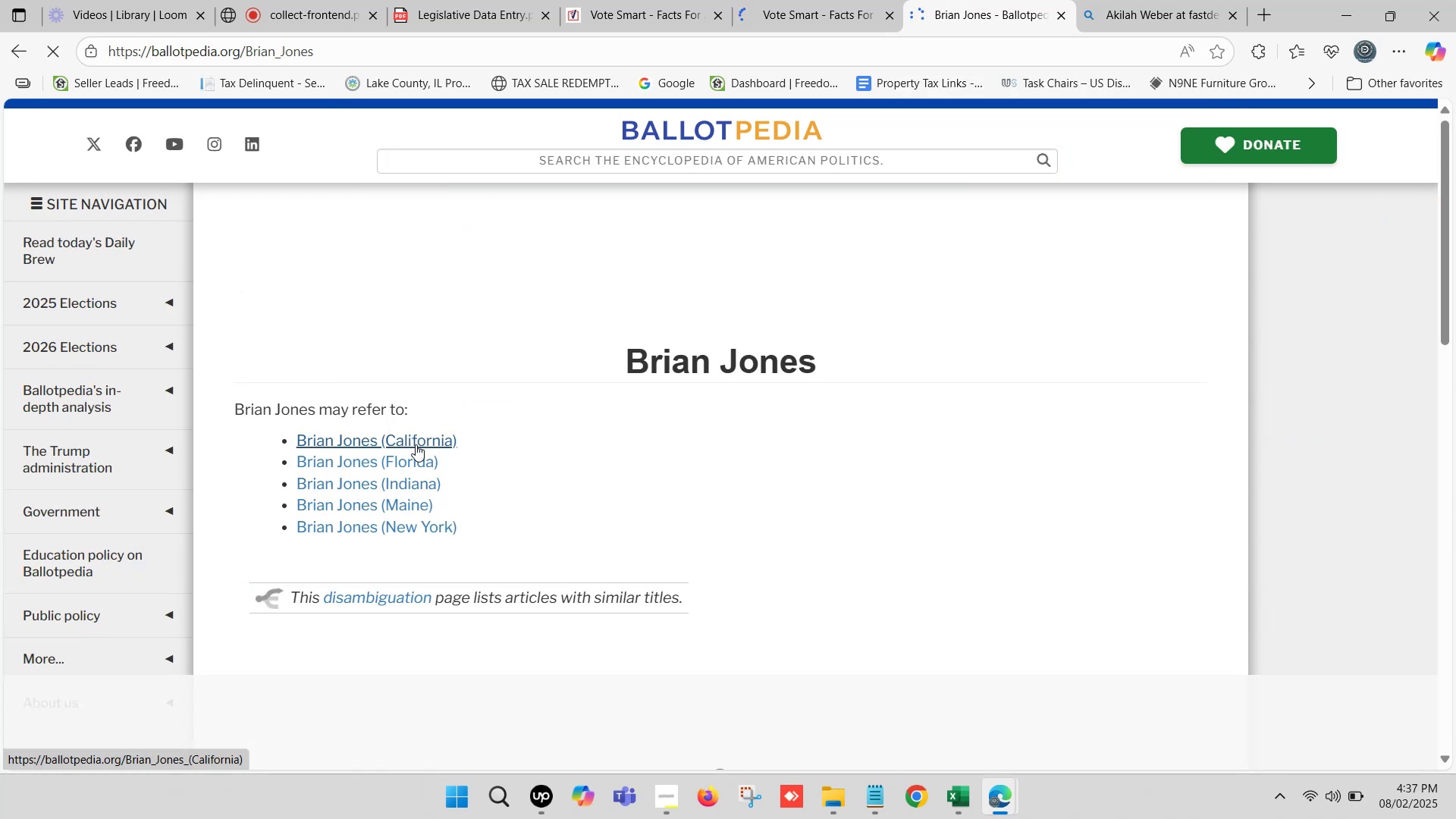 
left_click([1186, 0])
 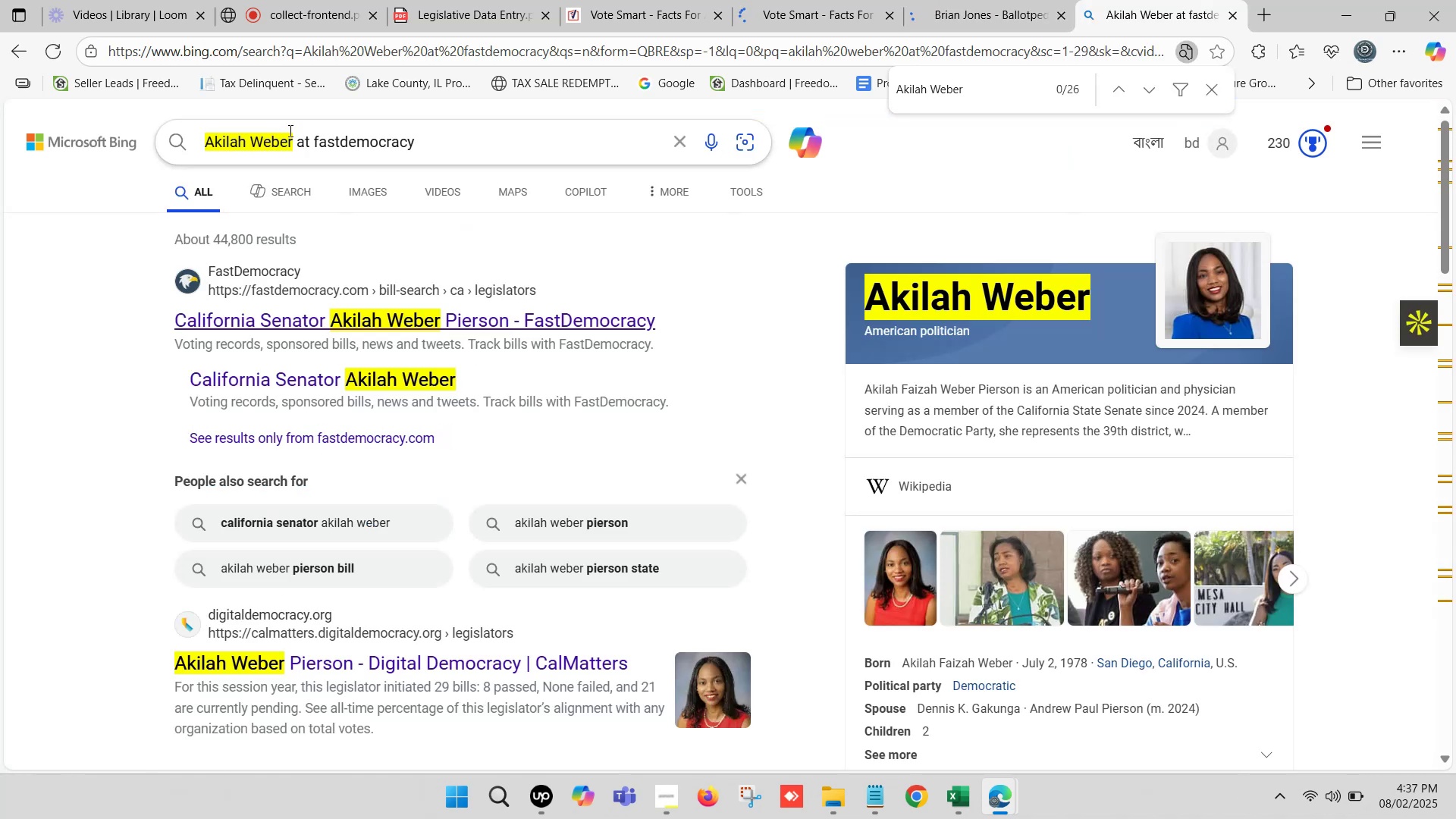 
left_click_drag(start_coordinate=[291, 136], to_coordinate=[201, 144])
 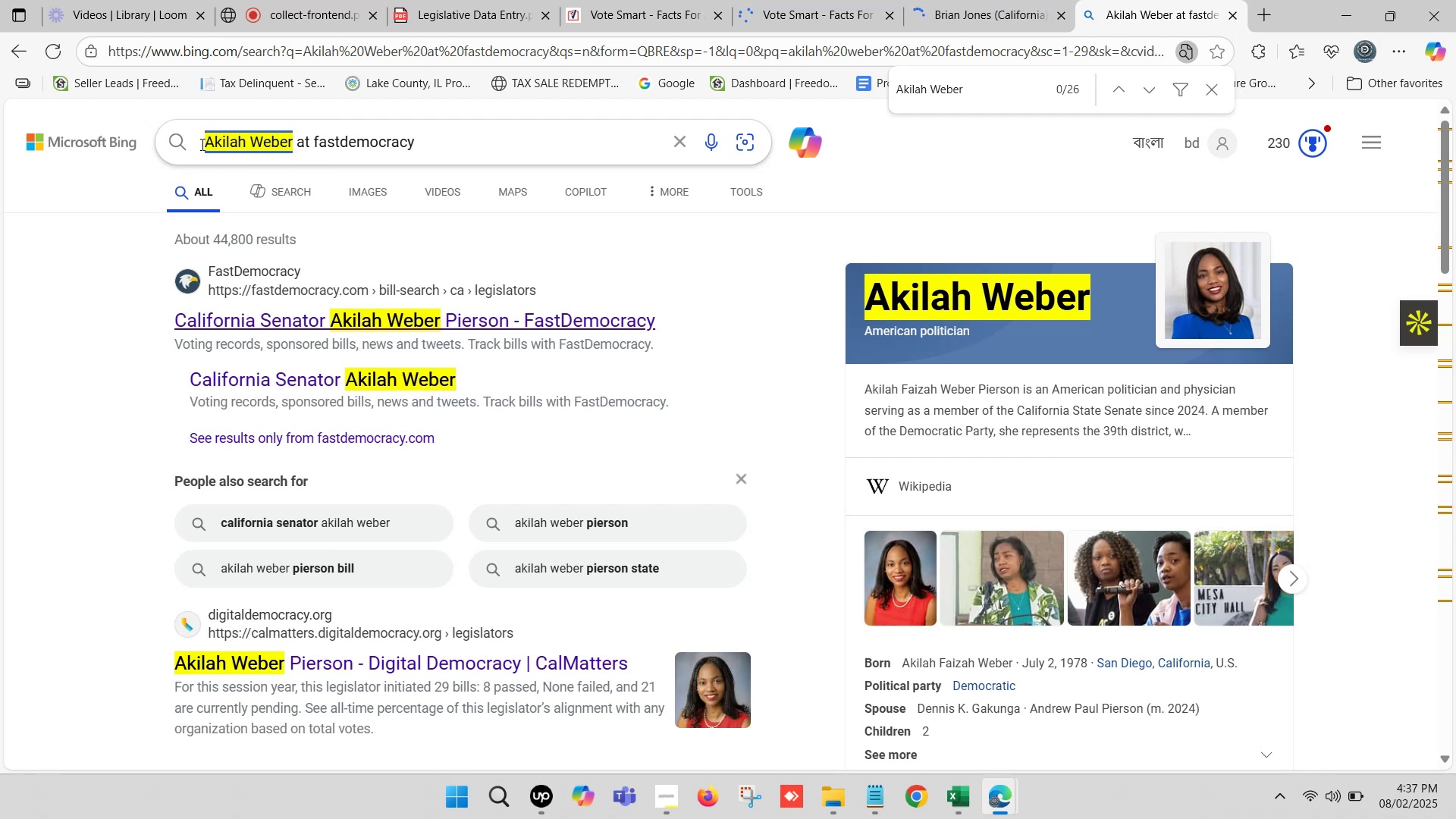 
key(Control+ControlLeft)
 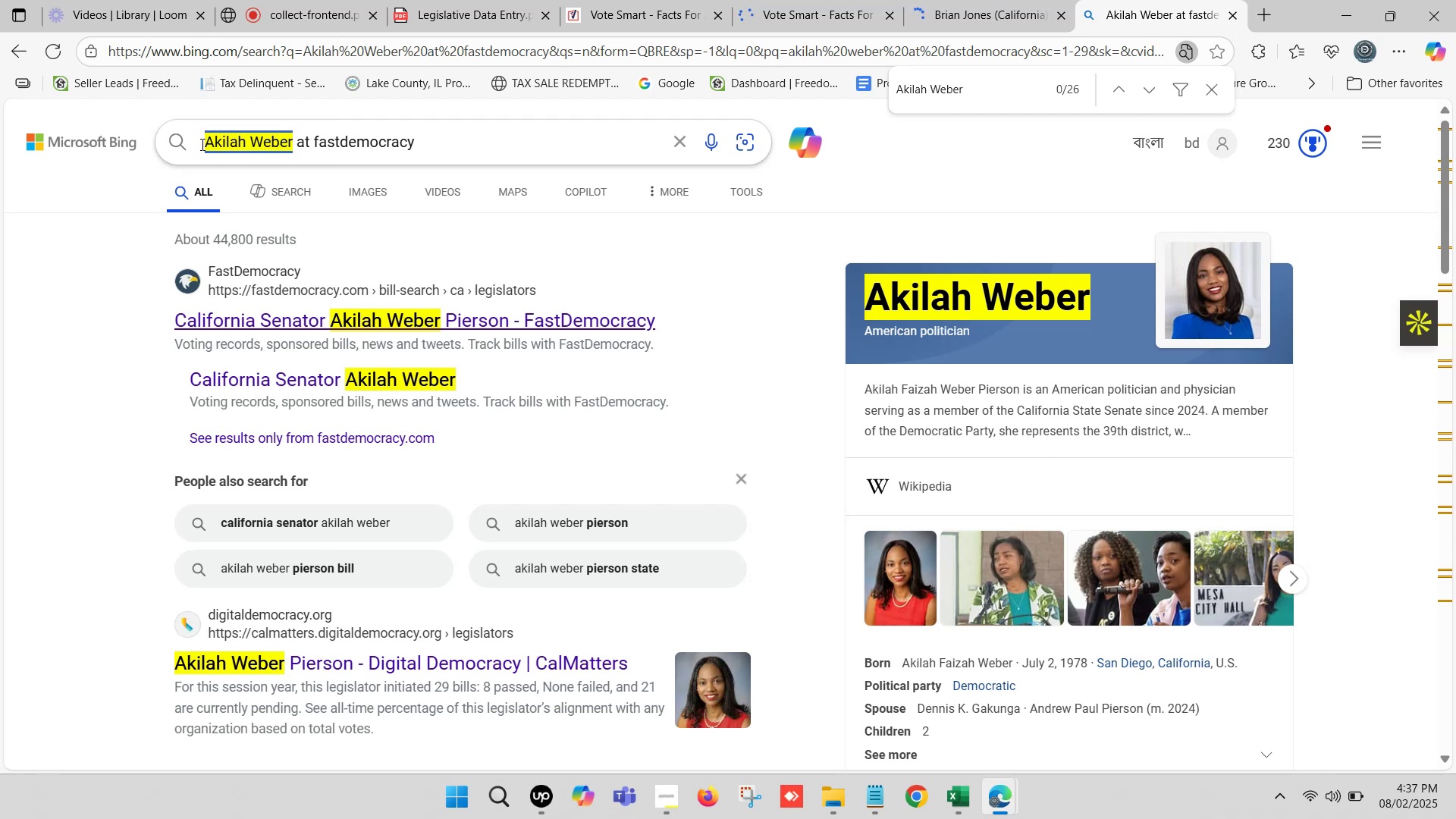 
key(Control+V)
 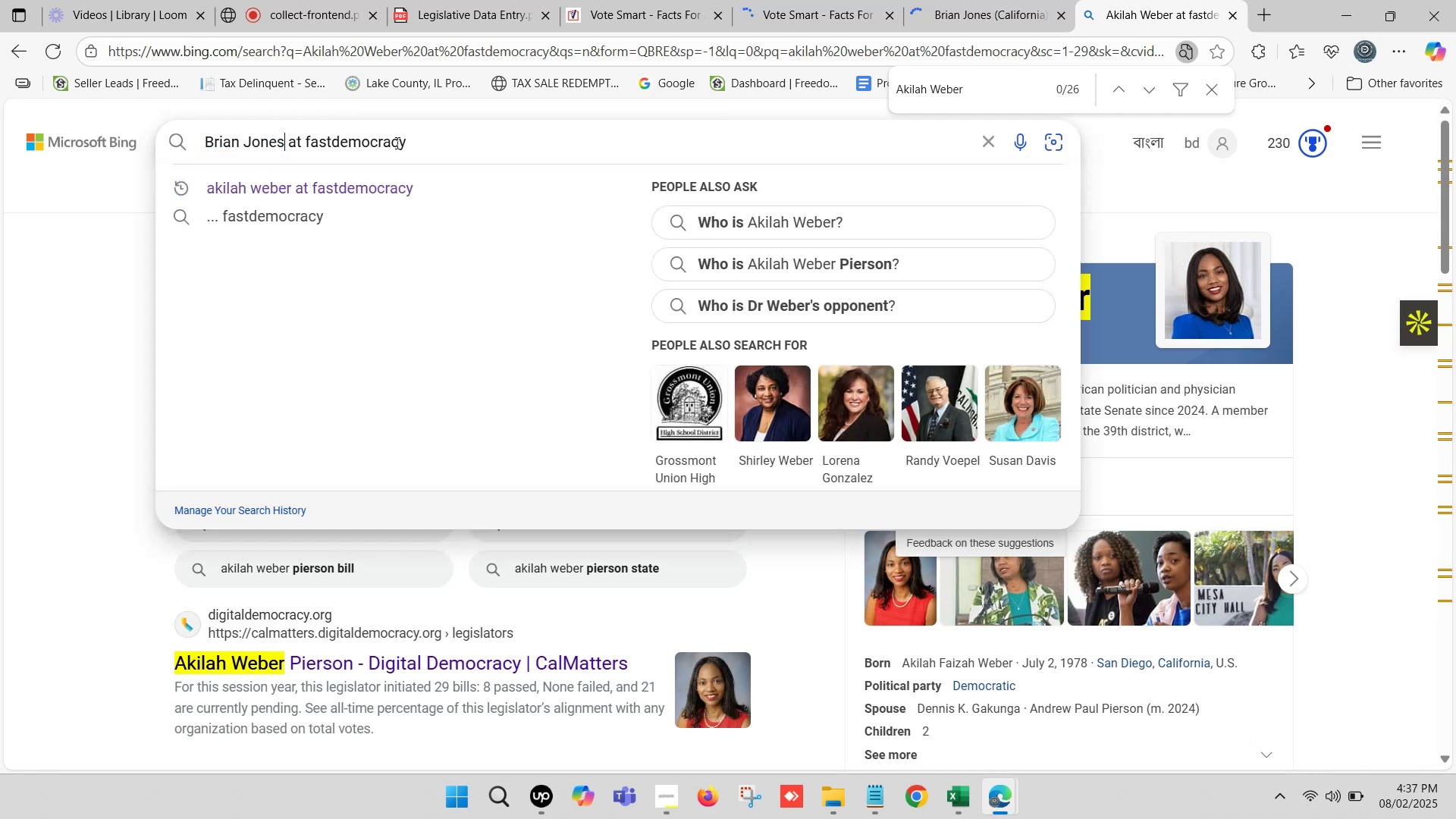 
key(Enter)
 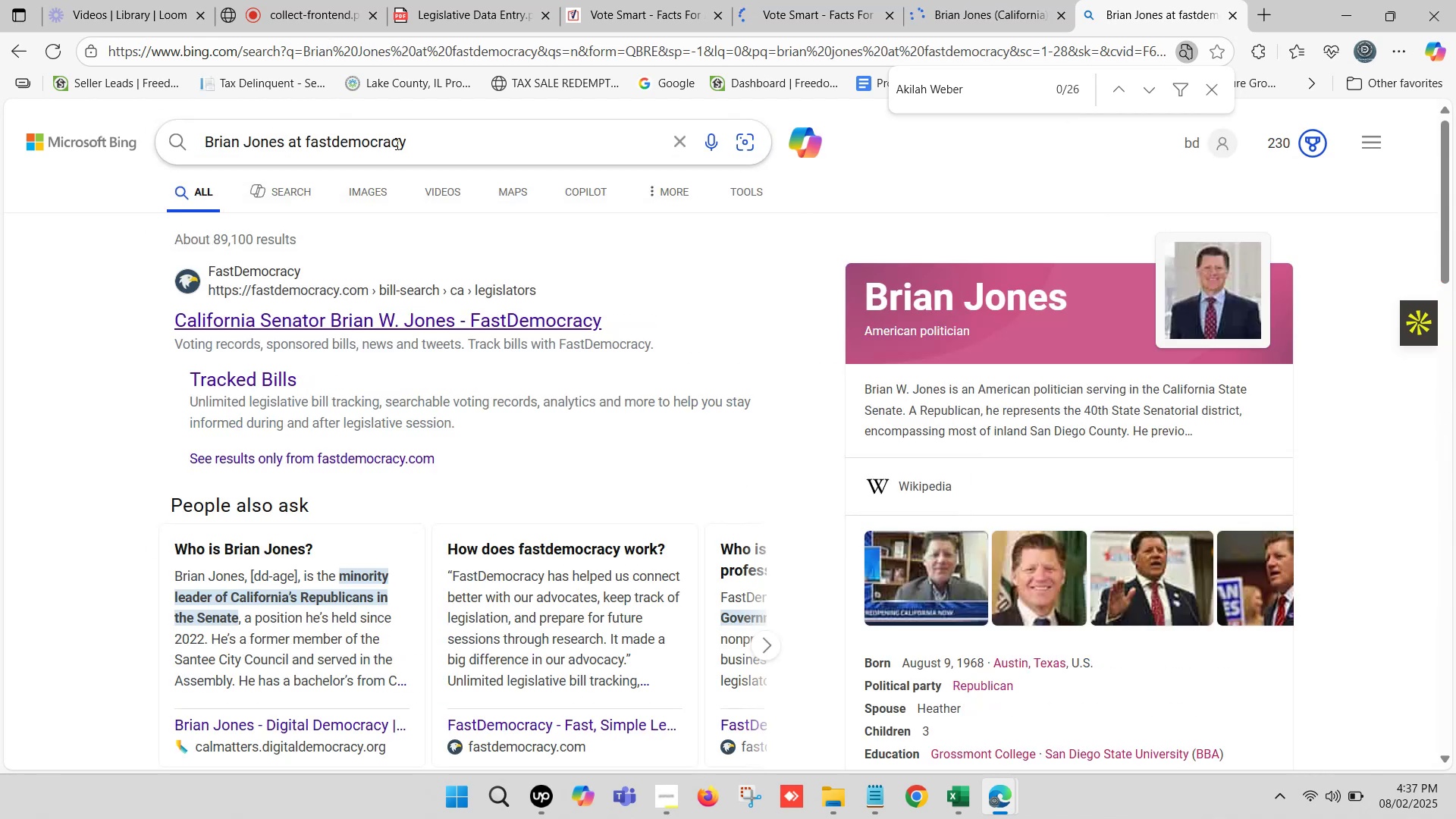 
key(Control+F)
 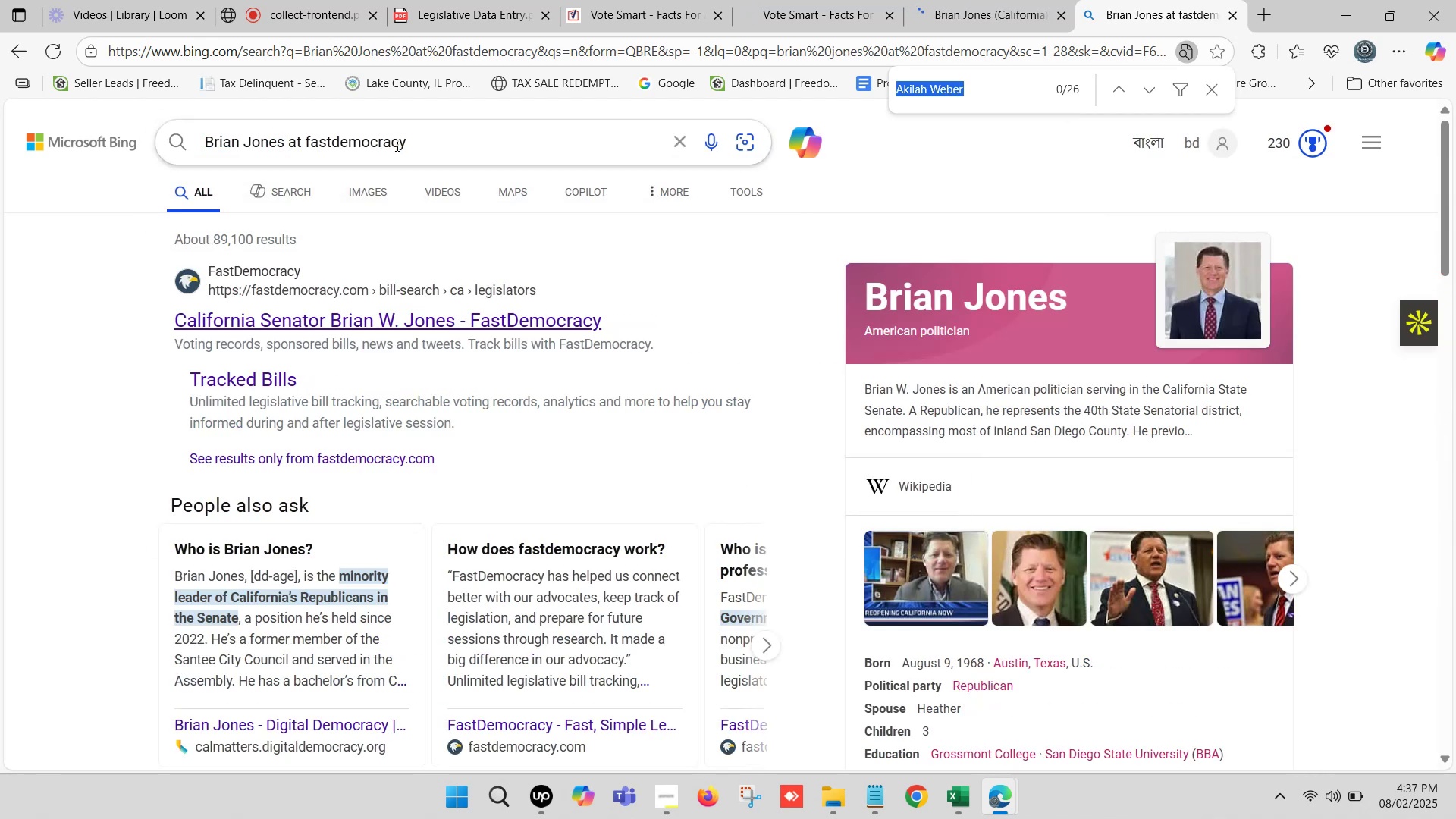 
key(Control+V)
 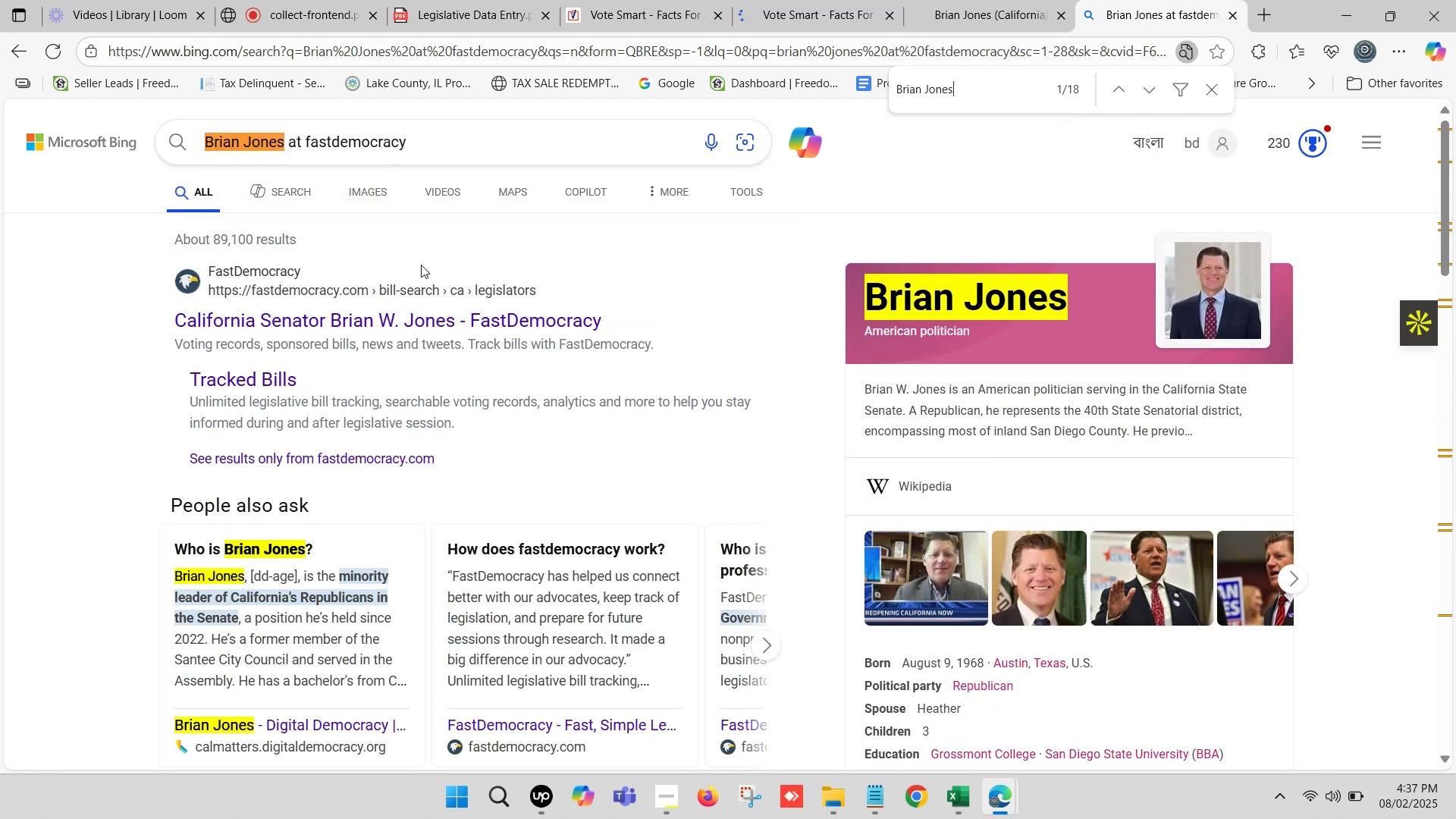 
hold_key(key=ControlLeft, duration=0.84)
left_click([422, 318])
 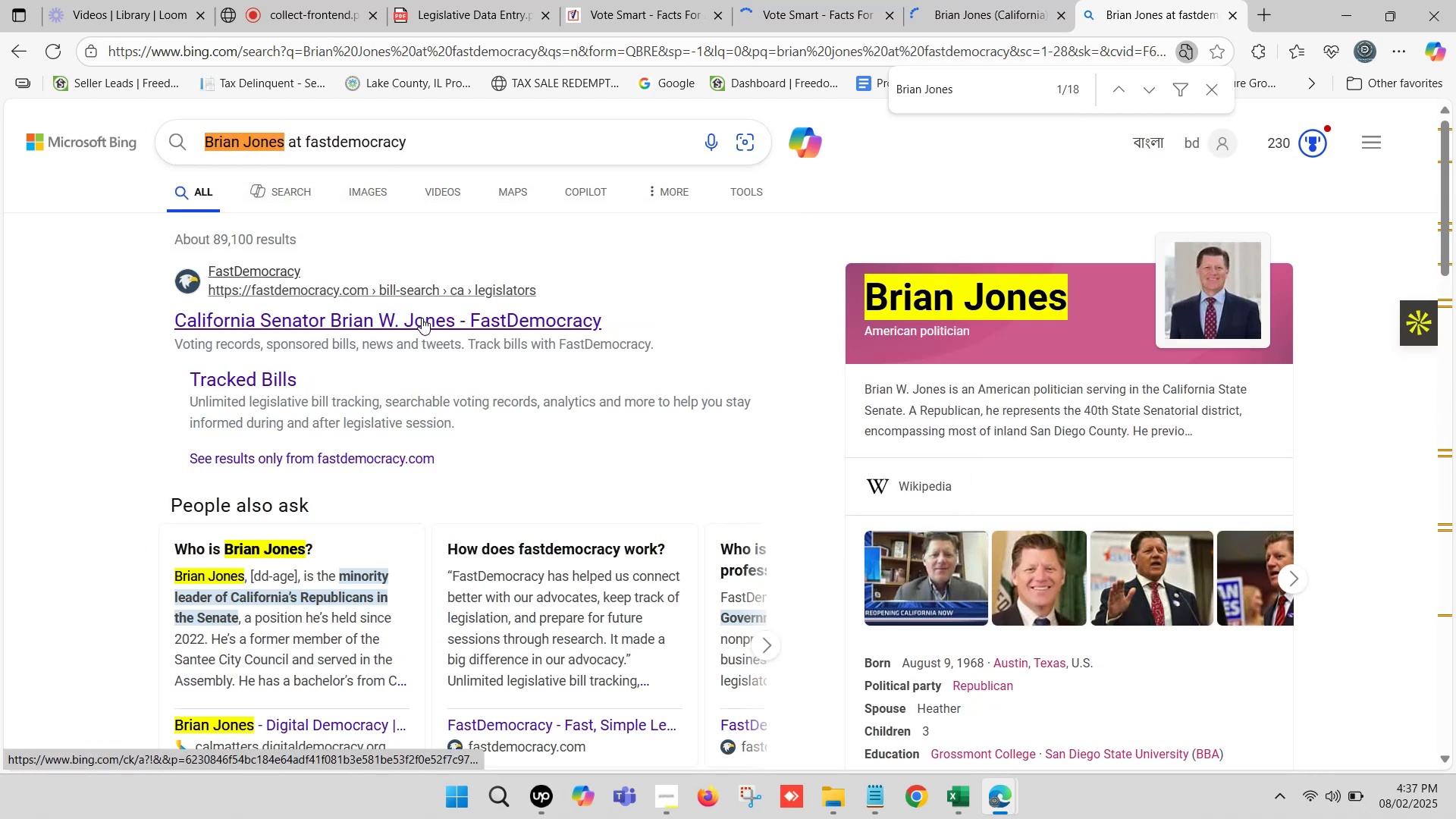 
hold_key(key=ControlLeft, duration=18.07)
double_click([1206, 0])
 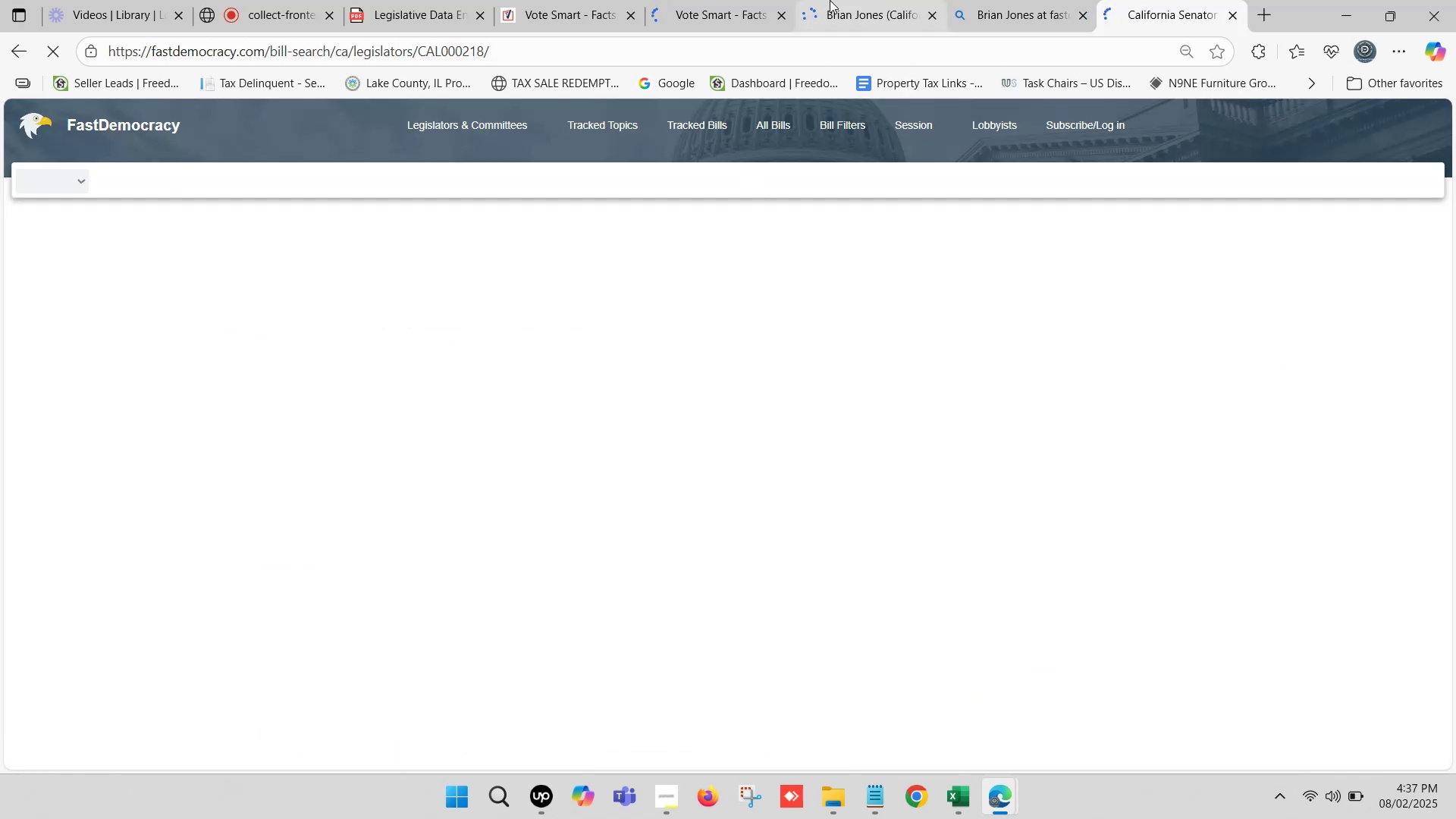 
double_click([830, 0])
 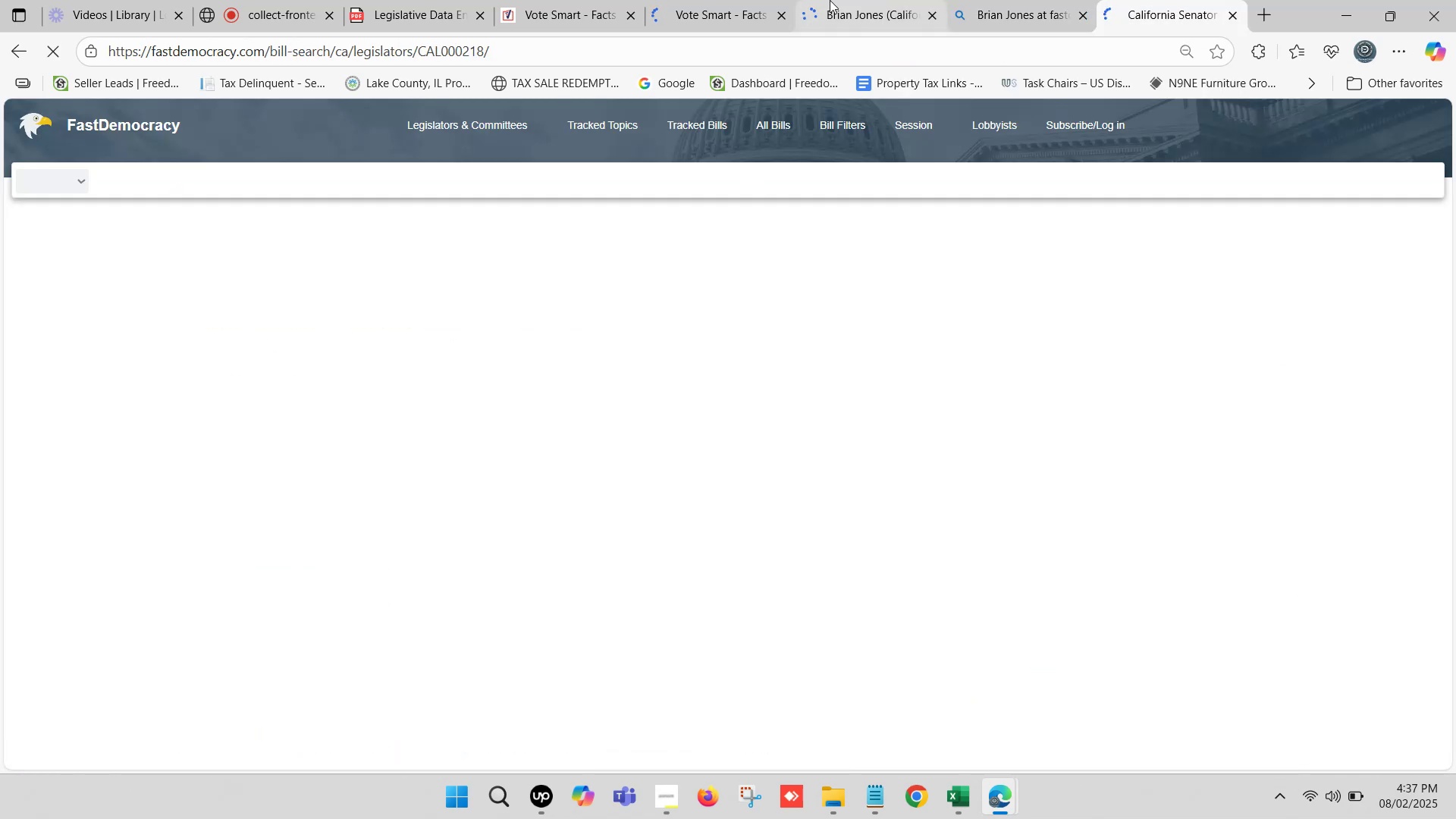 
triple_click([830, 0])
 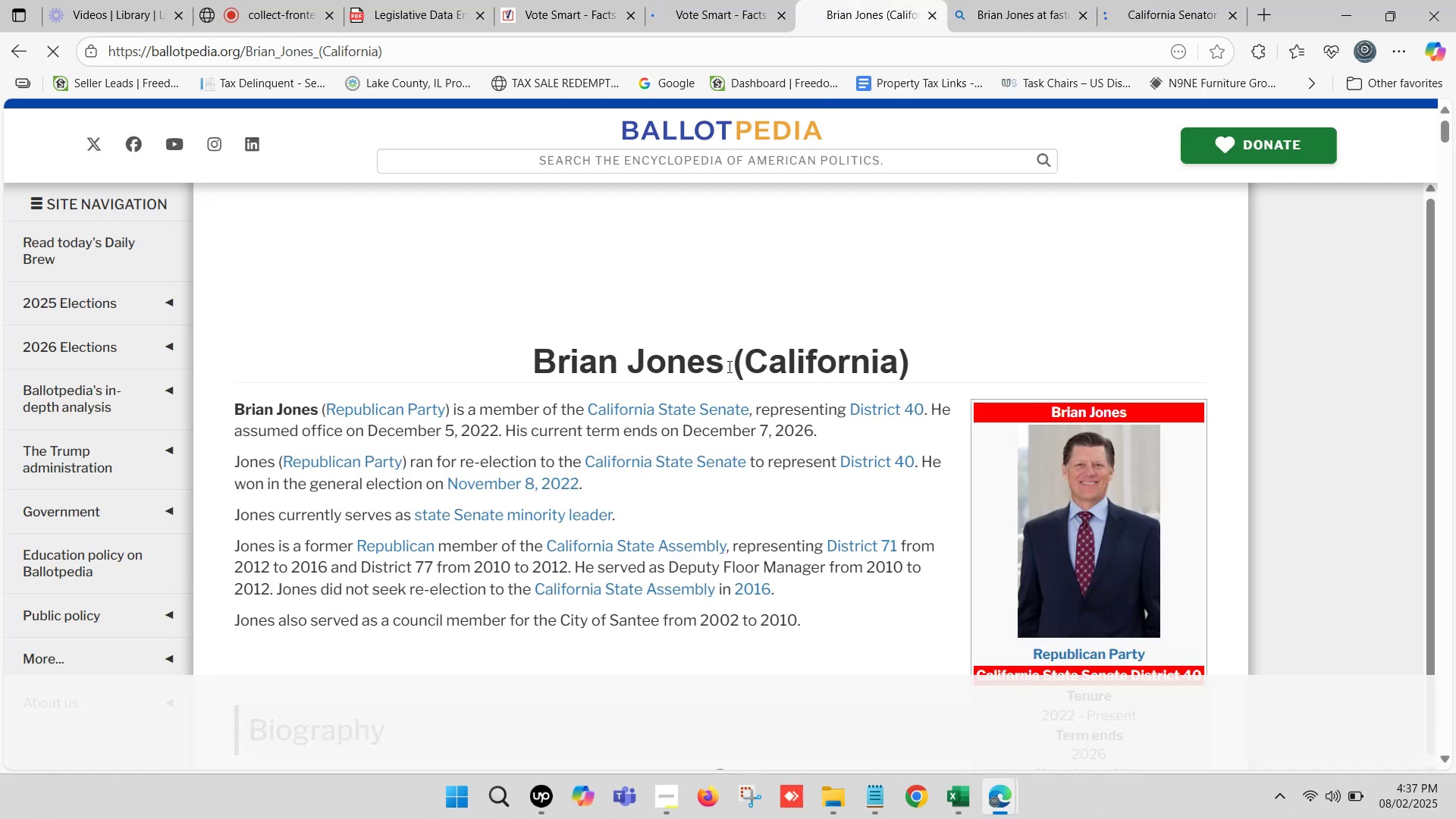 
double_click([1203, 0])
 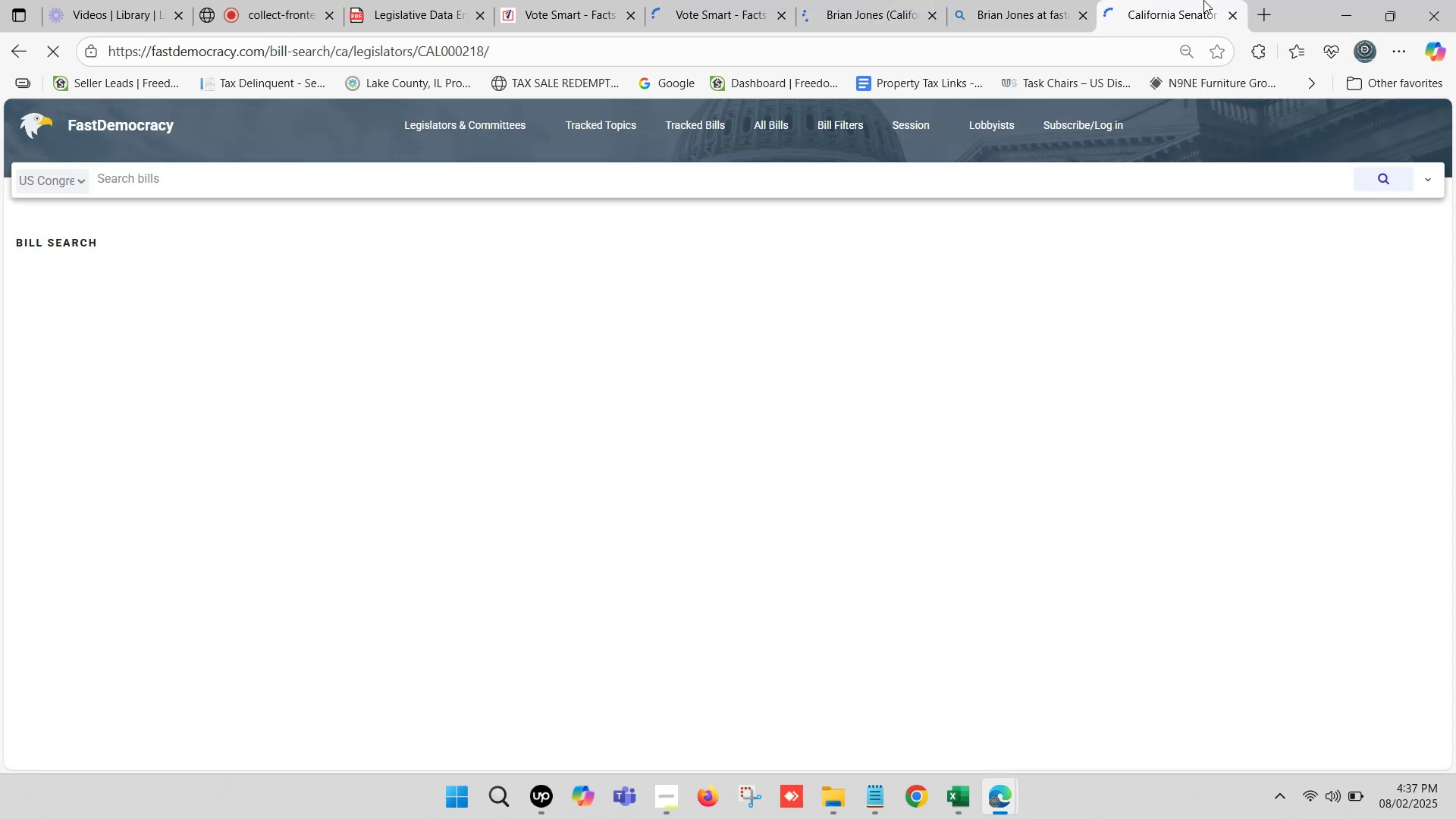 
triple_click([1203, 0])
 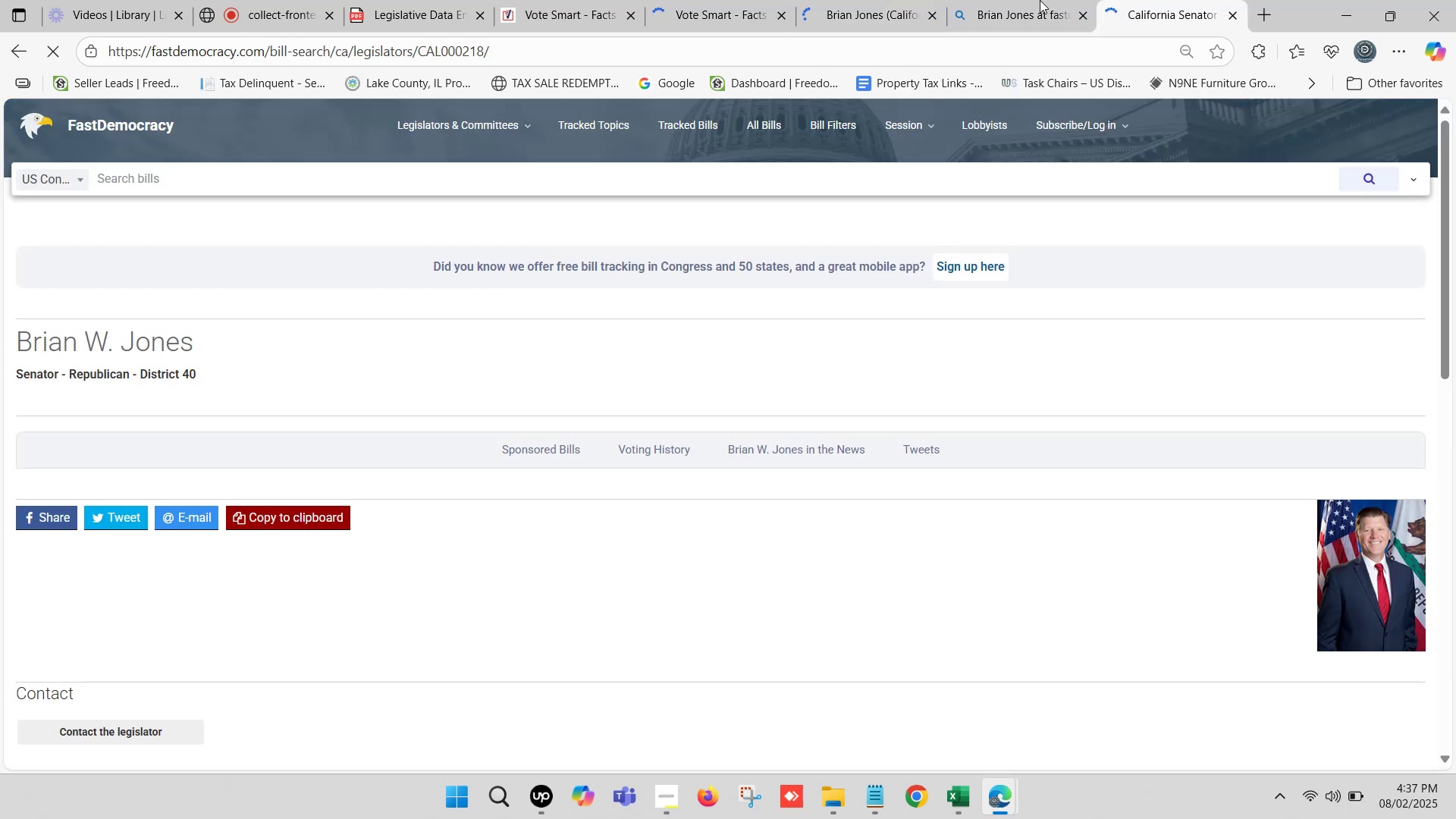 
left_click([1029, 0])
 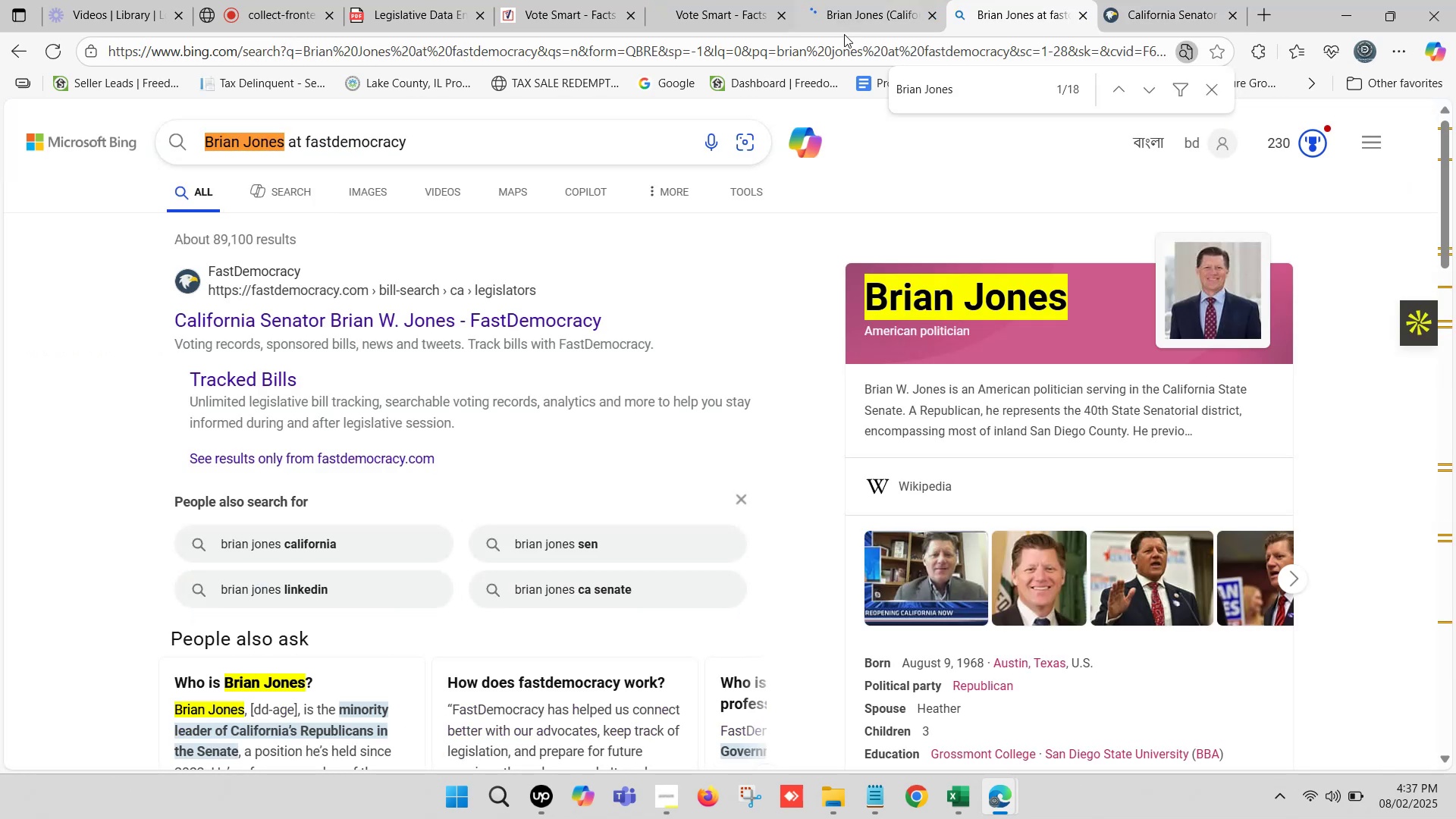 
left_click([807, 7])
 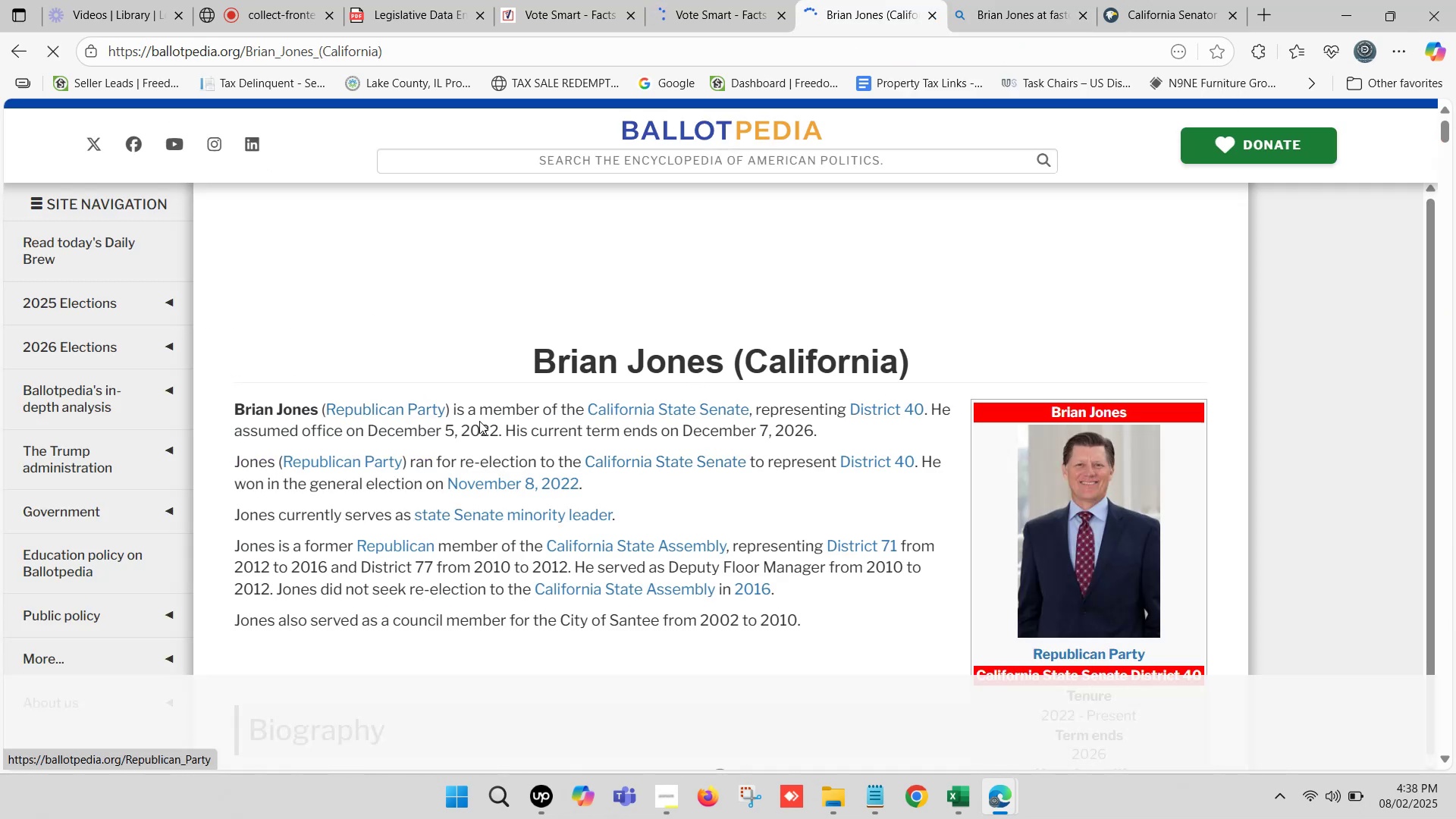 
left_click_drag(start_coordinate=[836, 431], to_coordinate=[371, 439])
 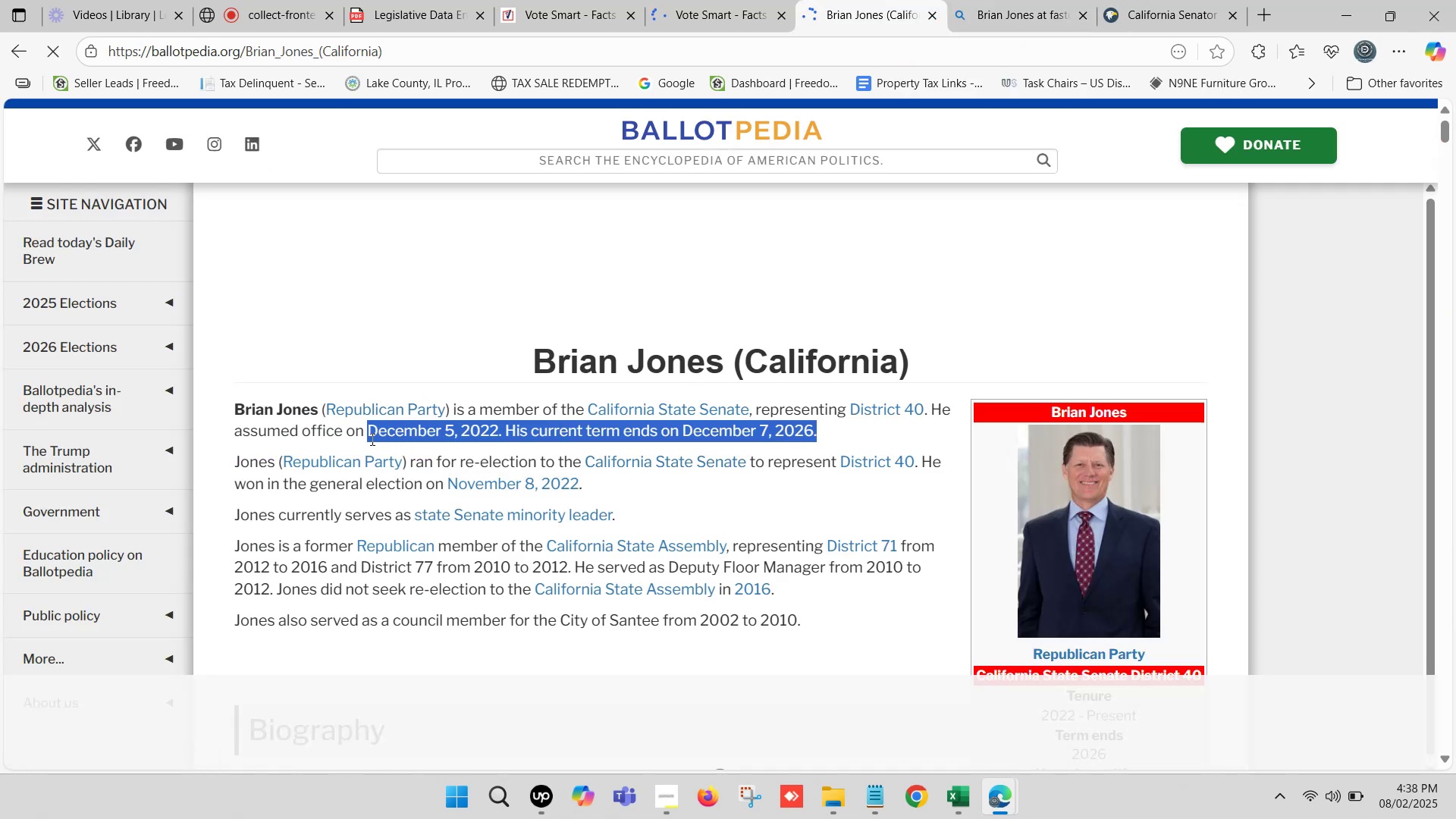 
key(Control+C)
 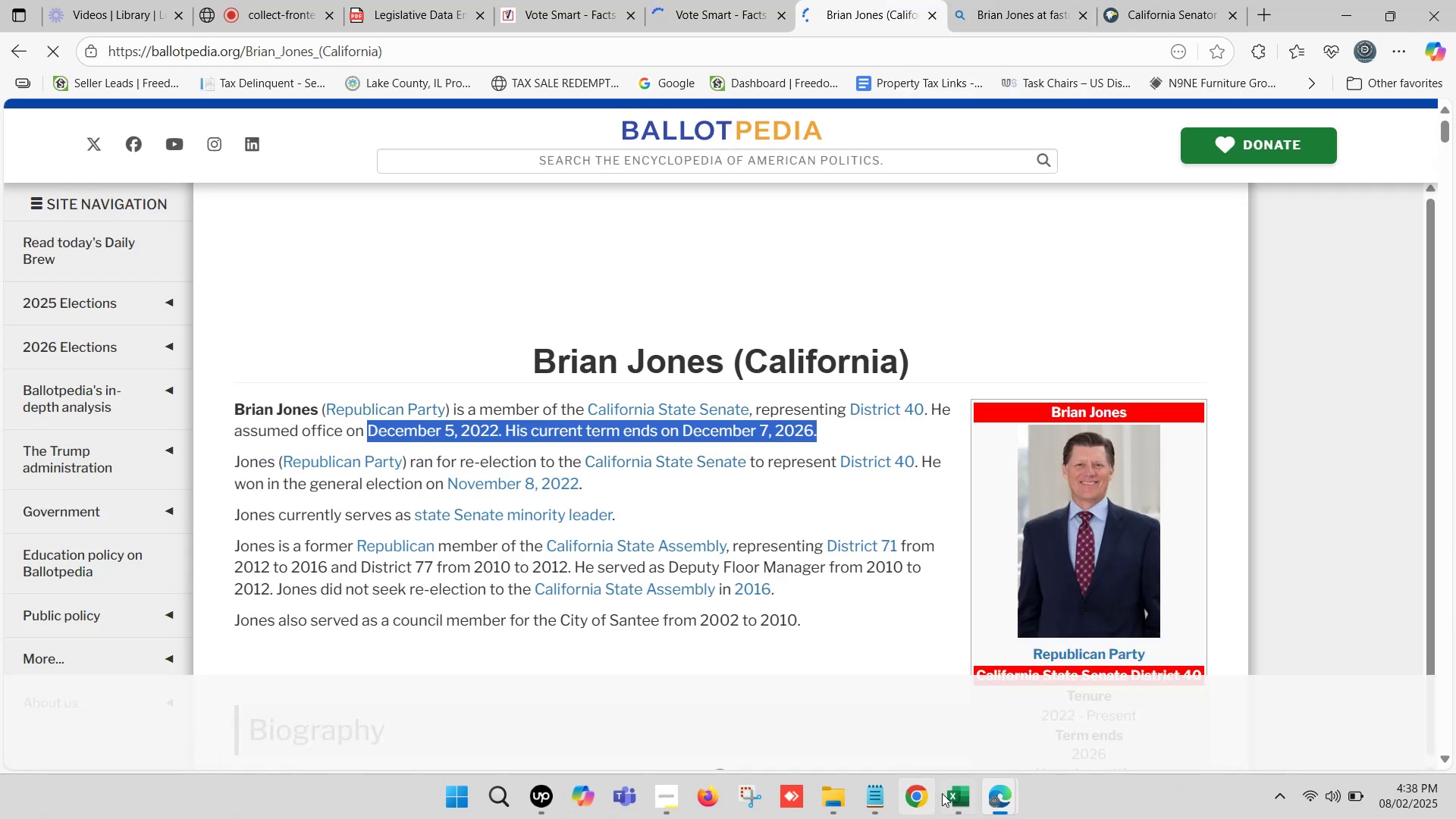 
left_click([951, 797])
 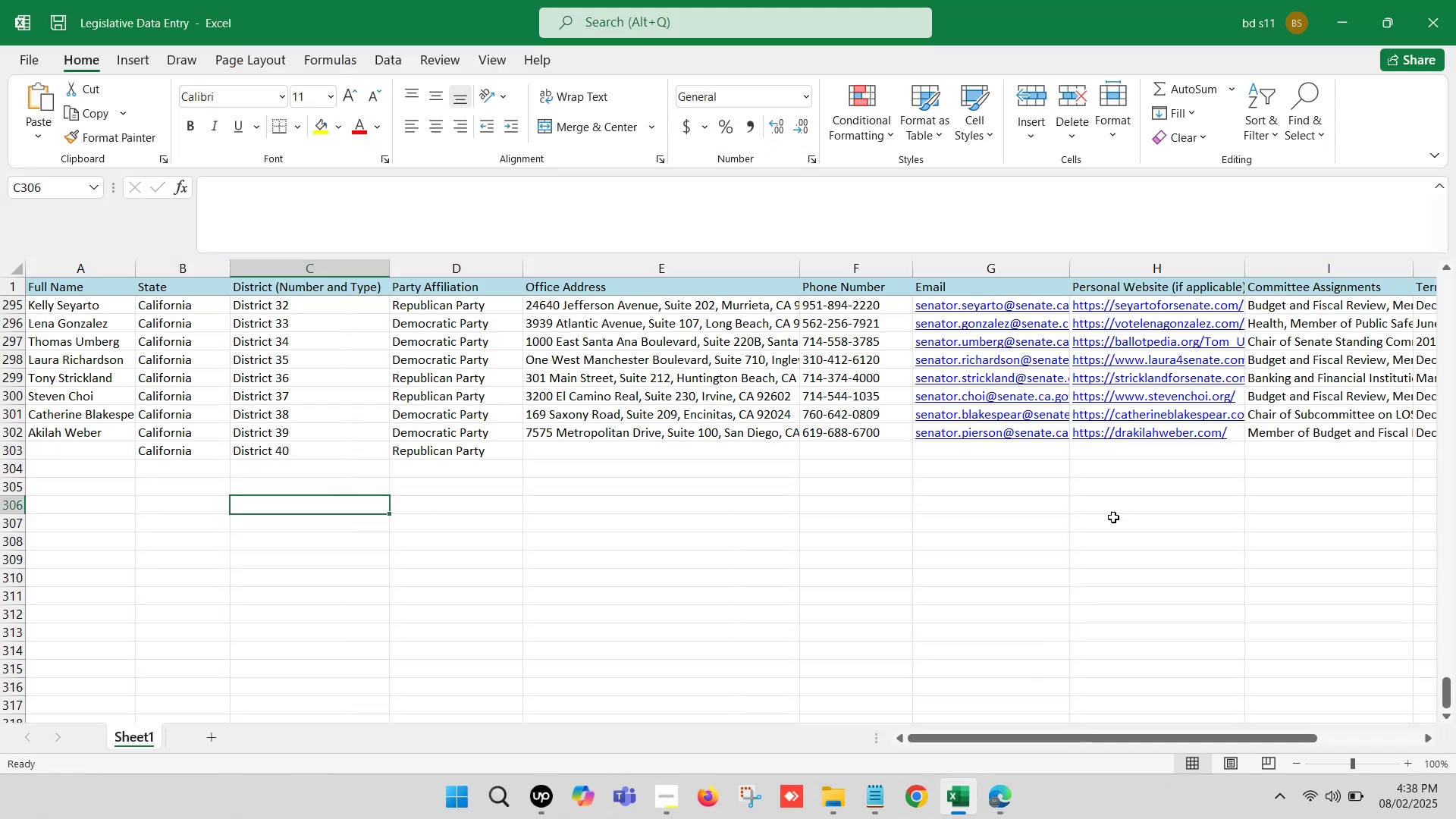 
left_click([1119, 463])
 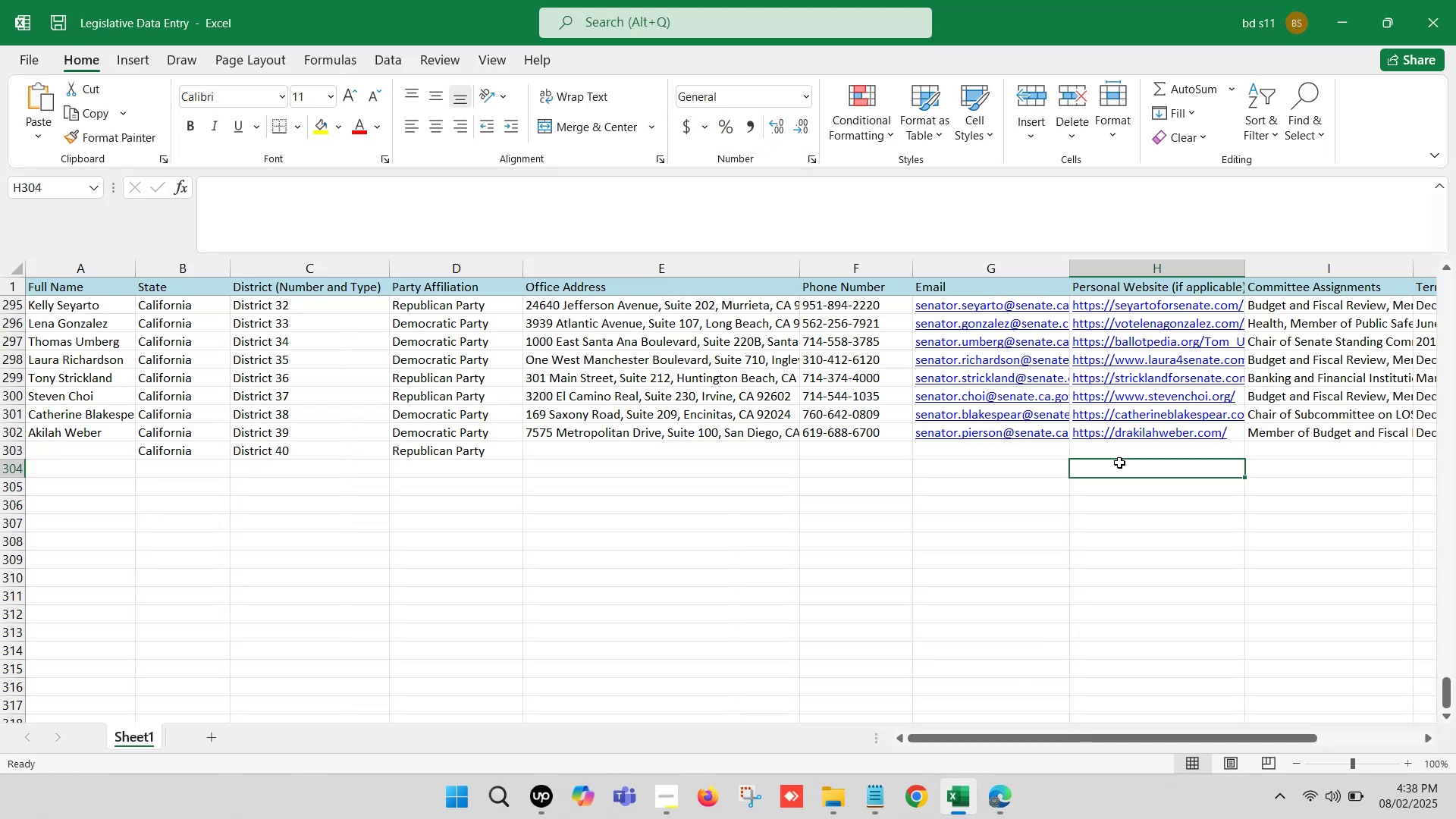 
key(ArrowRight)
 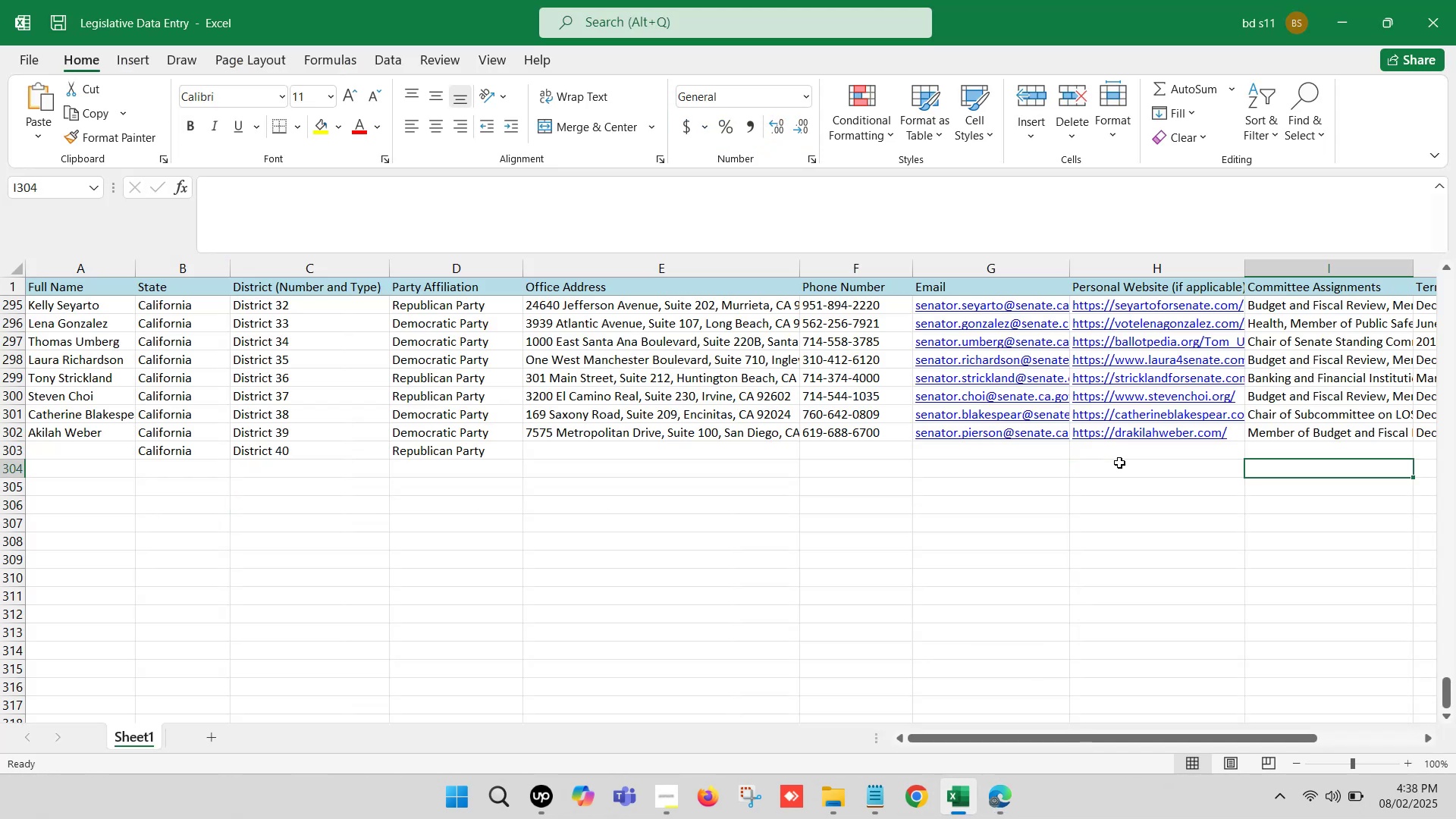 
key(ArrowRight)
 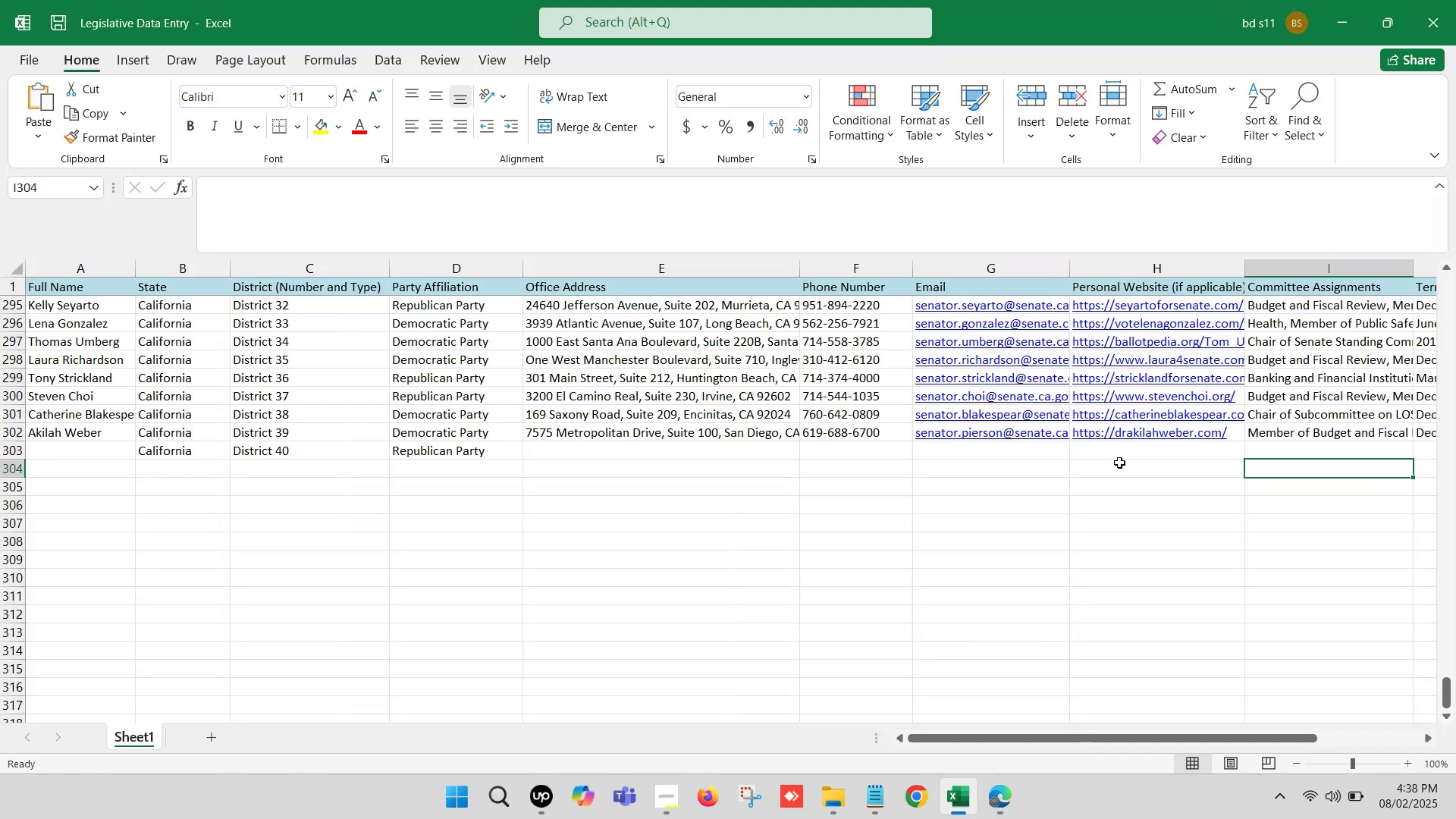 
key(ArrowRight)
 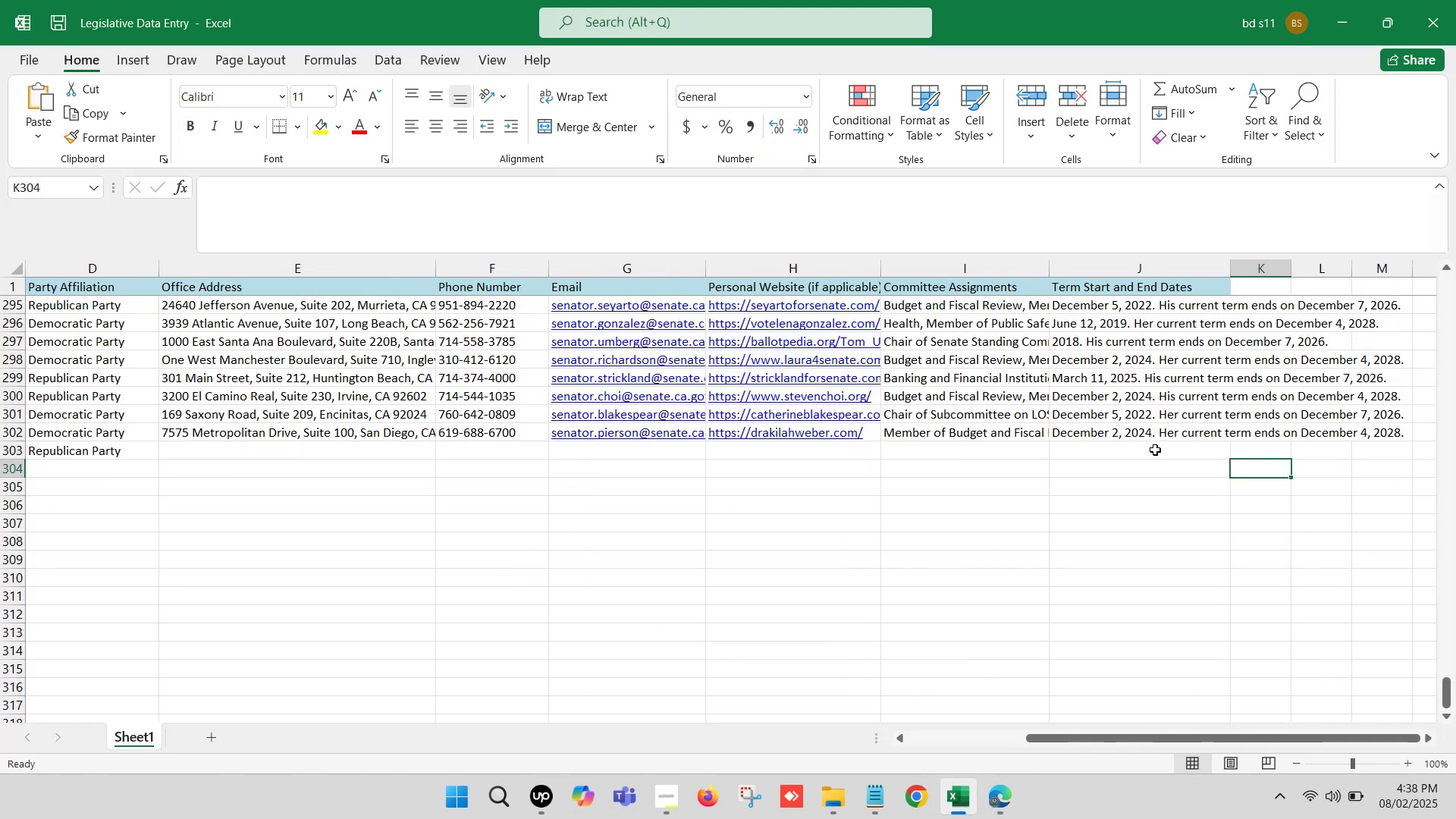 
double_click([1155, 450])
 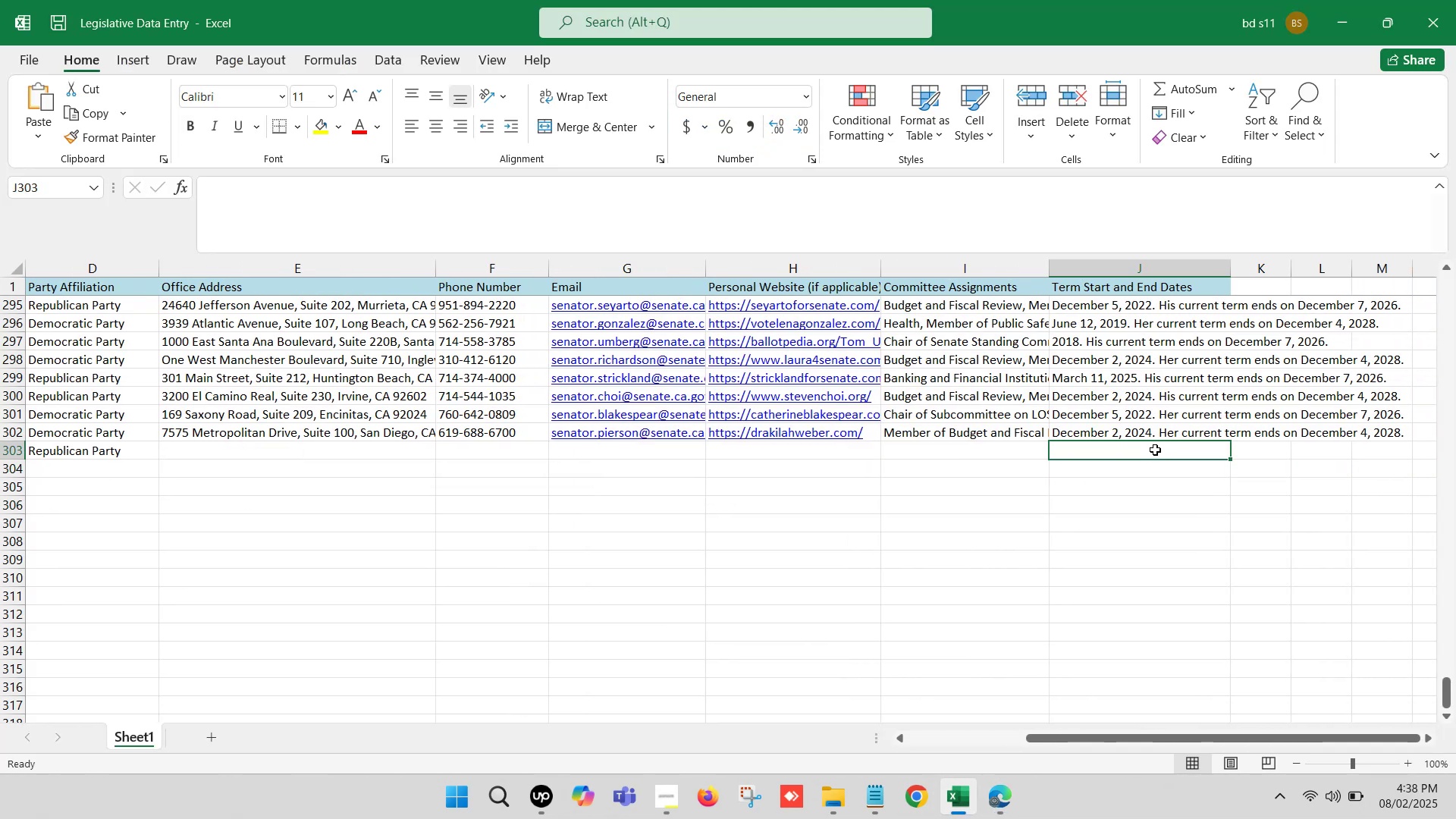 
key(Control+V)
 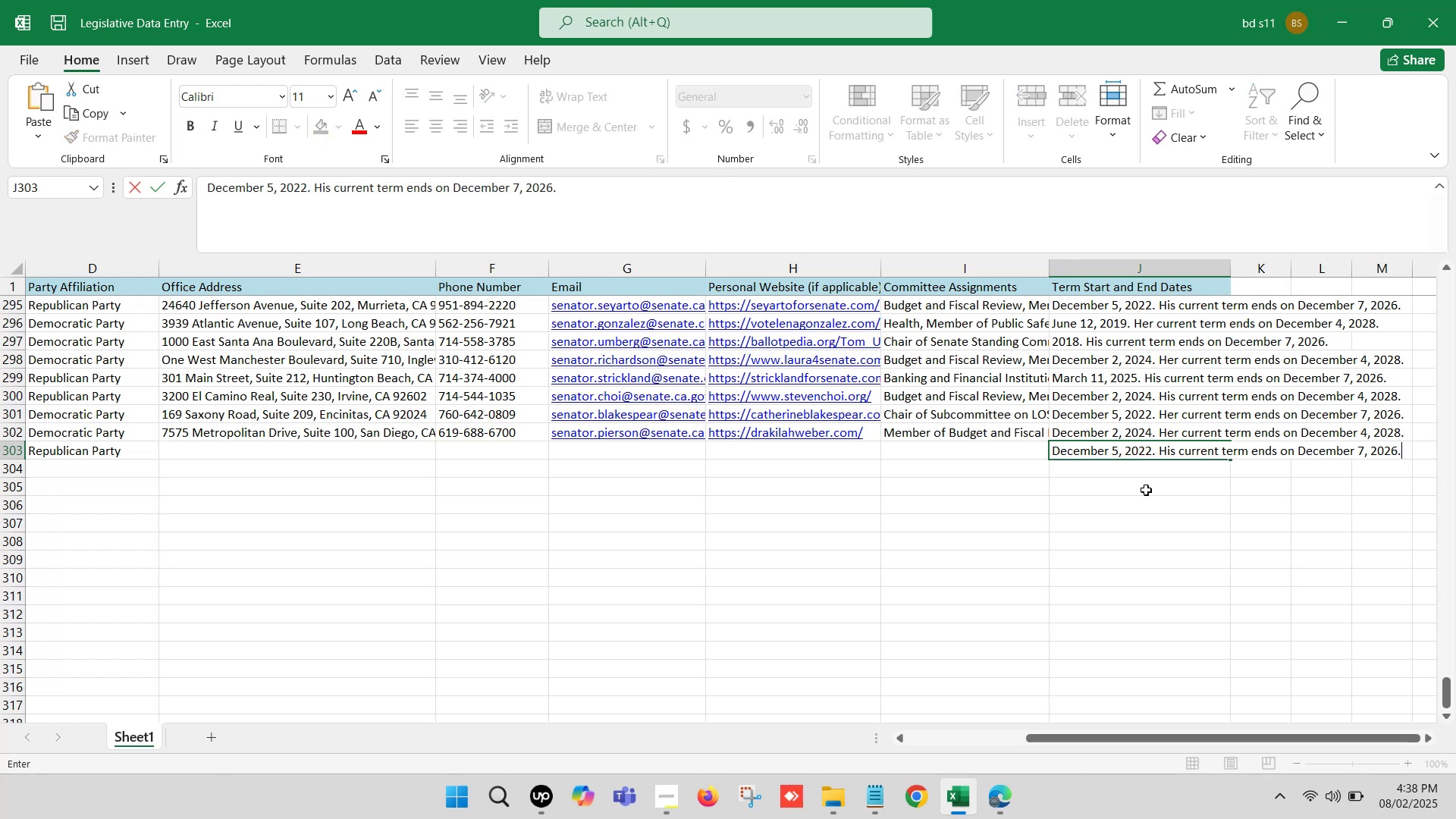 
left_click([1146, 490])
 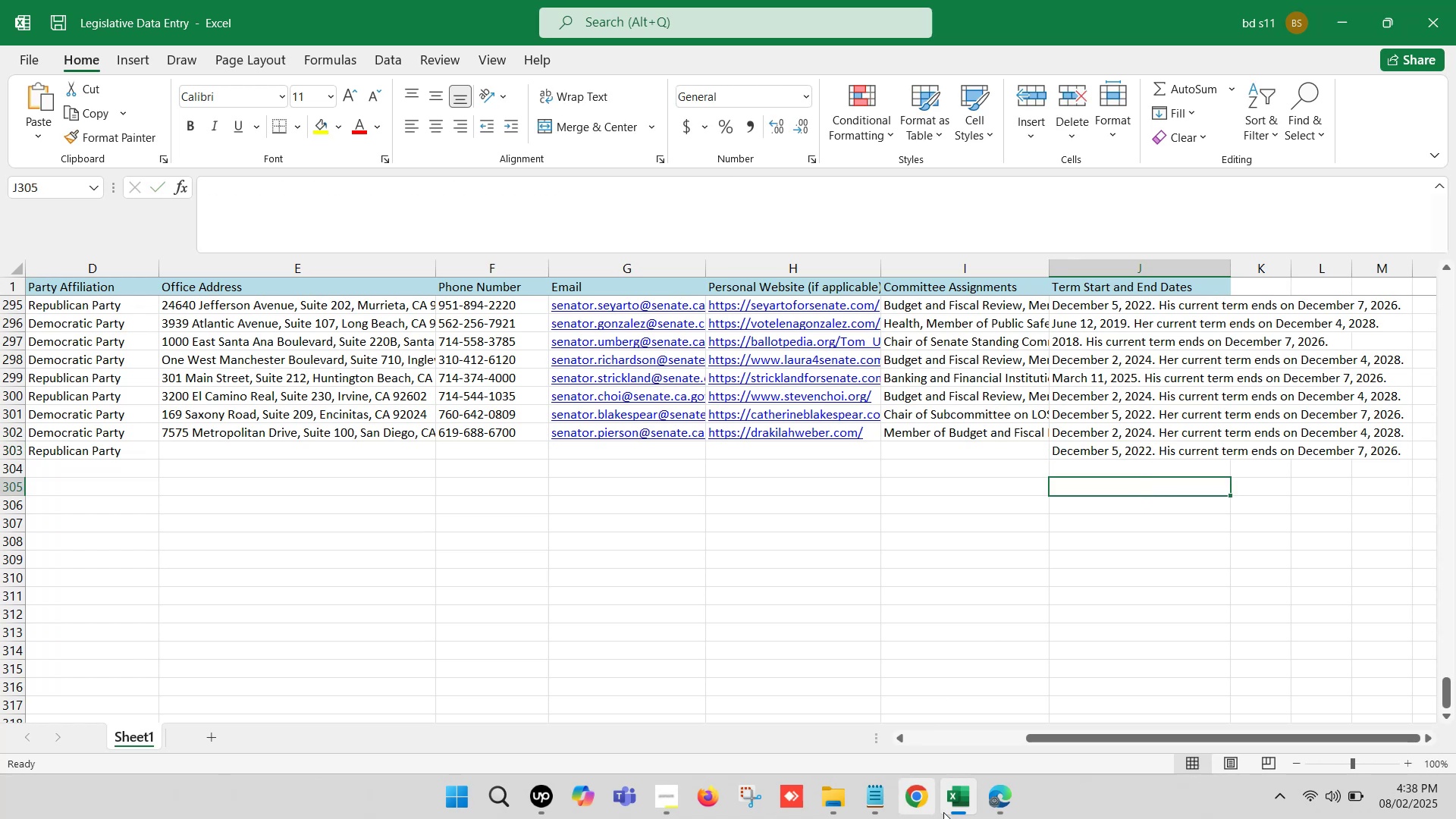 
left_click([956, 808])
 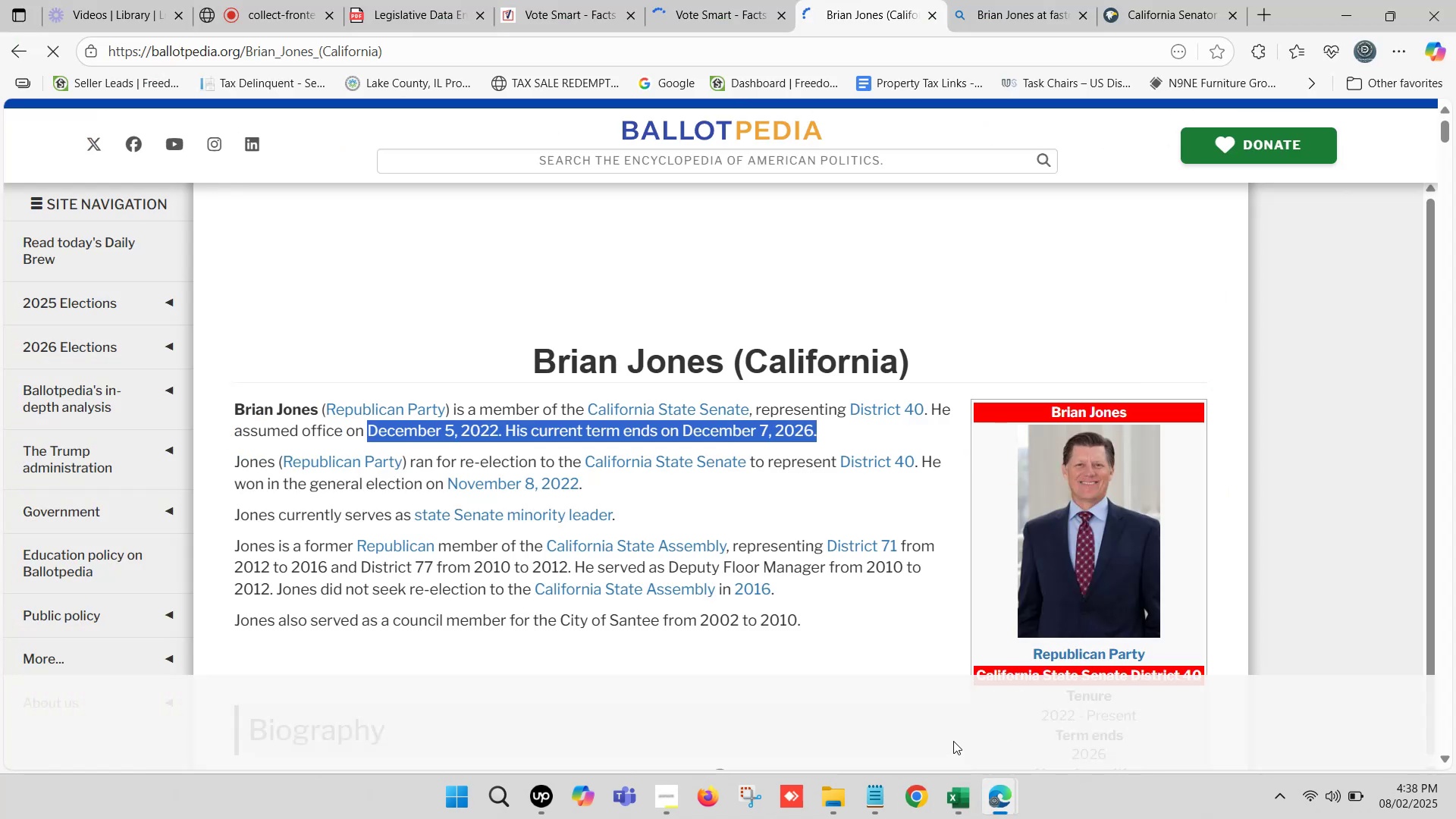 
left_click([1127, 0])
 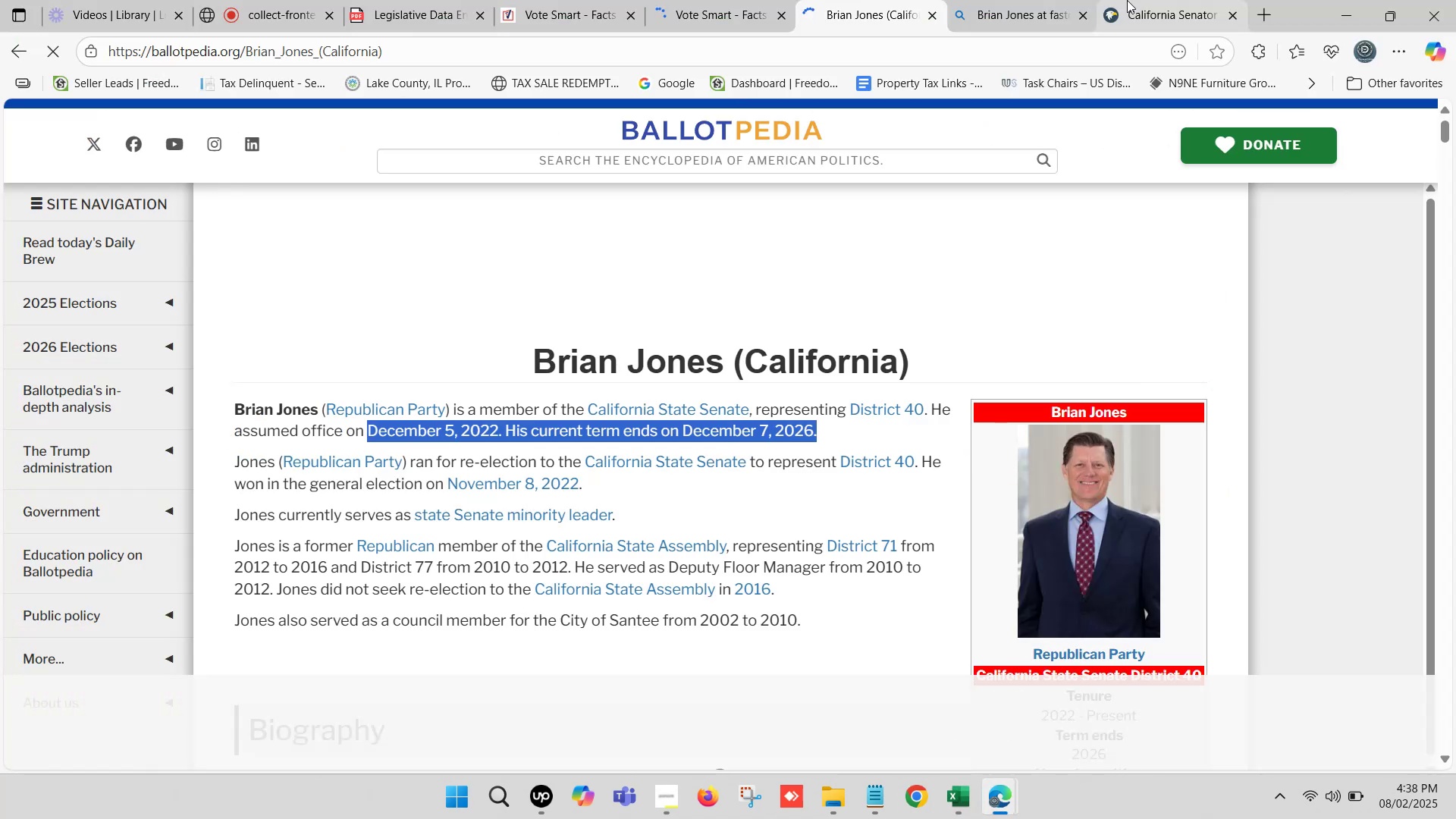 
triple_click([1128, 0])
 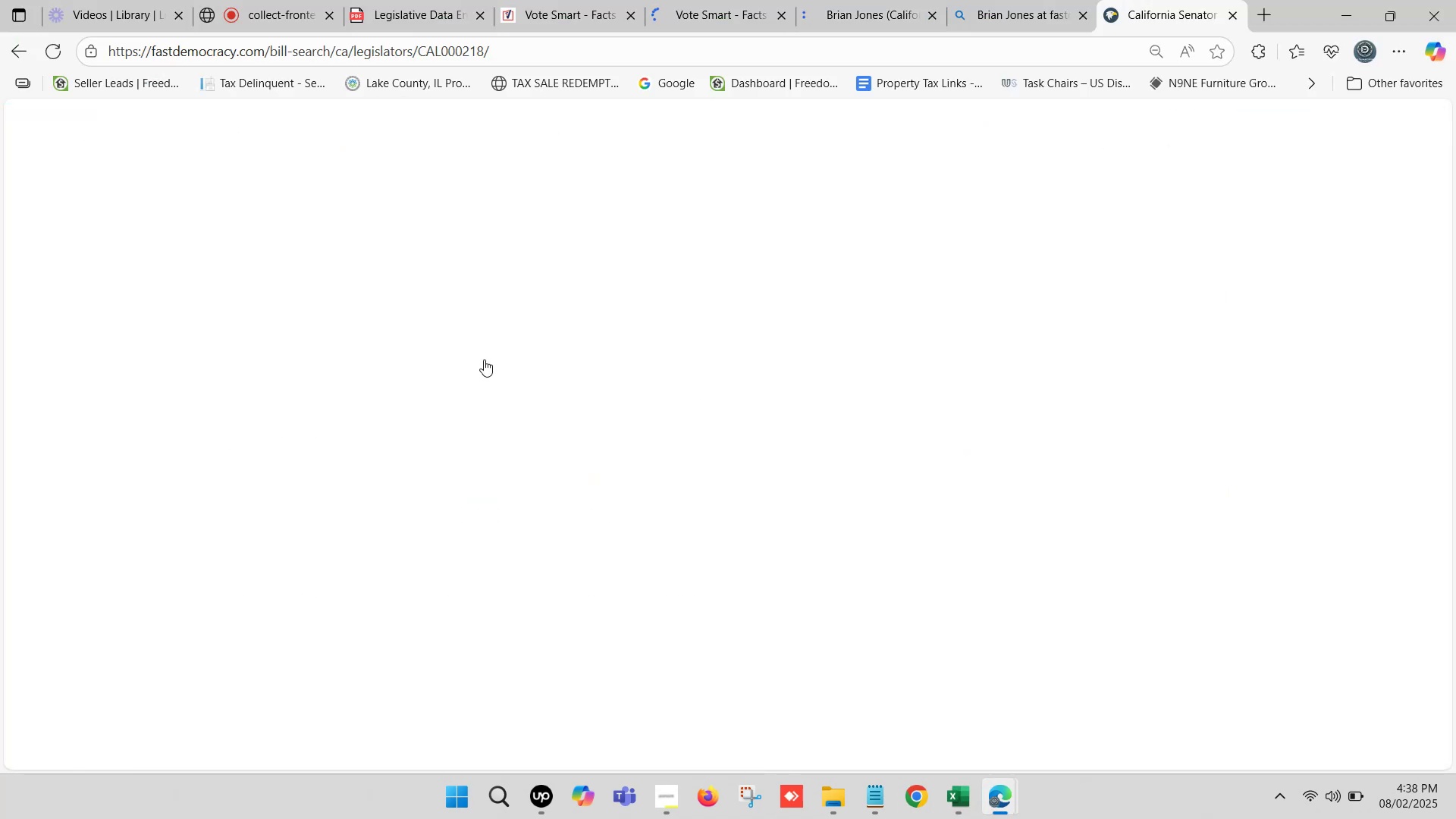 
scroll: coordinate [291, 400], scroll_direction: down, amount: 4.0
 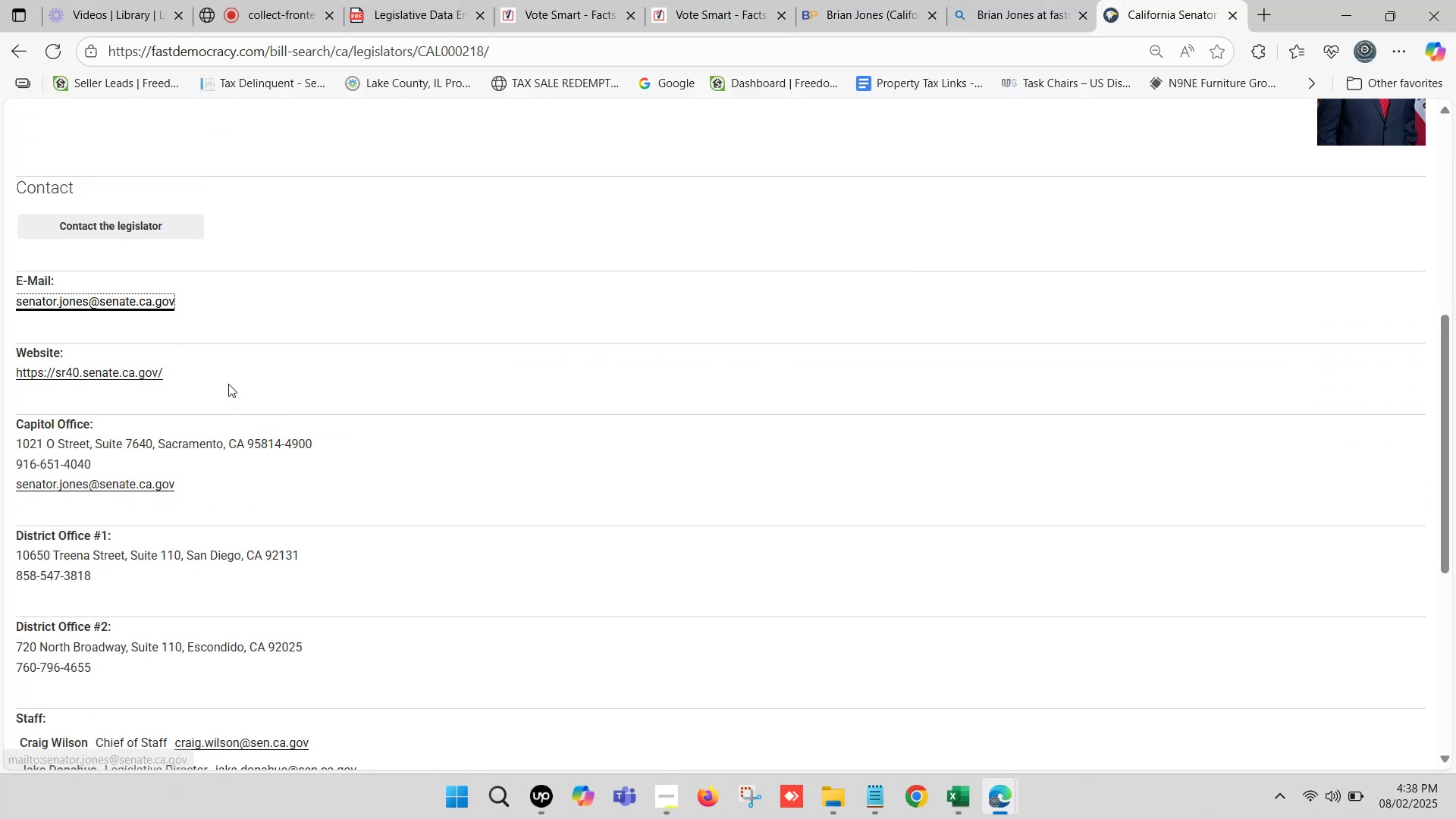 
wait(5.16)
 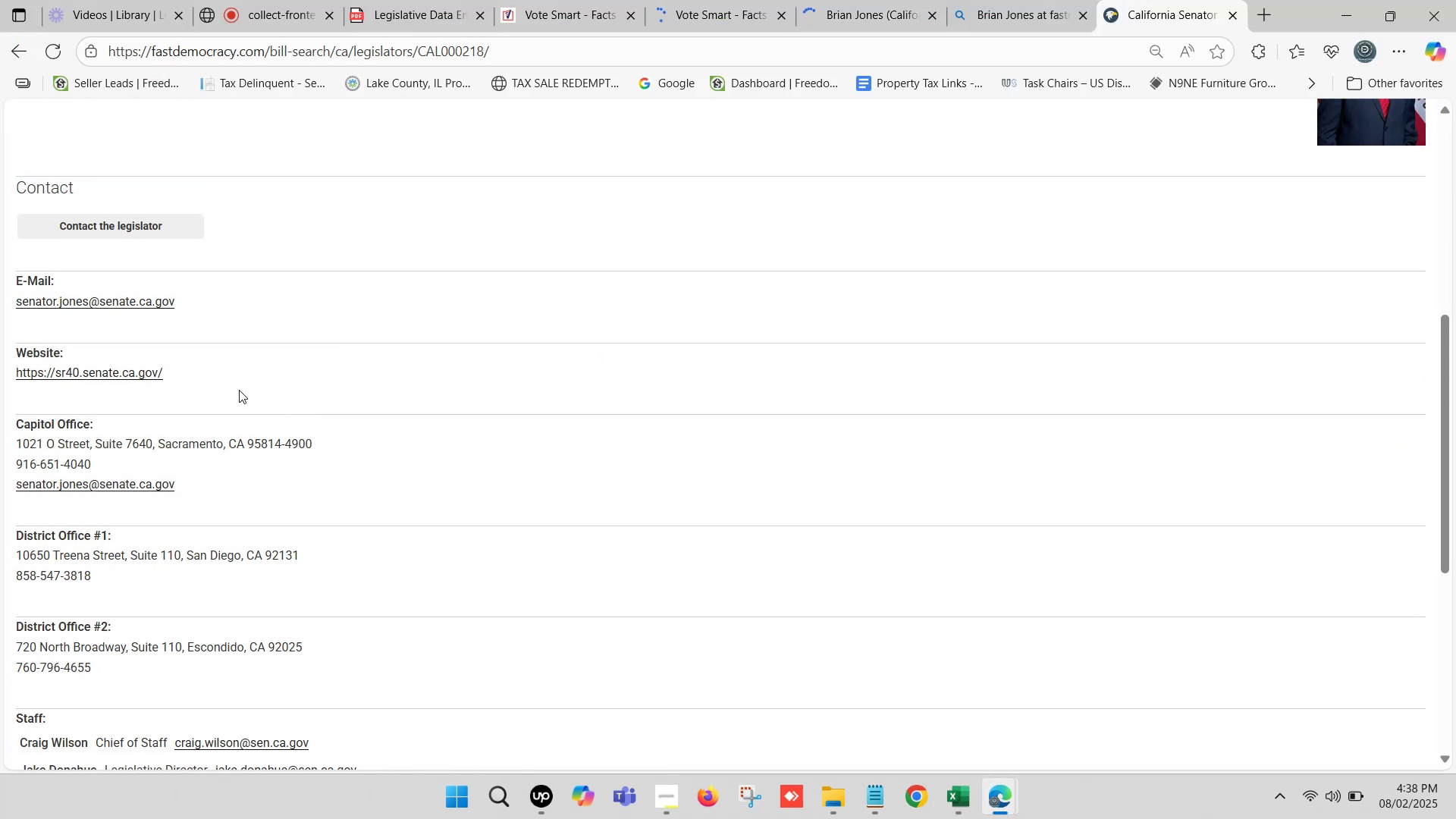 
left_click([271, 497])
 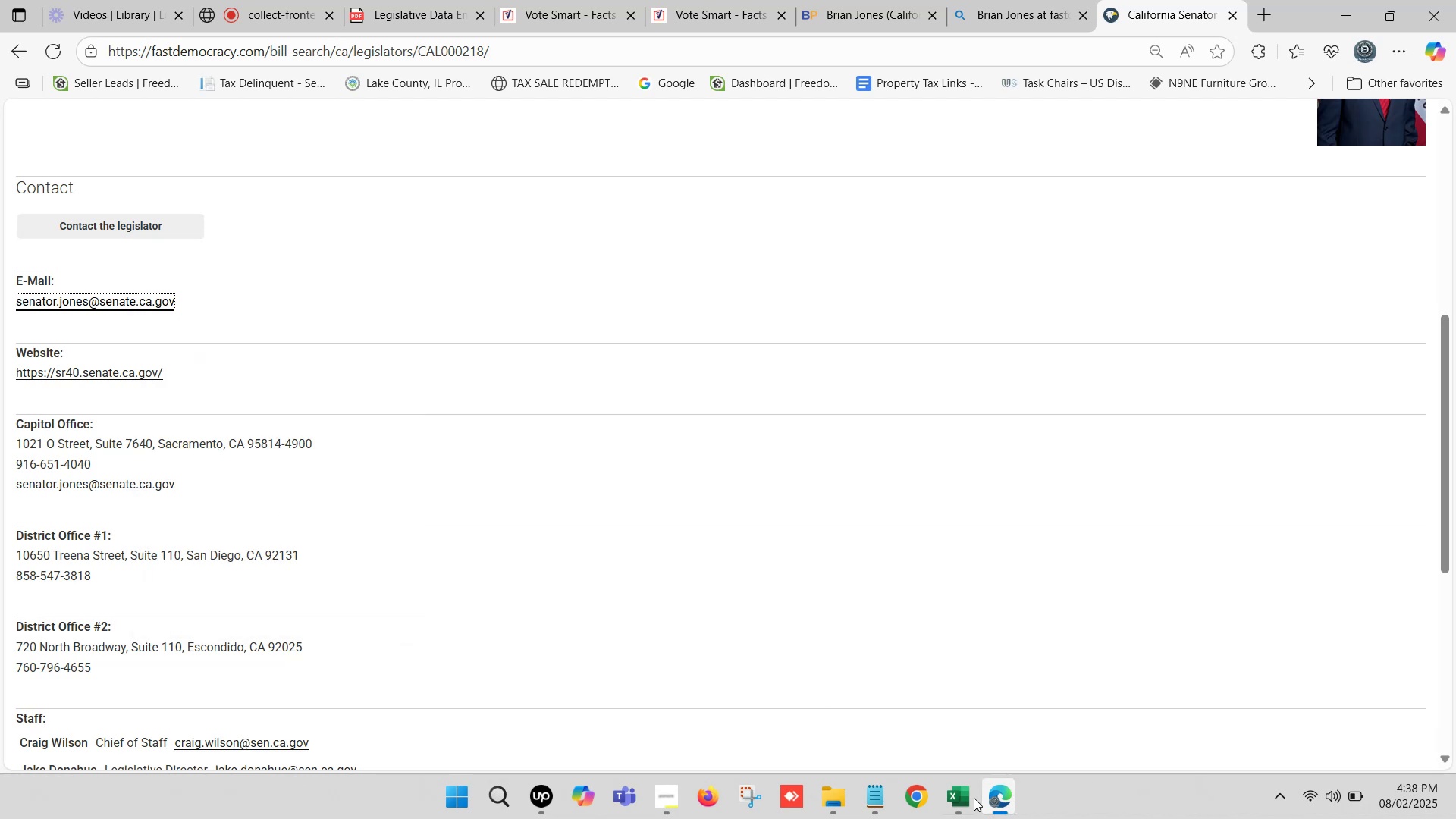 
left_click([971, 801])
 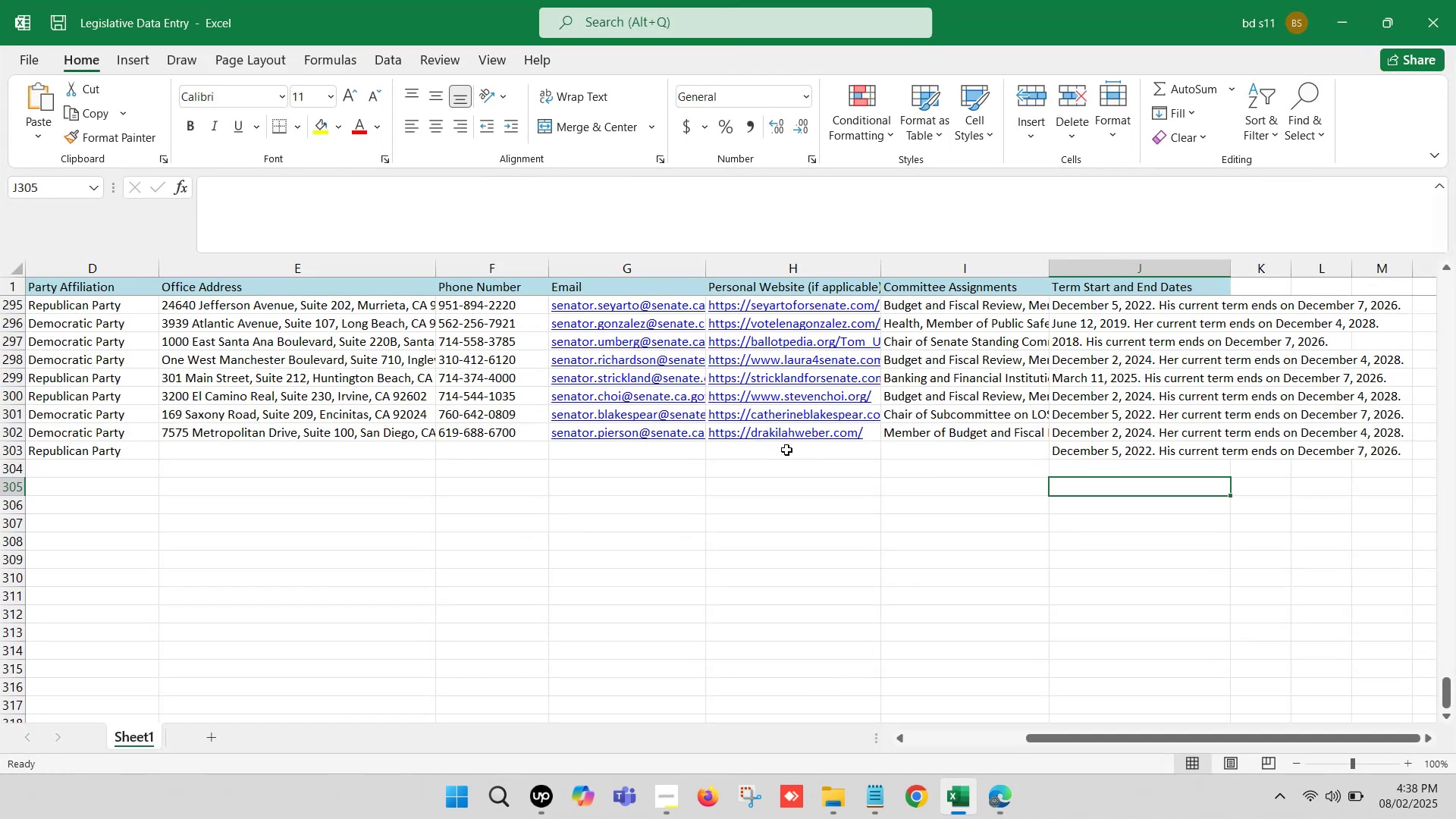 
double_click([786, 450])
 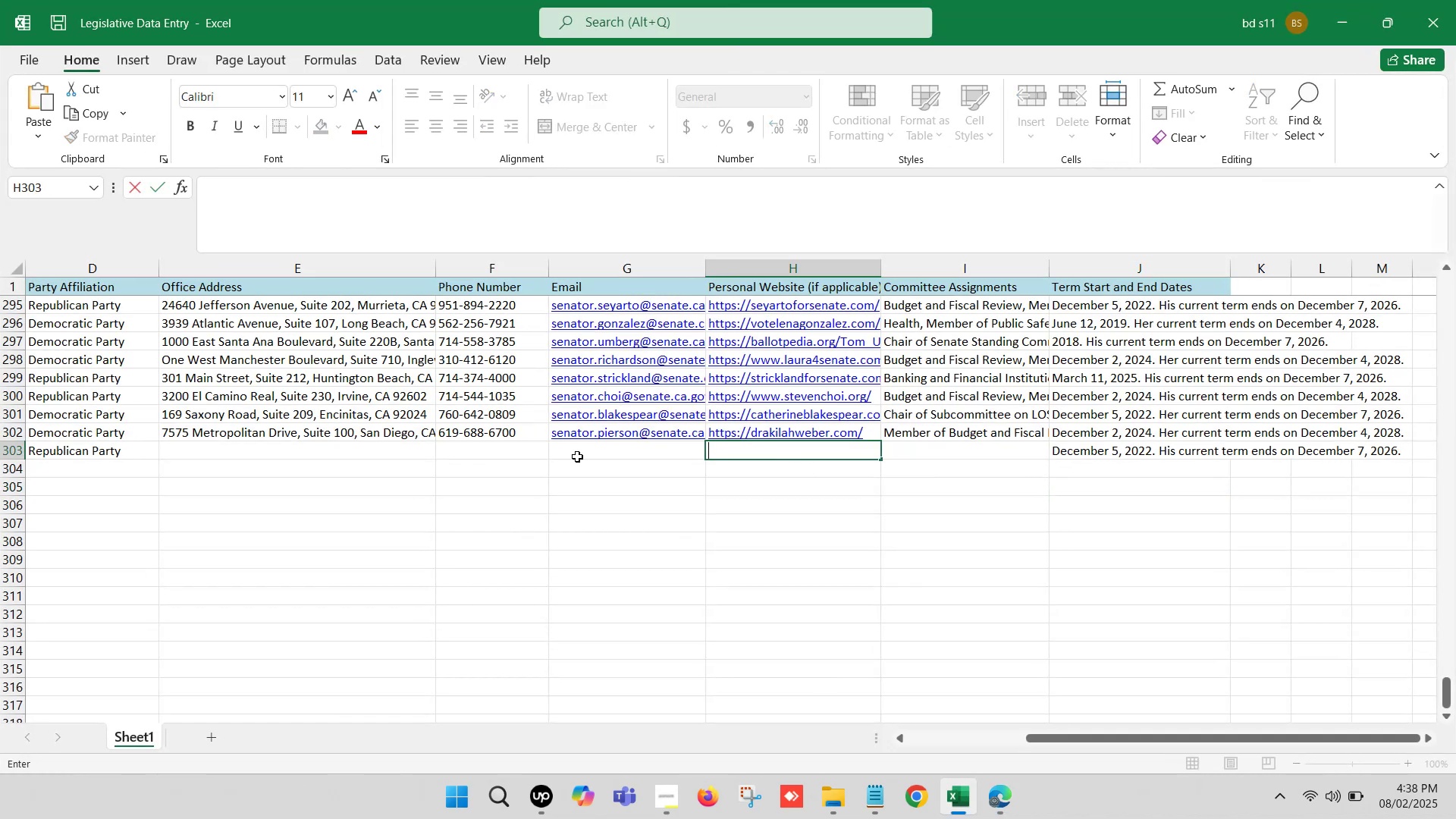 
double_click([592, 446])
 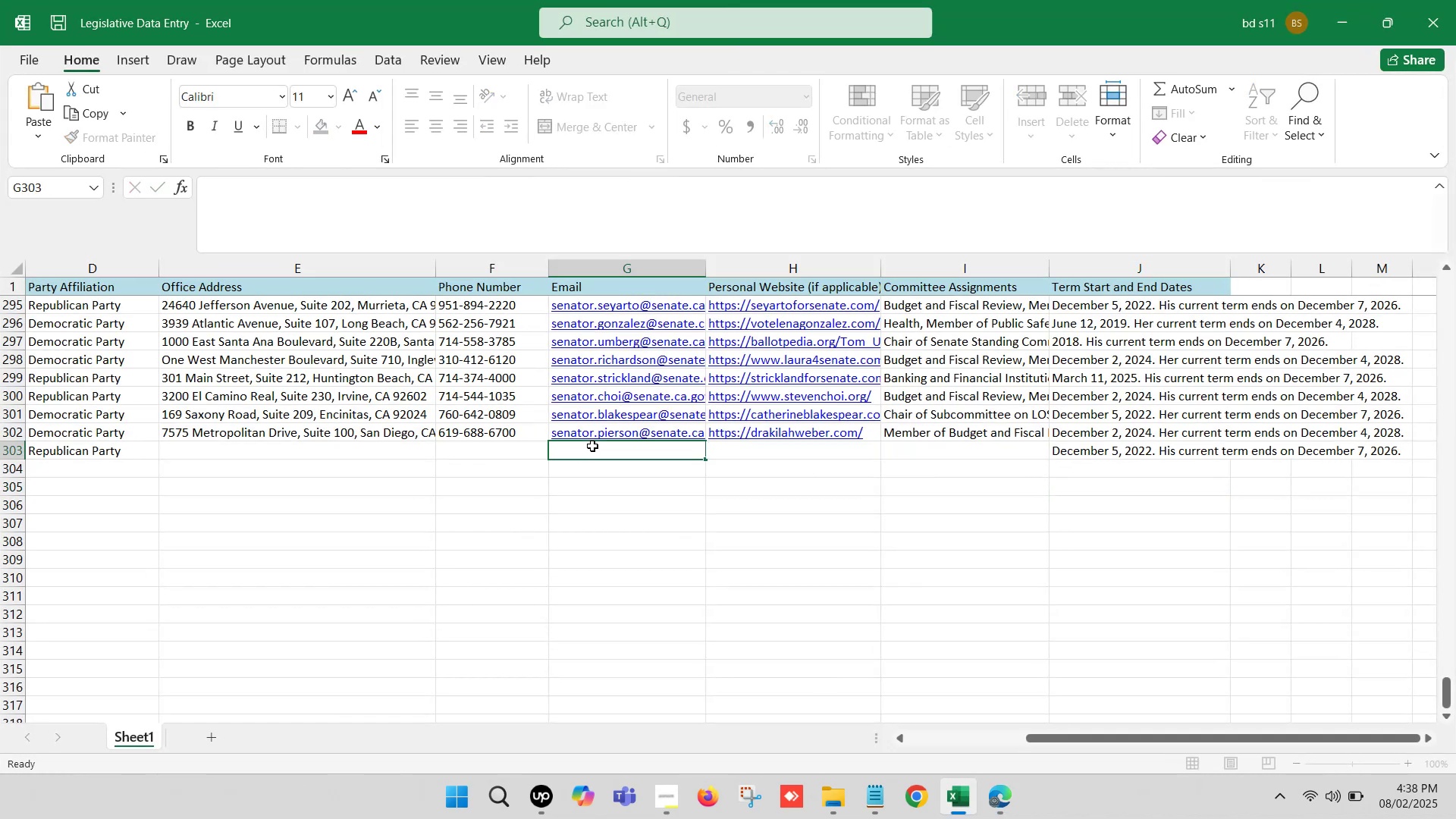 
key(Control+V)
 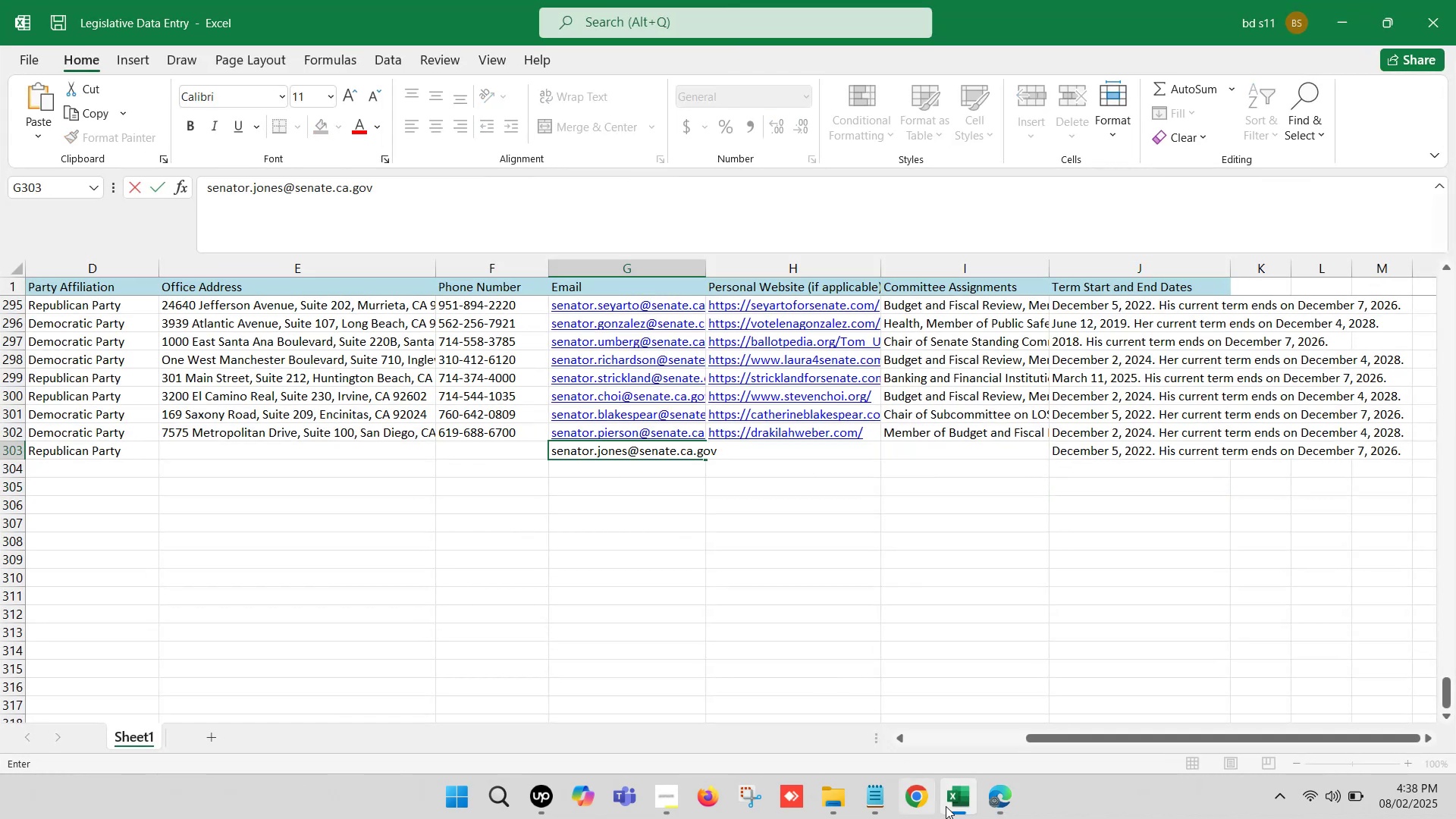 
left_click([959, 810])
 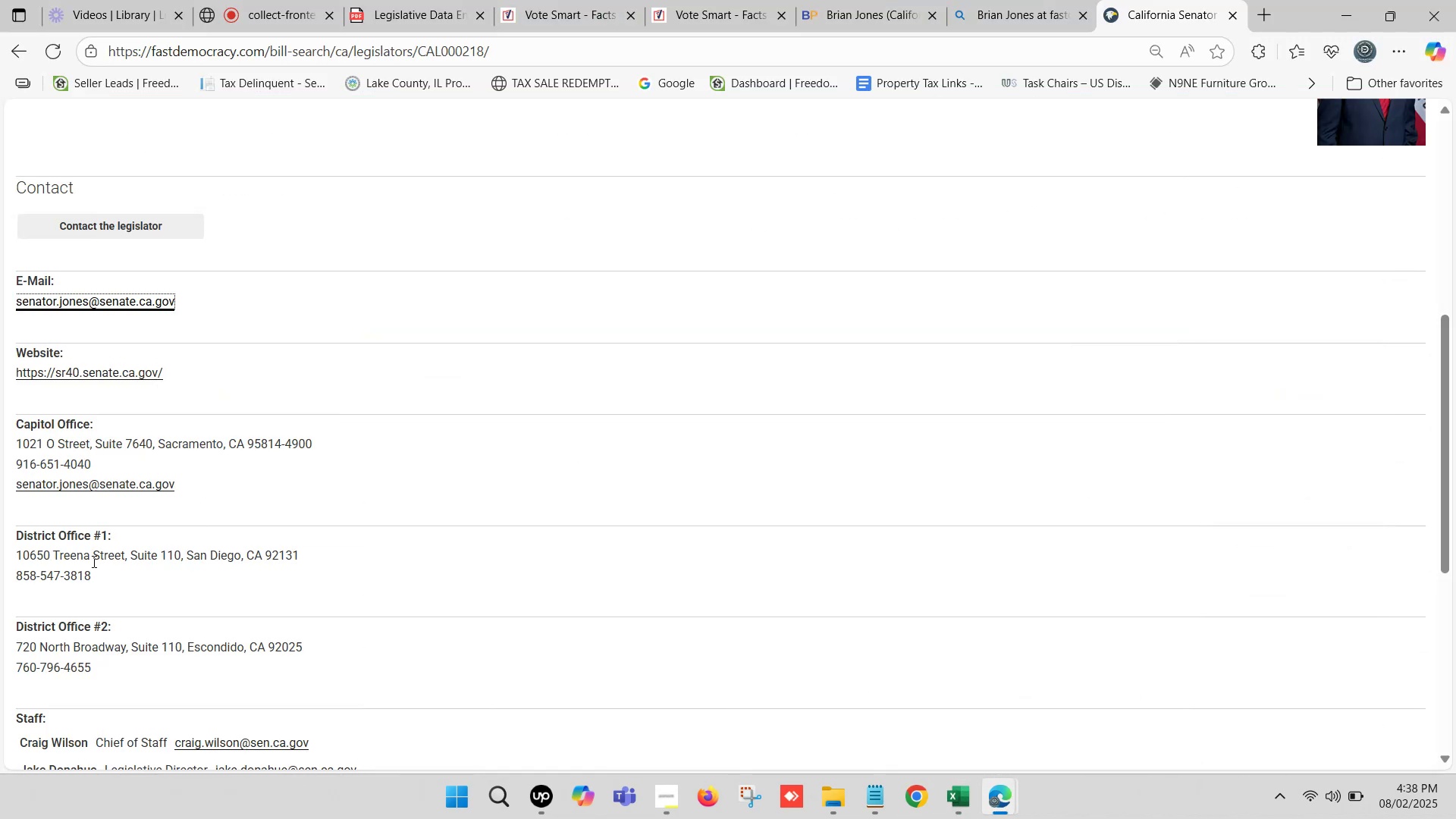 
left_click_drag(start_coordinate=[101, 591], to_coordinate=[14, 566])
 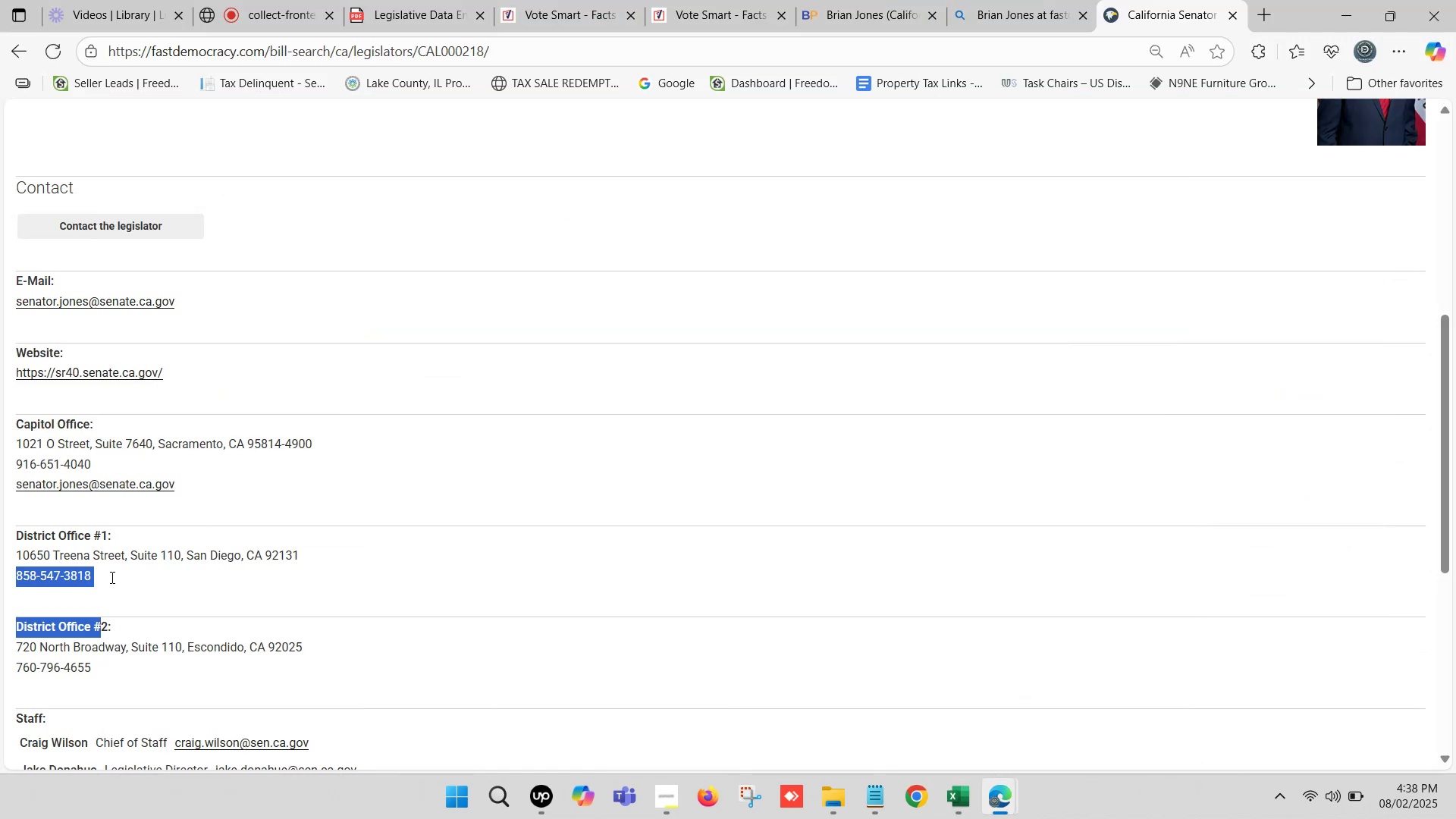 
left_click([121, 579])
 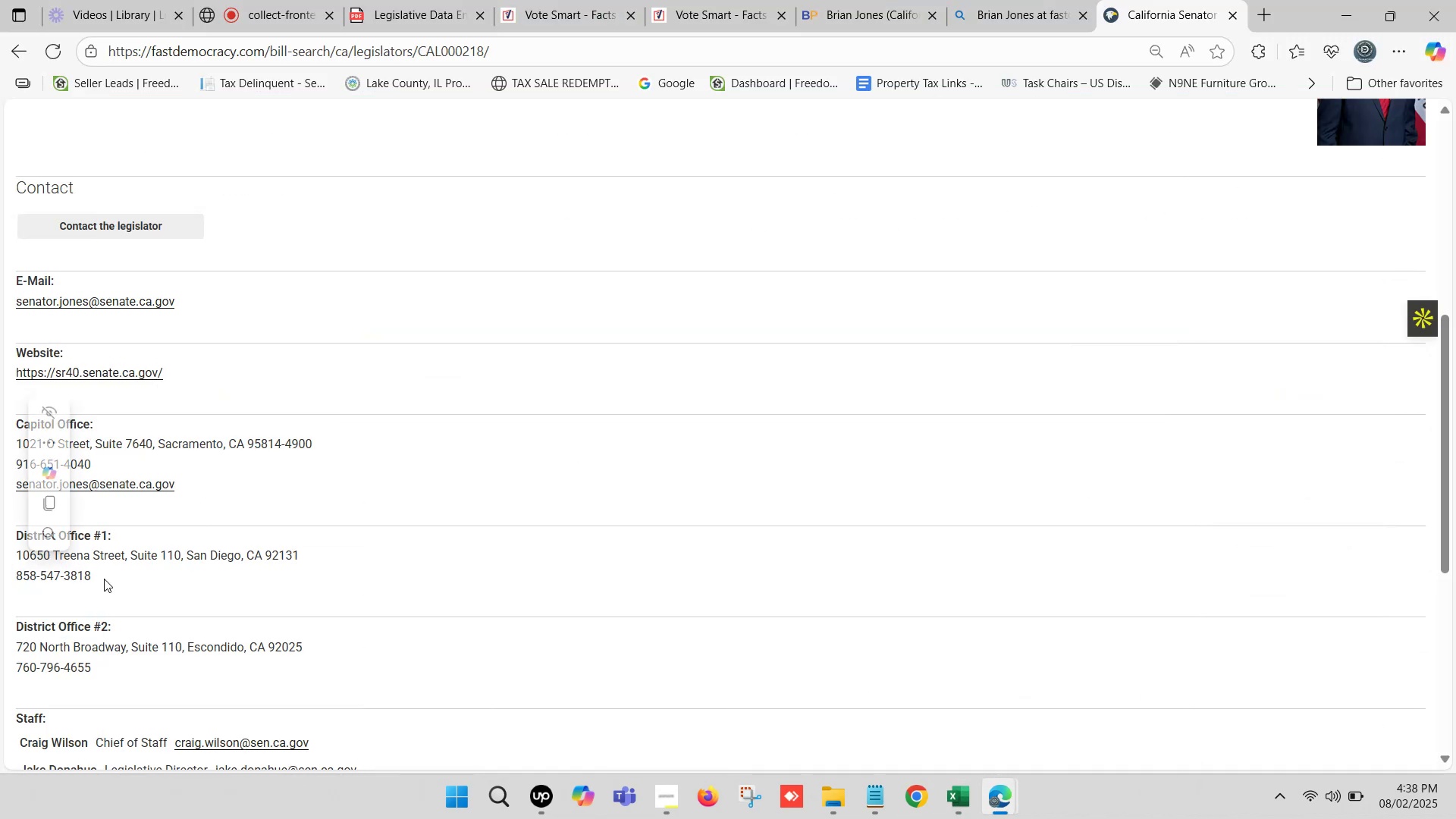 
left_click_drag(start_coordinate=[103, 579], to_coordinate=[17, 555])
 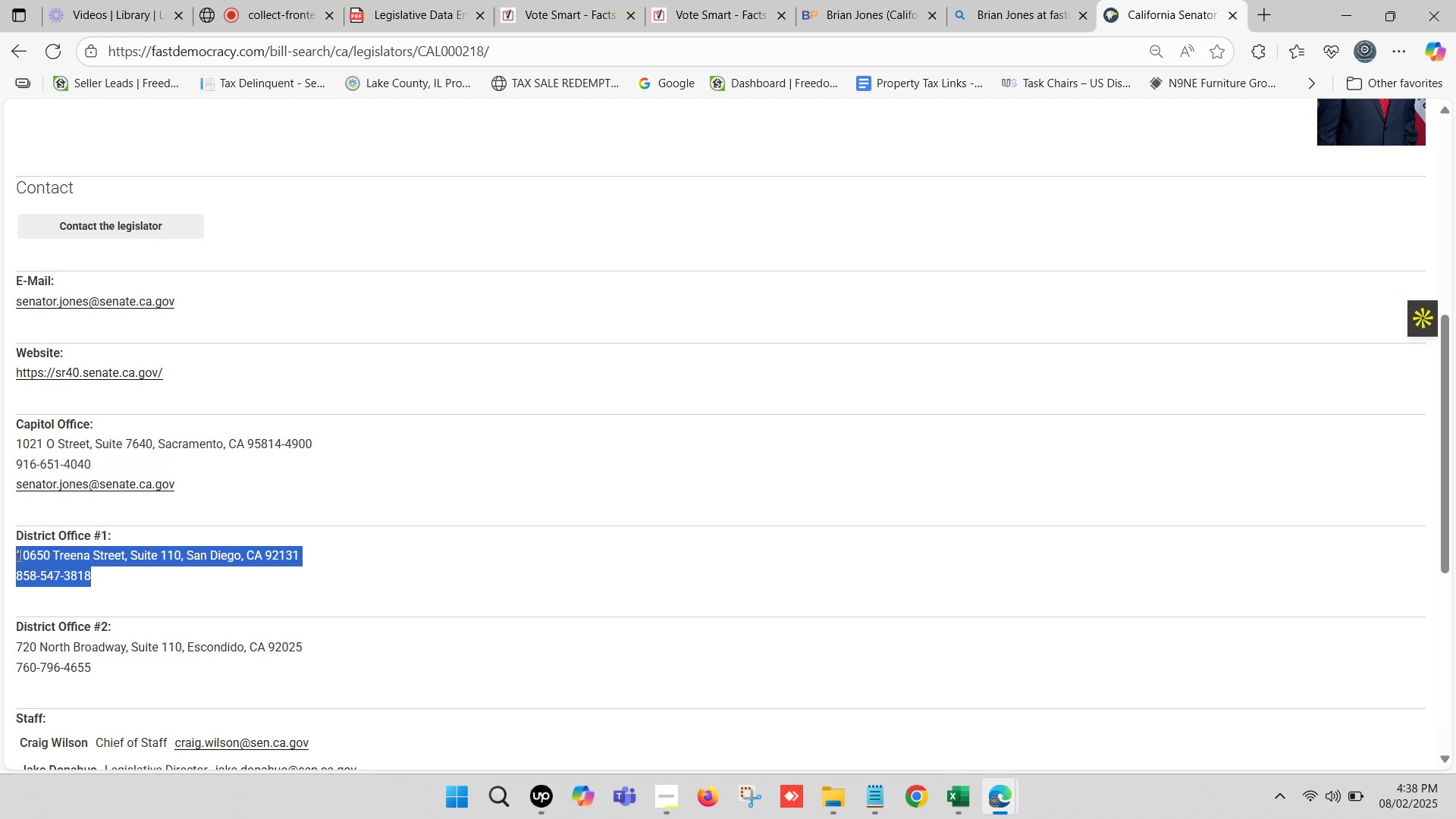 
key(Control+ControlLeft)
 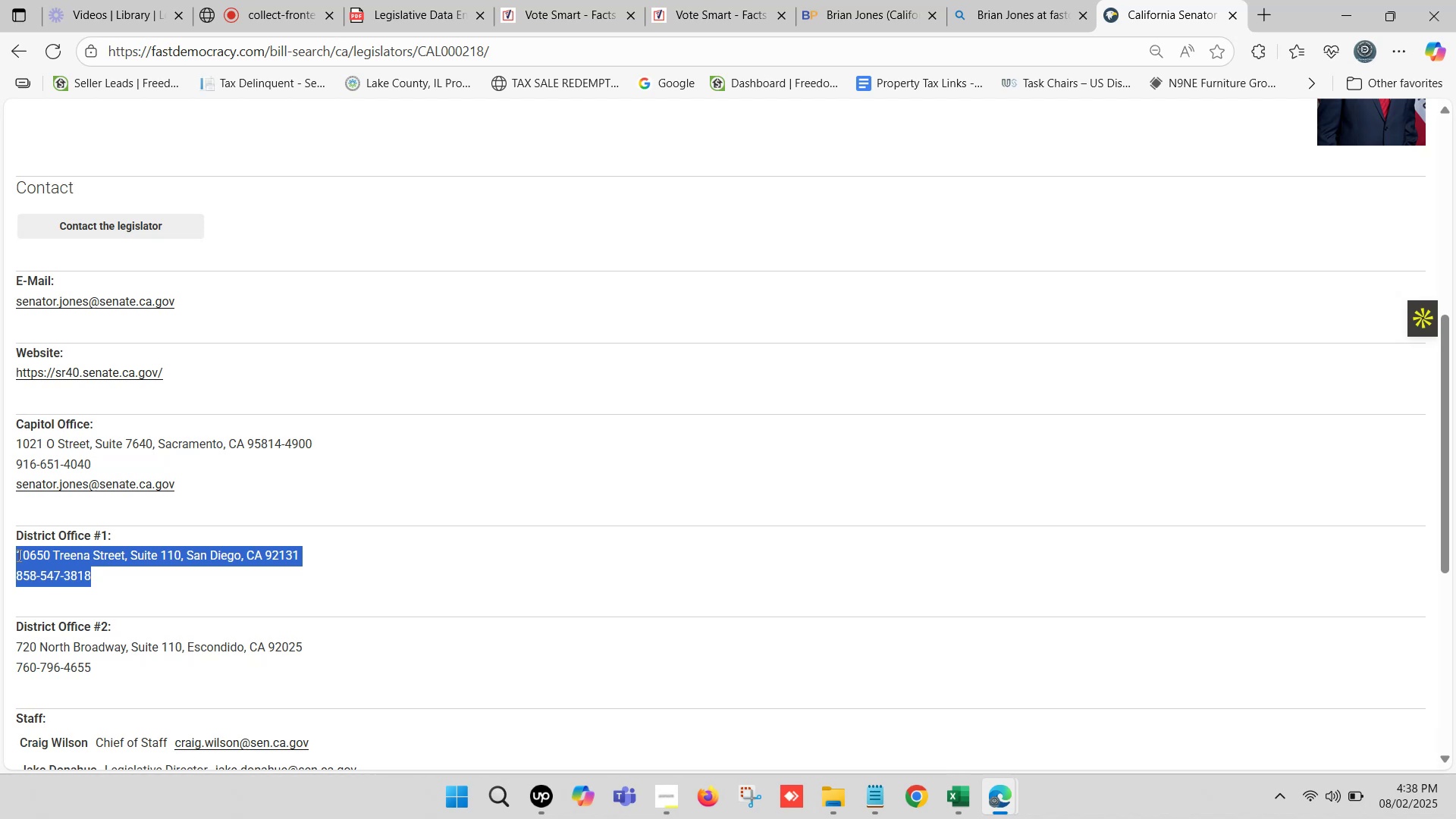 
key(Control+C)
 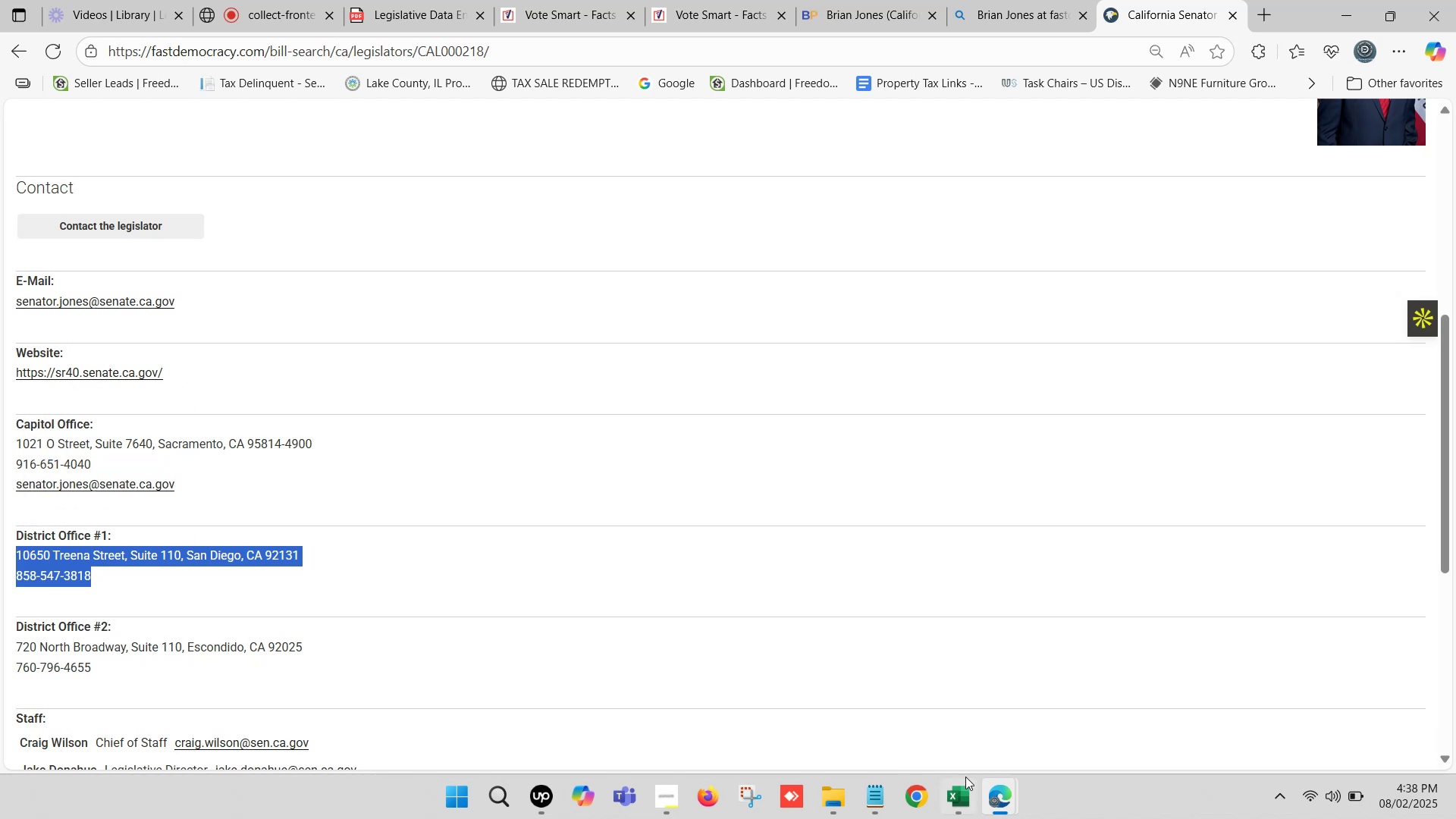 
left_click([959, 792])
 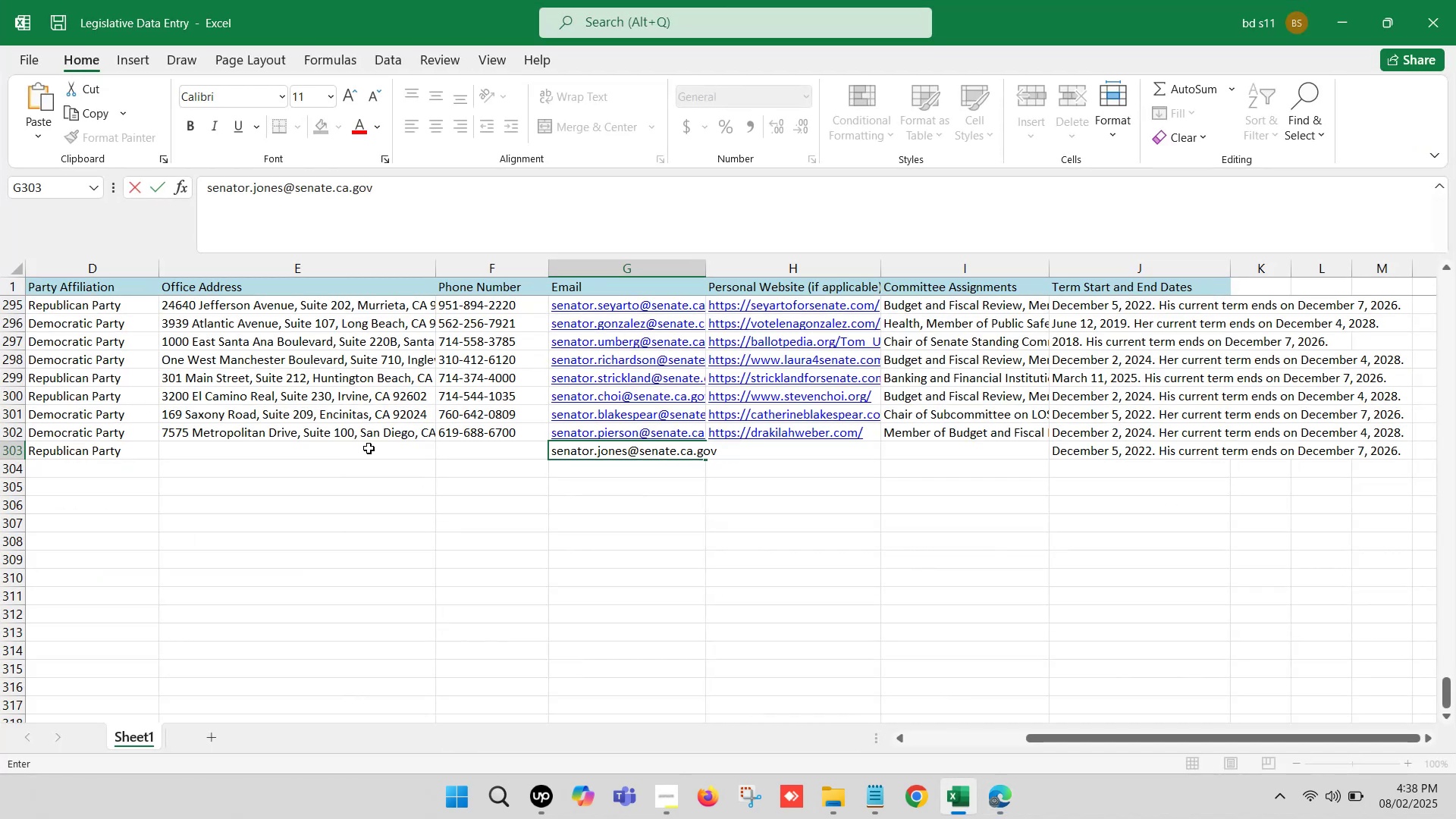 
double_click([349, 448])
 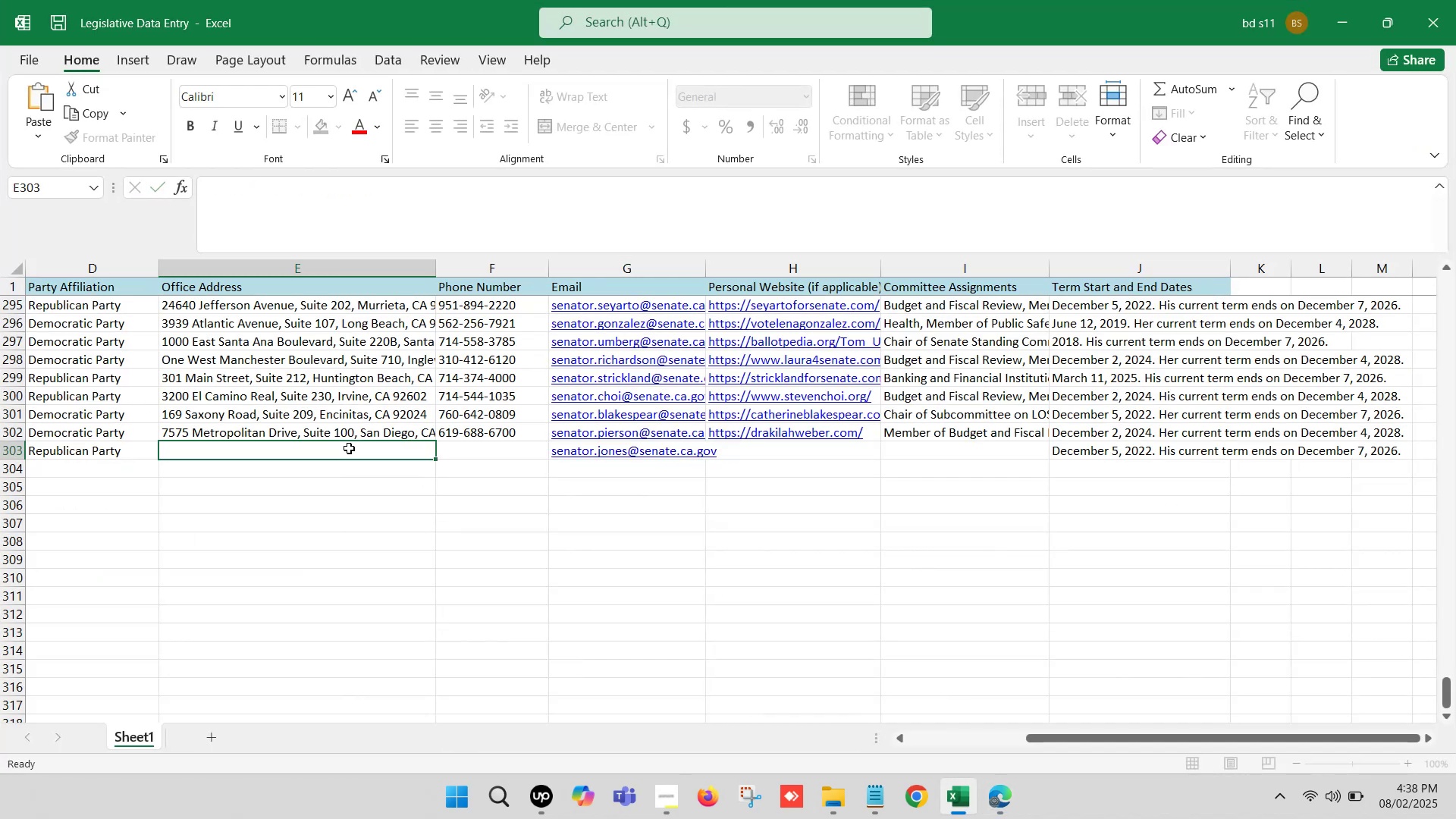 
key(Control+V)
 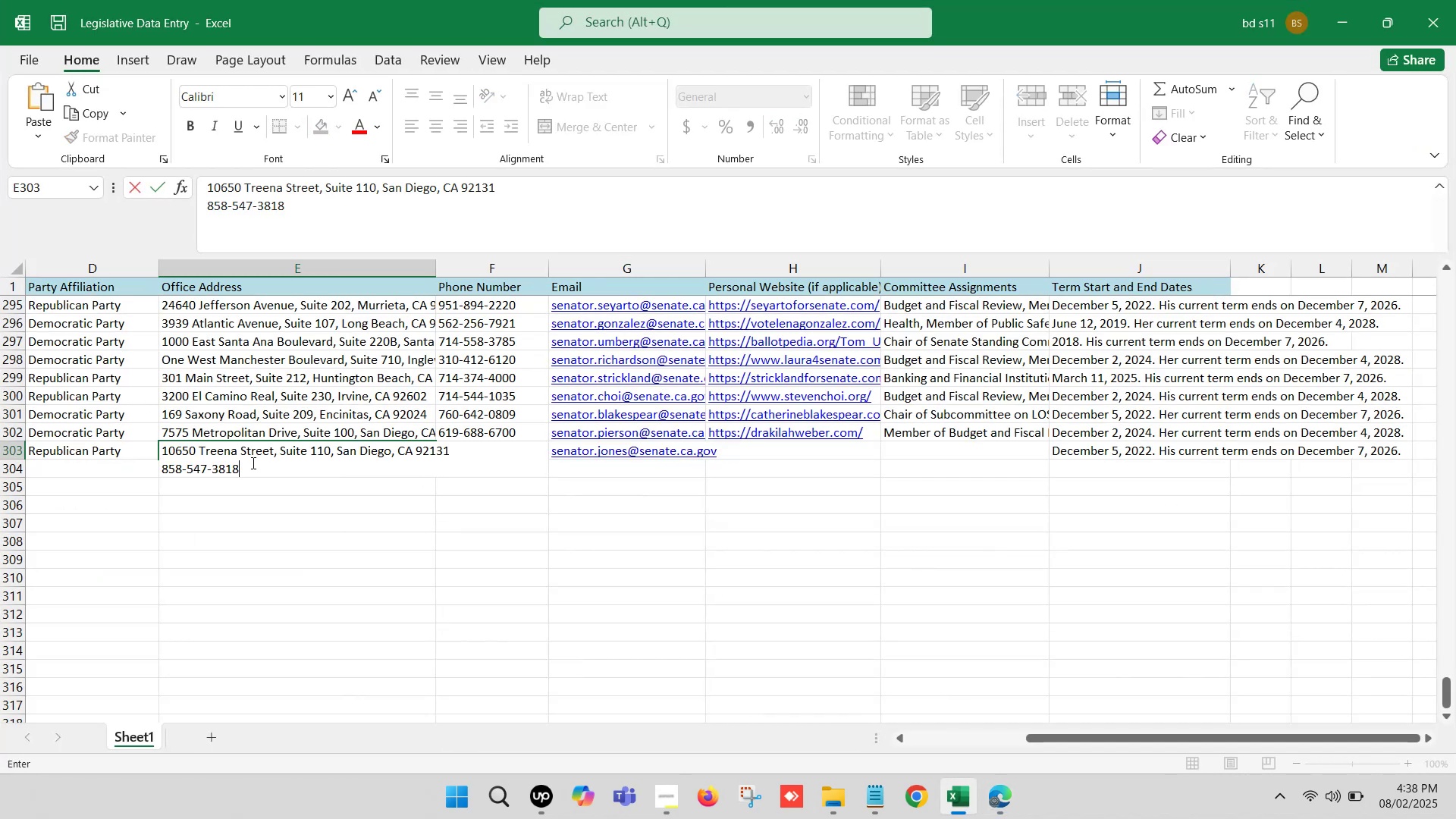 
left_click_drag(start_coordinate=[264, 461], to_coordinate=[163, 463])
 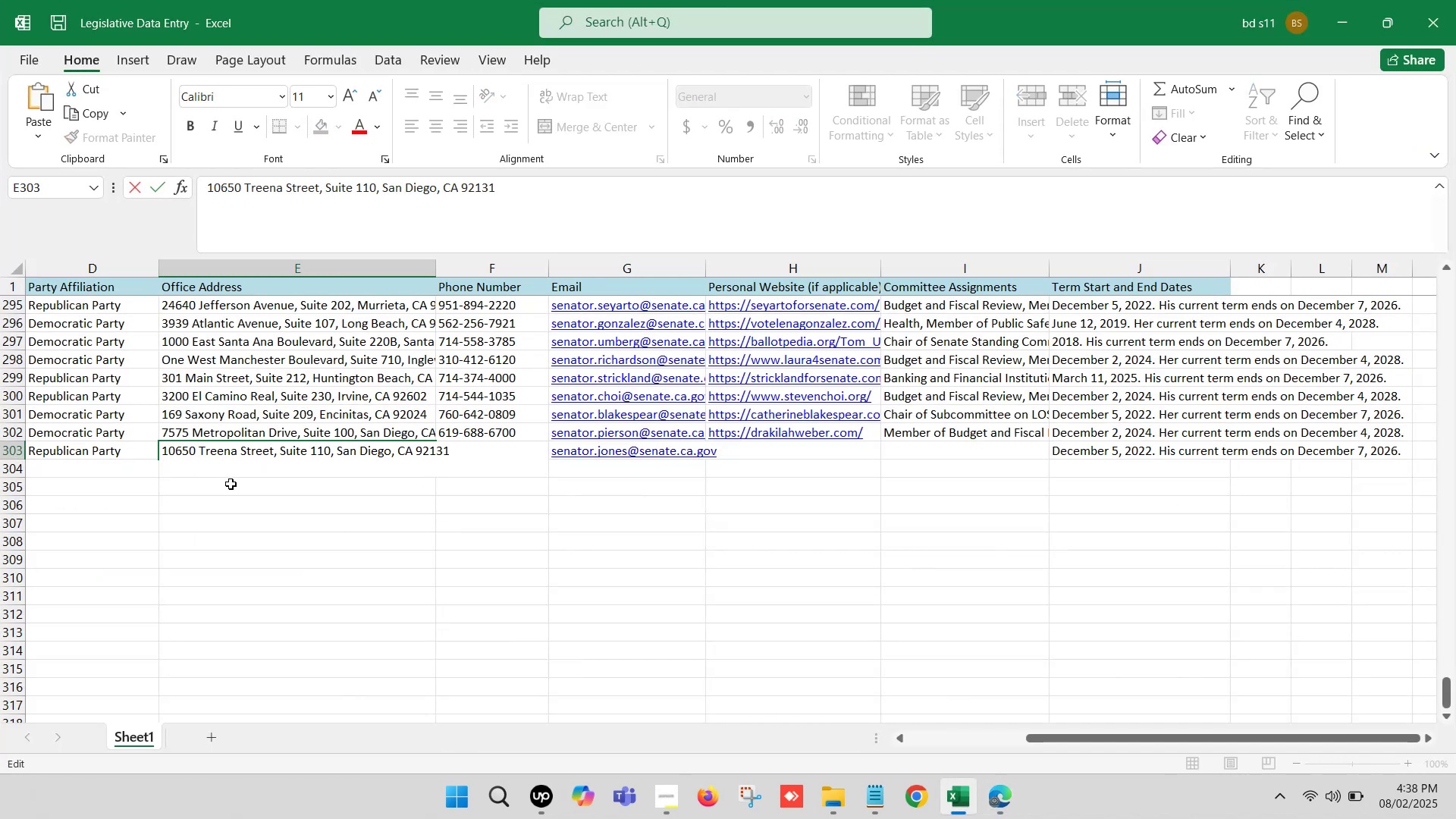 
key(Control+ControlLeft)
 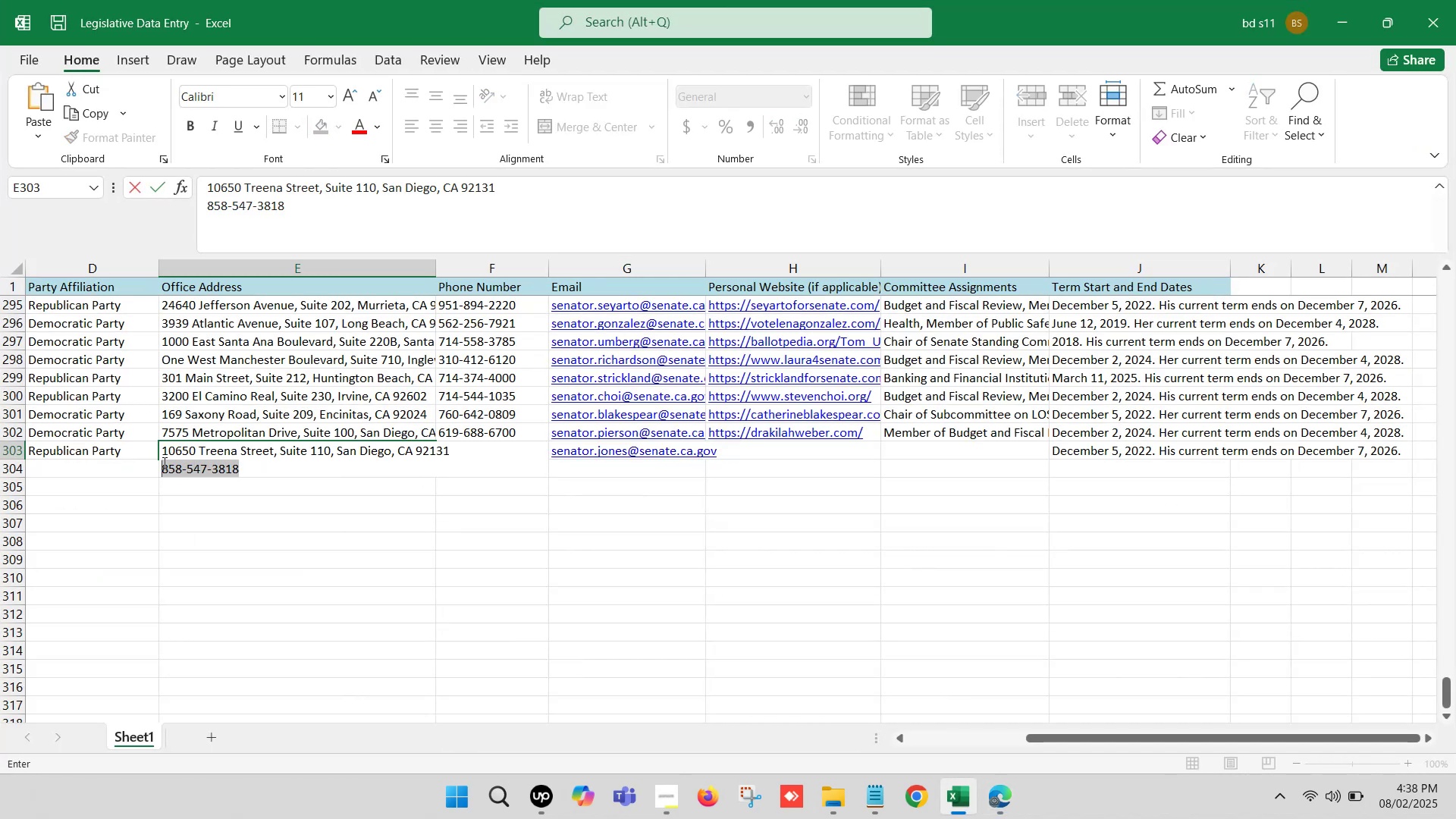 
key(Control+X)
 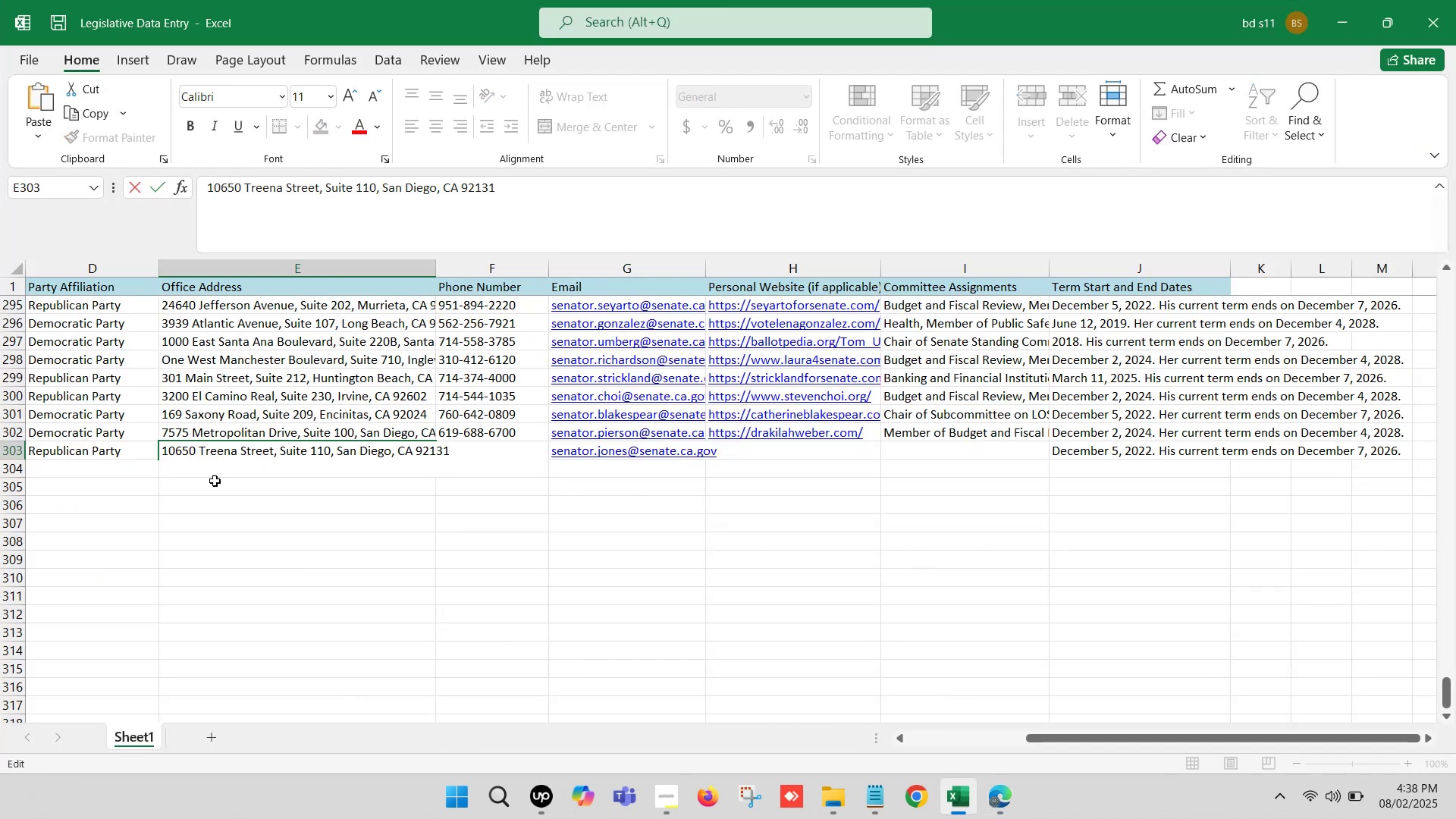 
key(Backspace)
 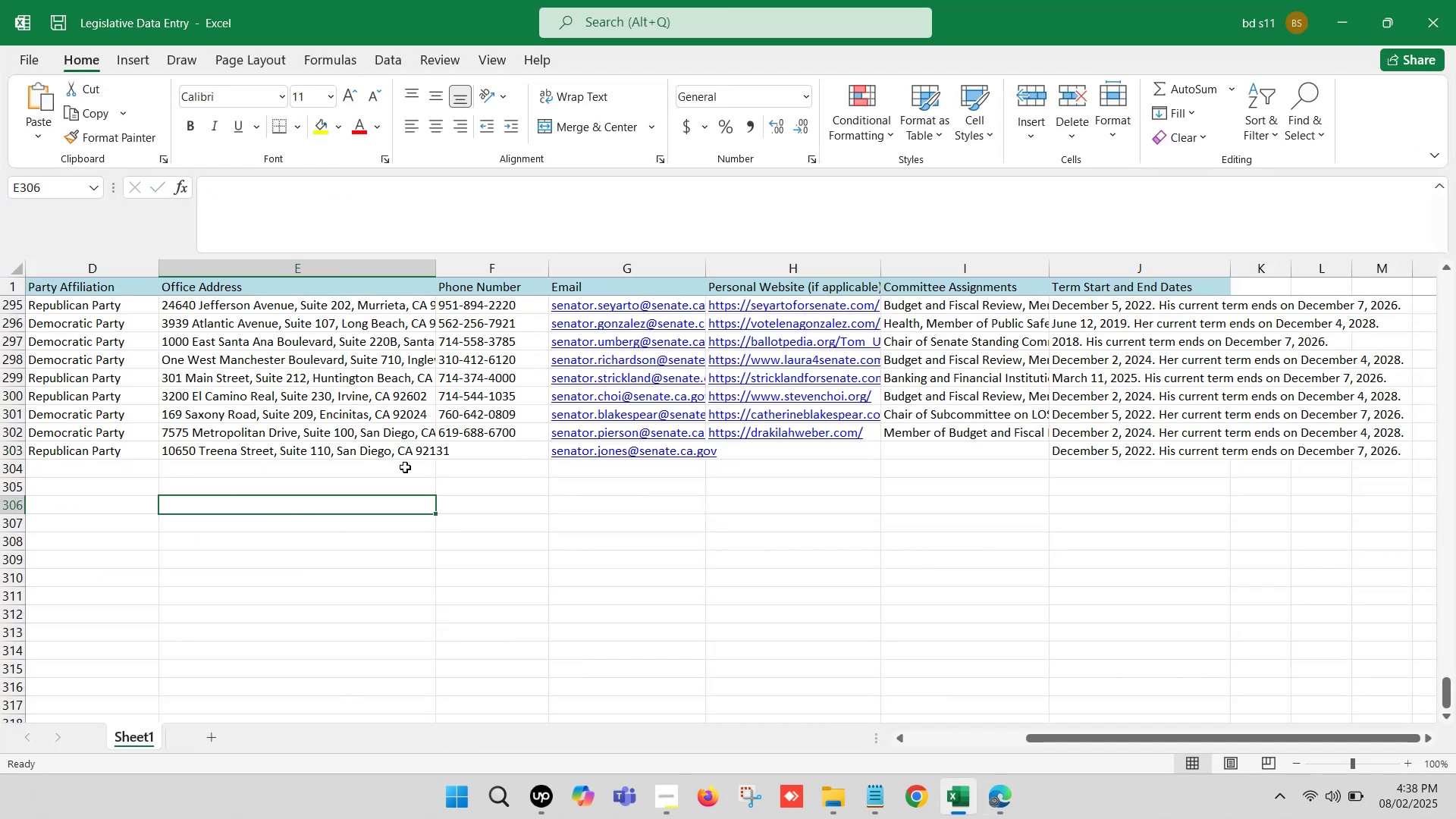 
left_click([488, 449])
 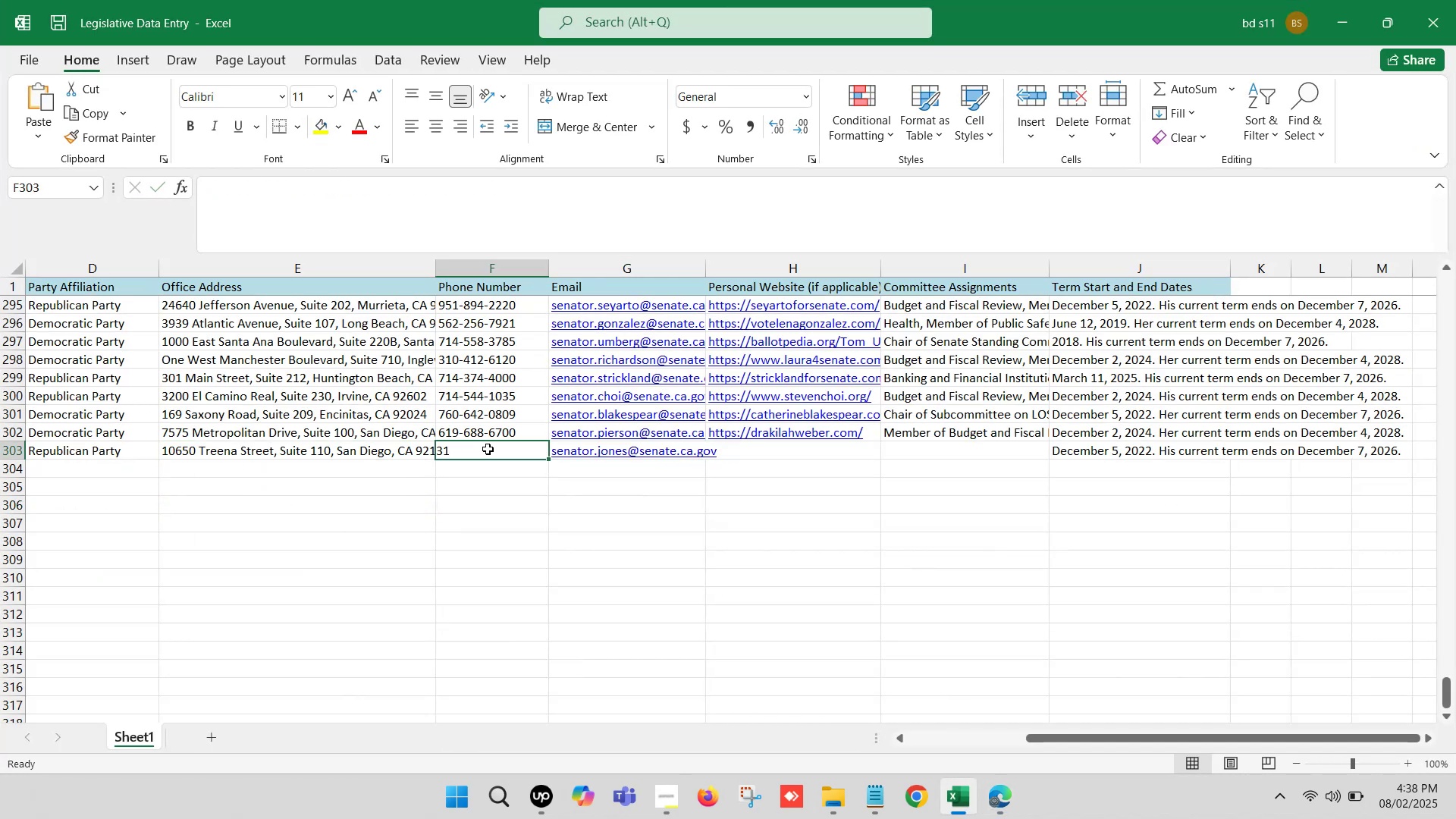 
key(Control+ControlLeft)
 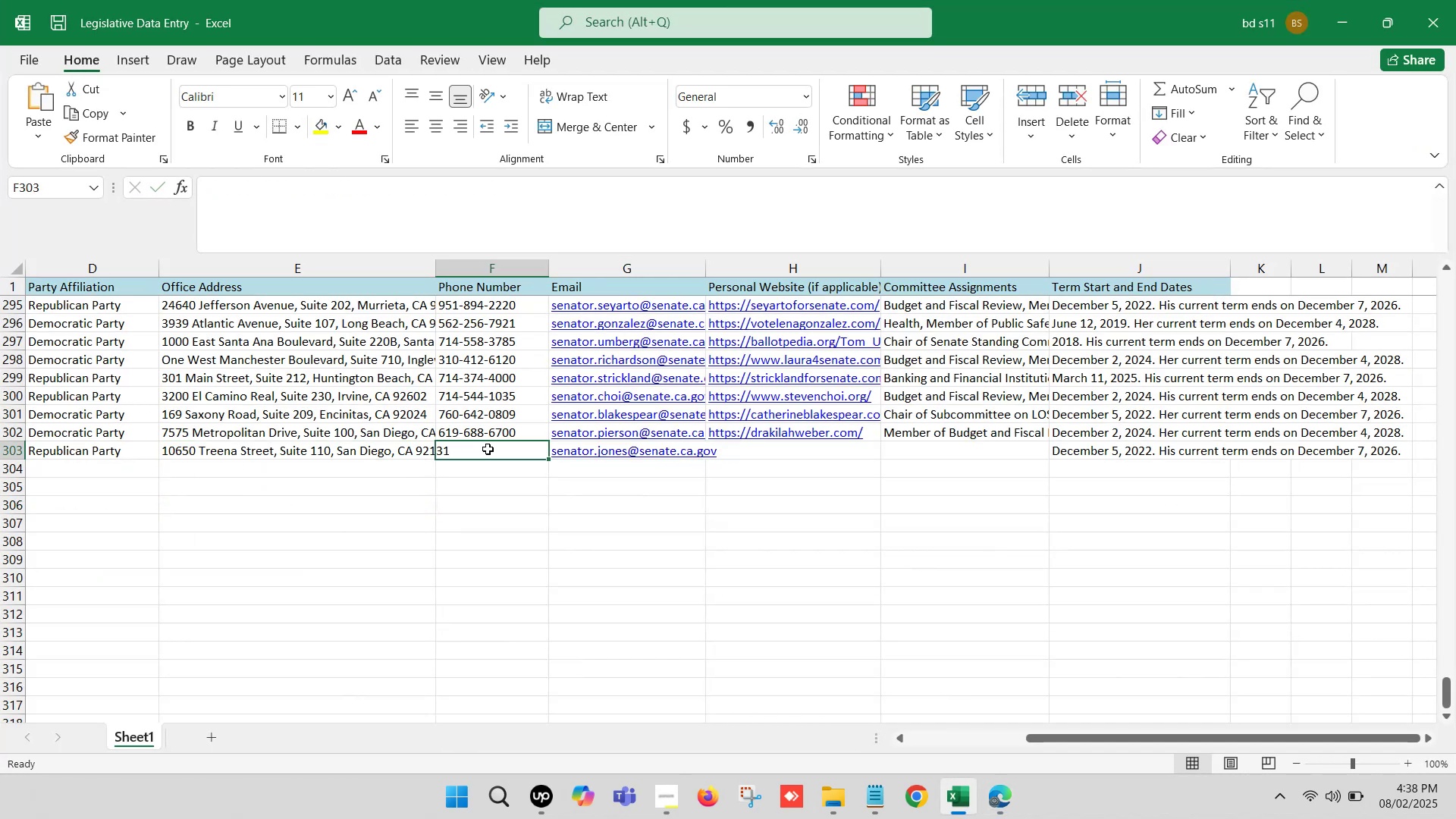 
double_click([488, 449])
 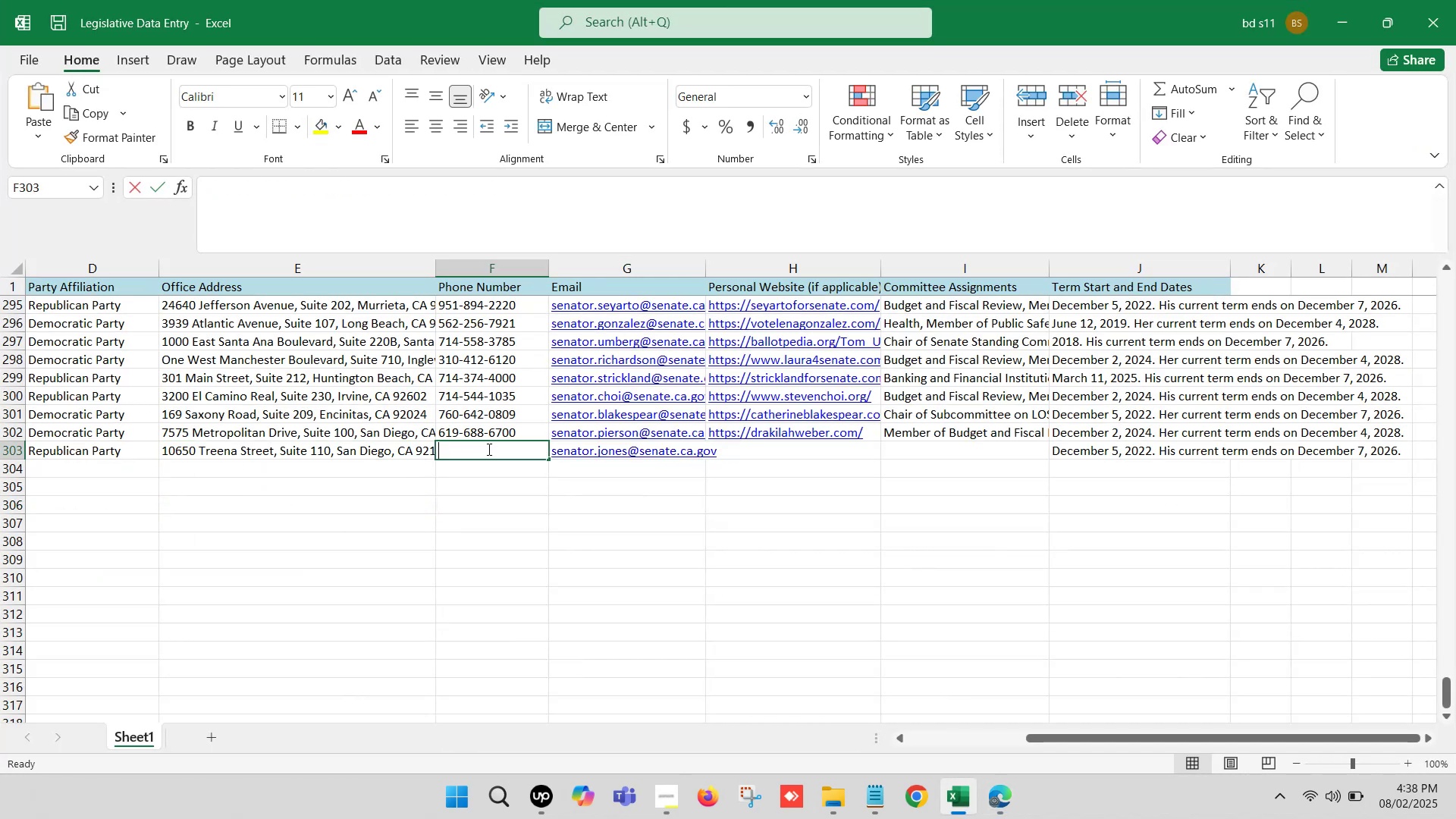 
key(Control+V)
 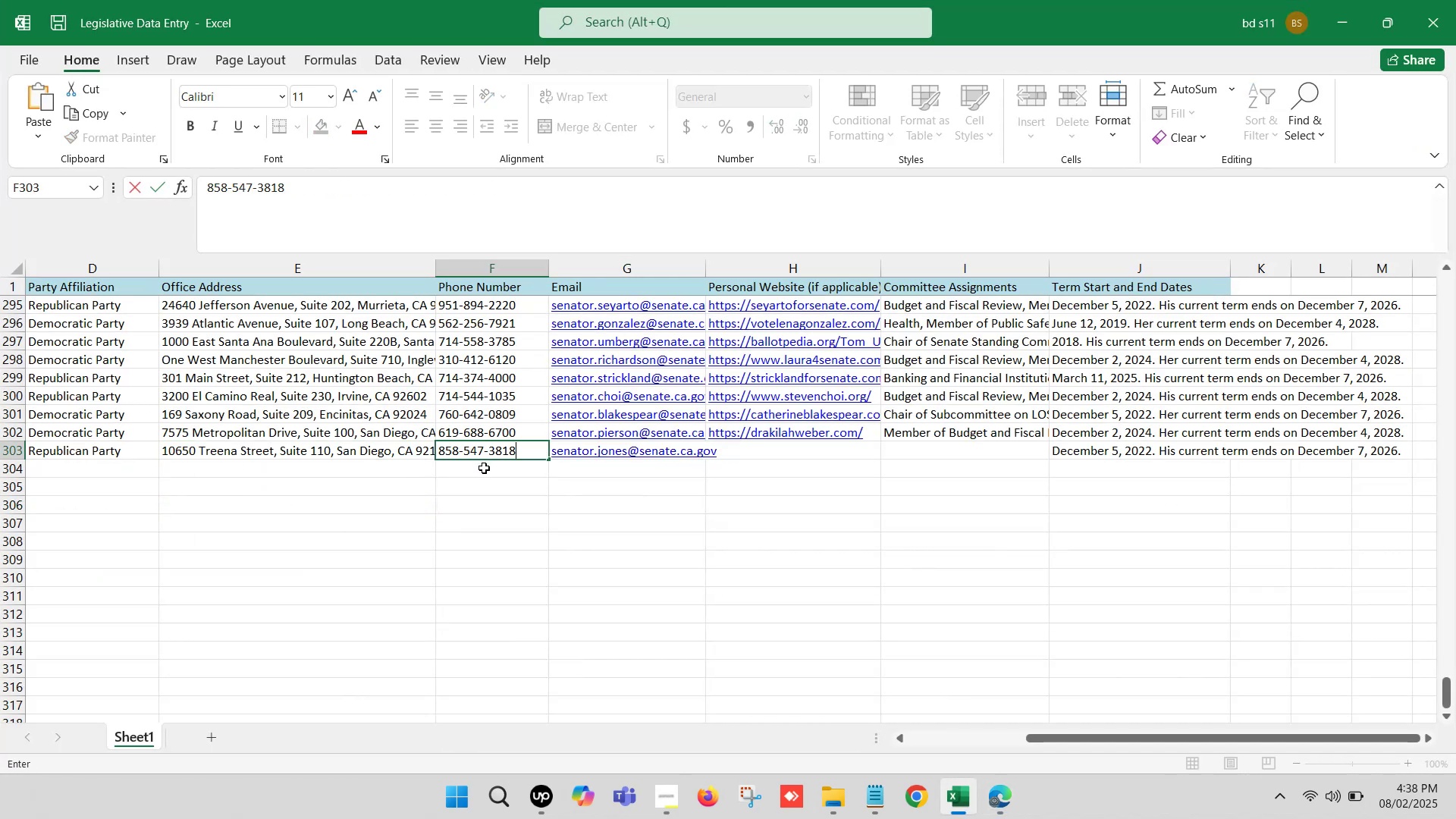 
triple_click([492, 474])
 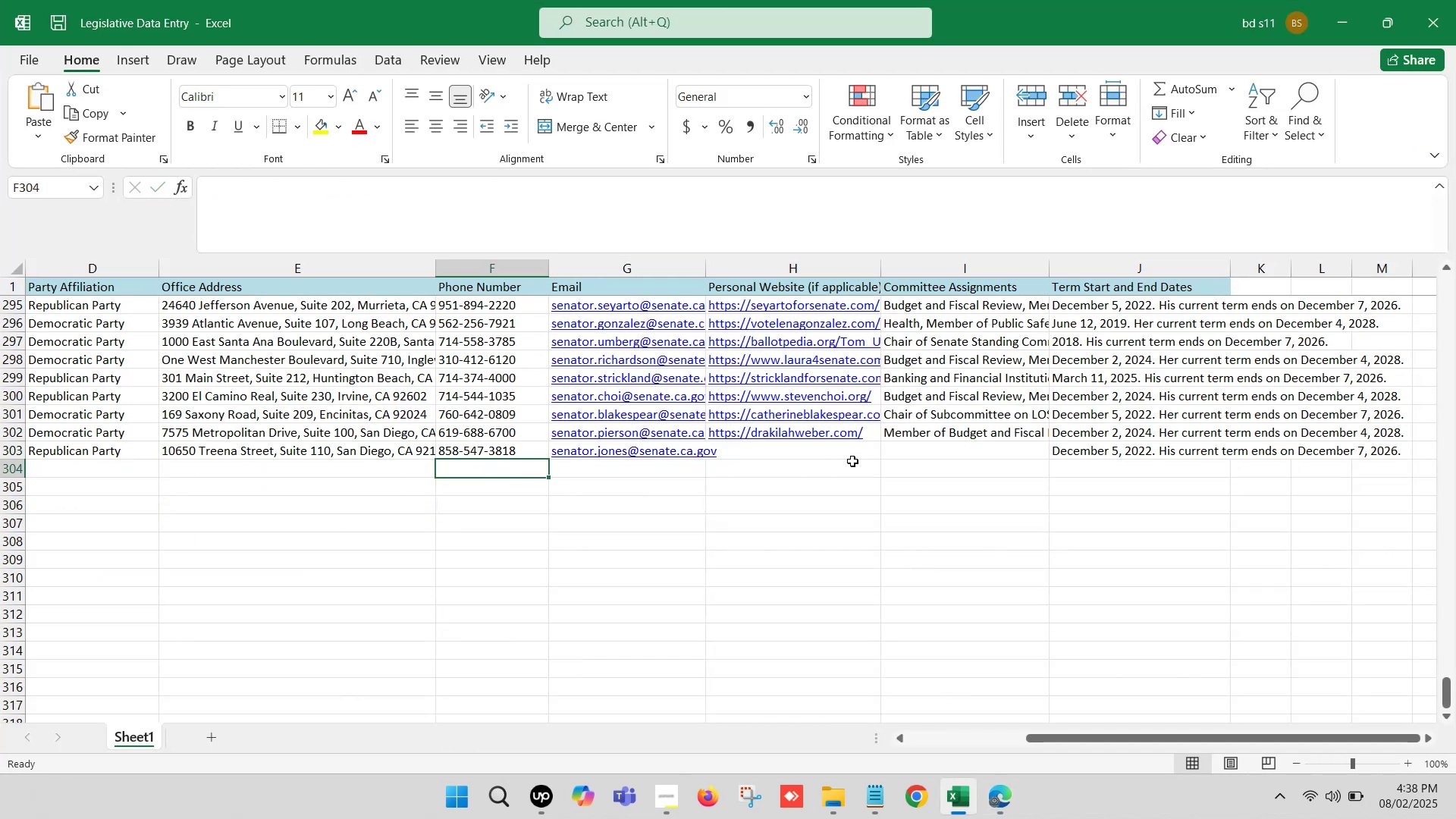 
left_click([862, 454])
 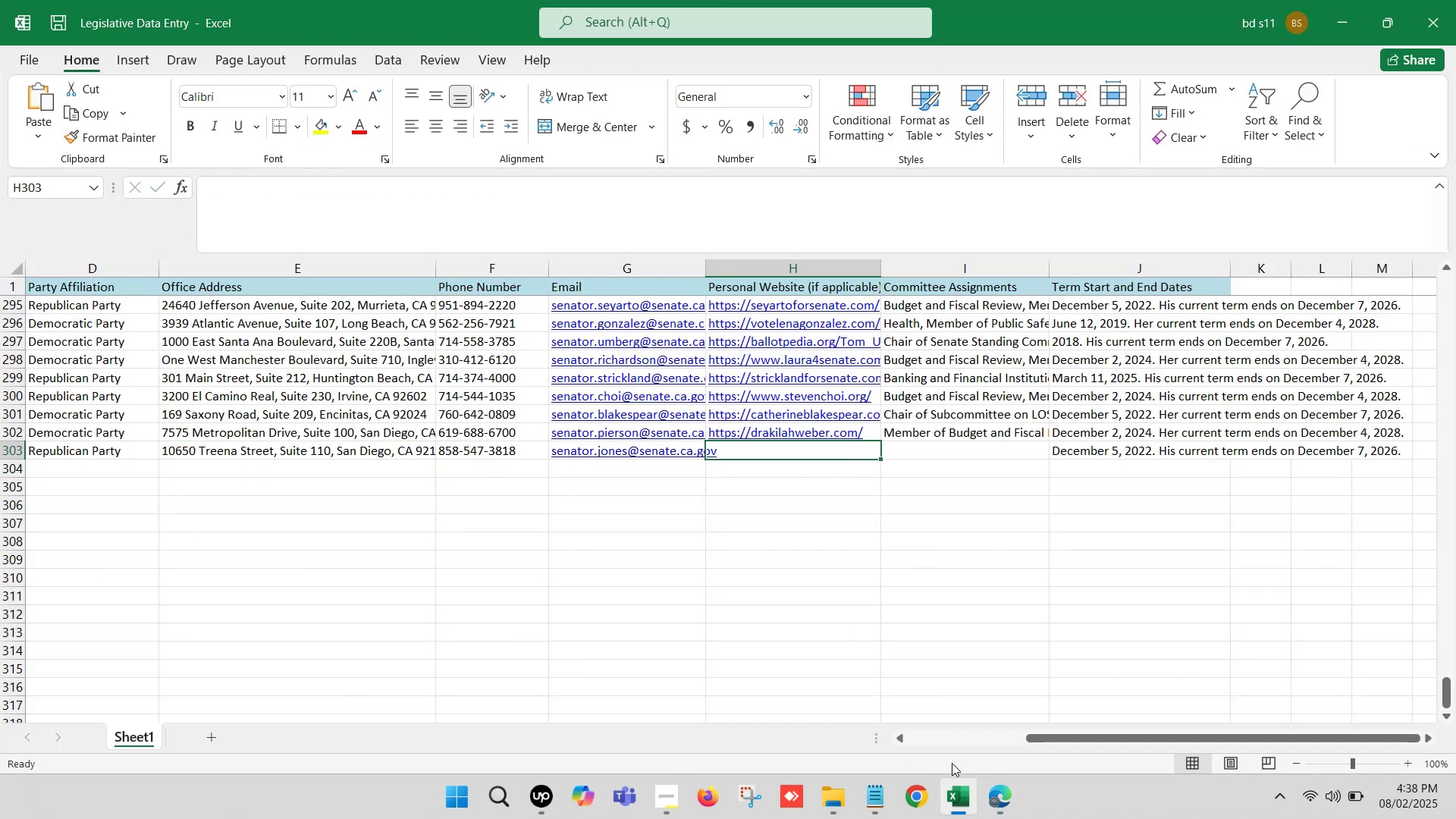 
left_click([965, 793])
 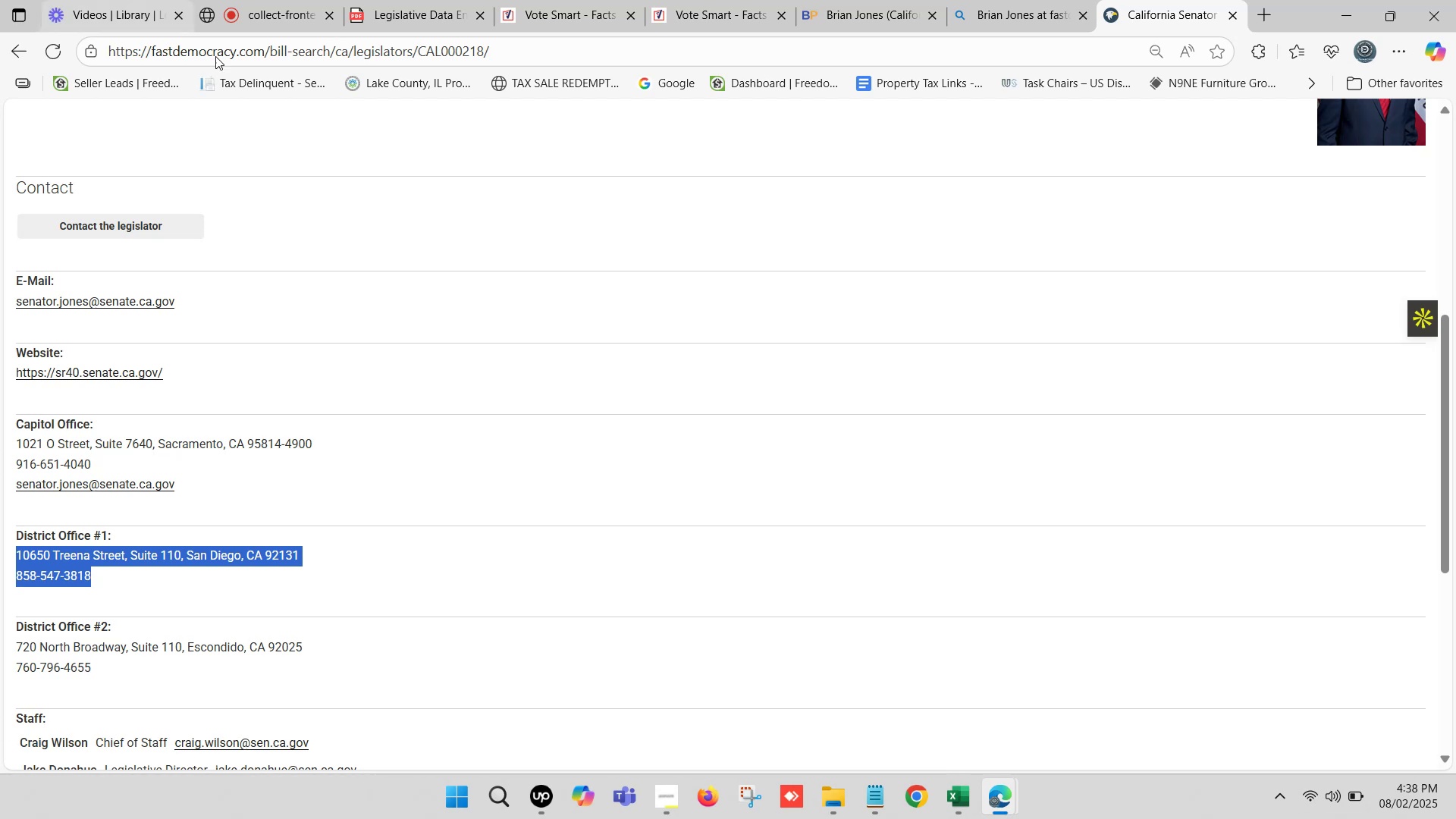 
scroll: coordinate [238, 372], scroll_direction: down, amount: 4.0
 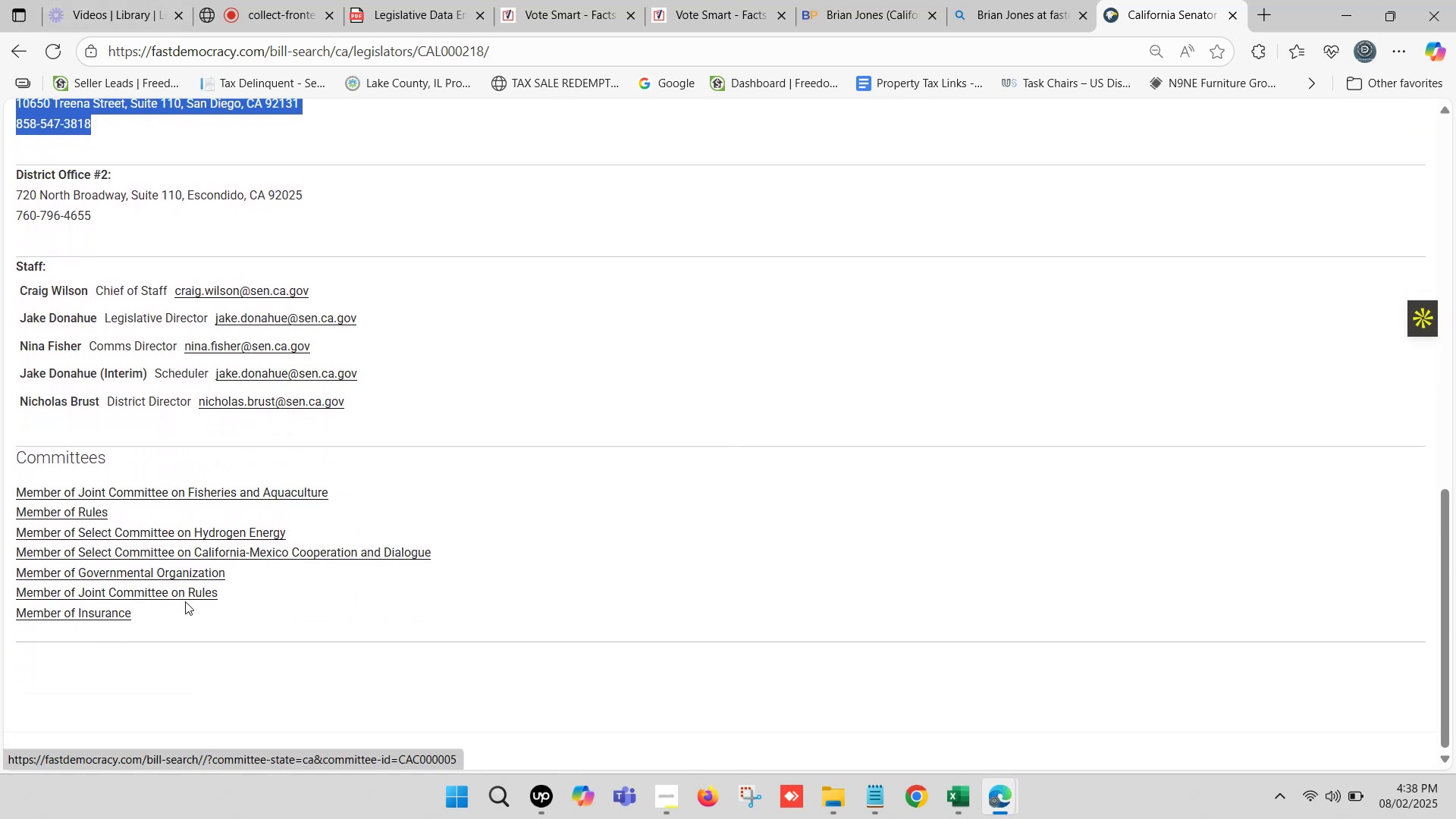 
left_click_drag(start_coordinate=[146, 615], to_coordinate=[81, 494])
 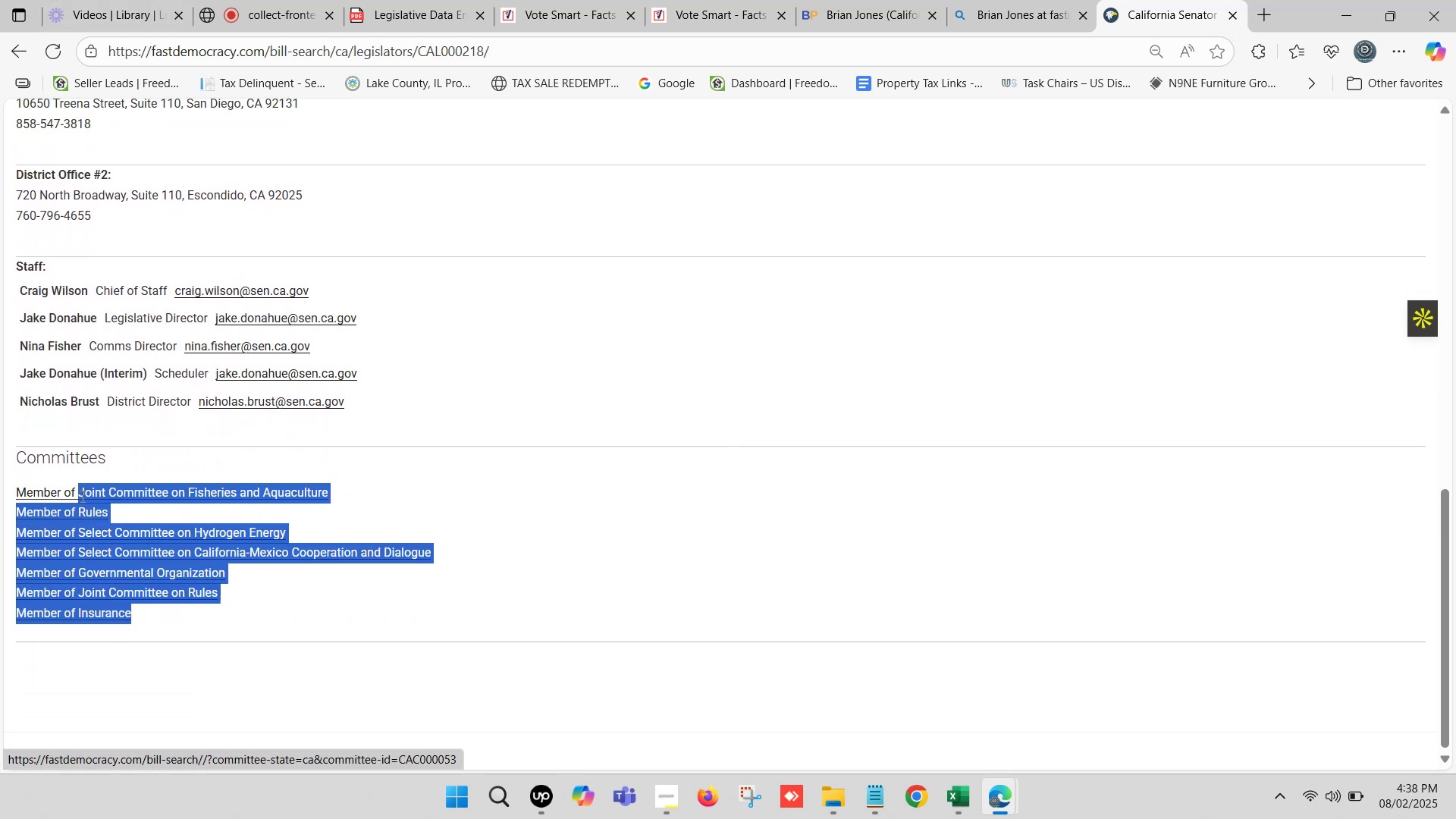 
key(Control+C)
 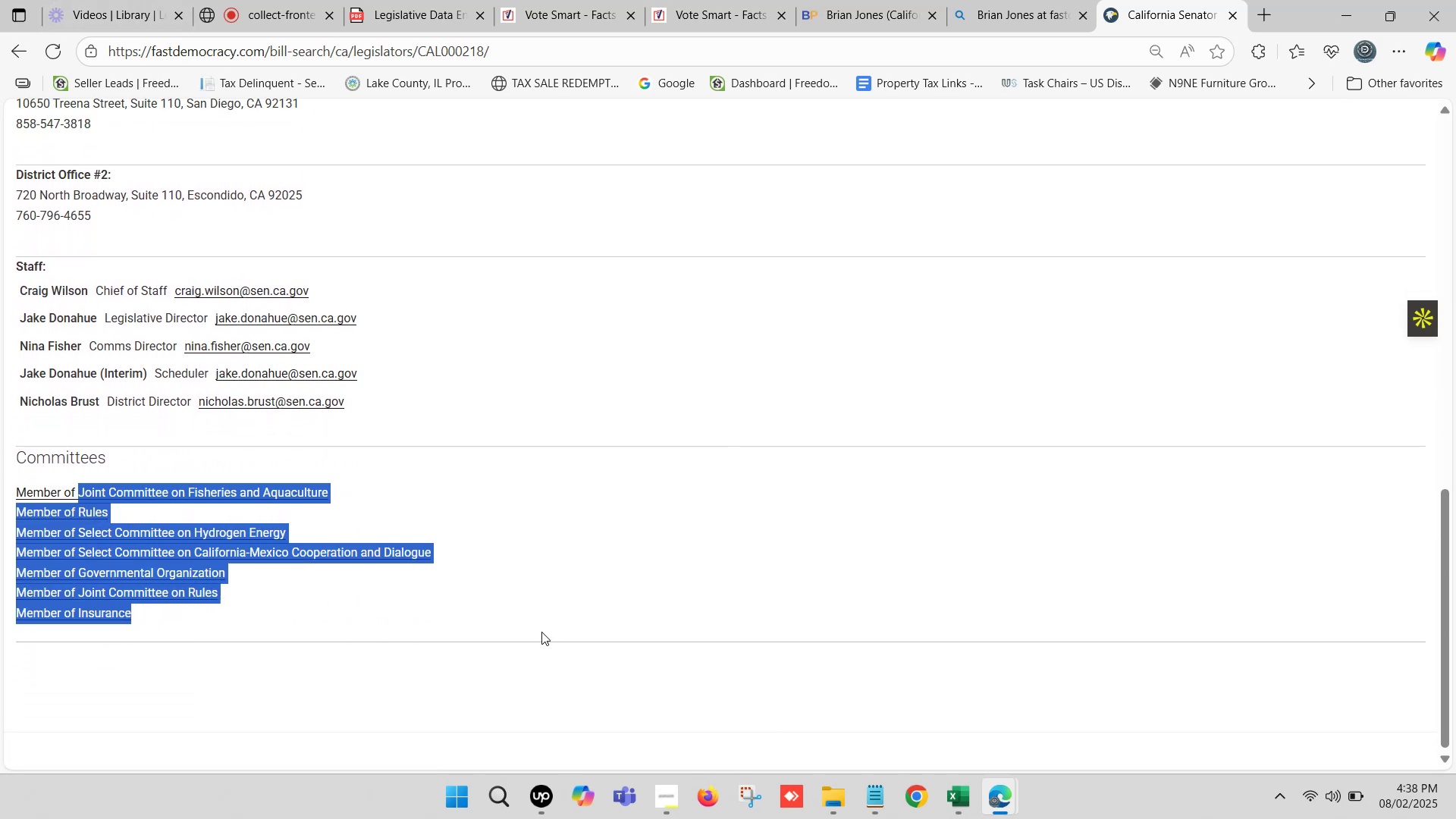 
left_click([988, 802])
 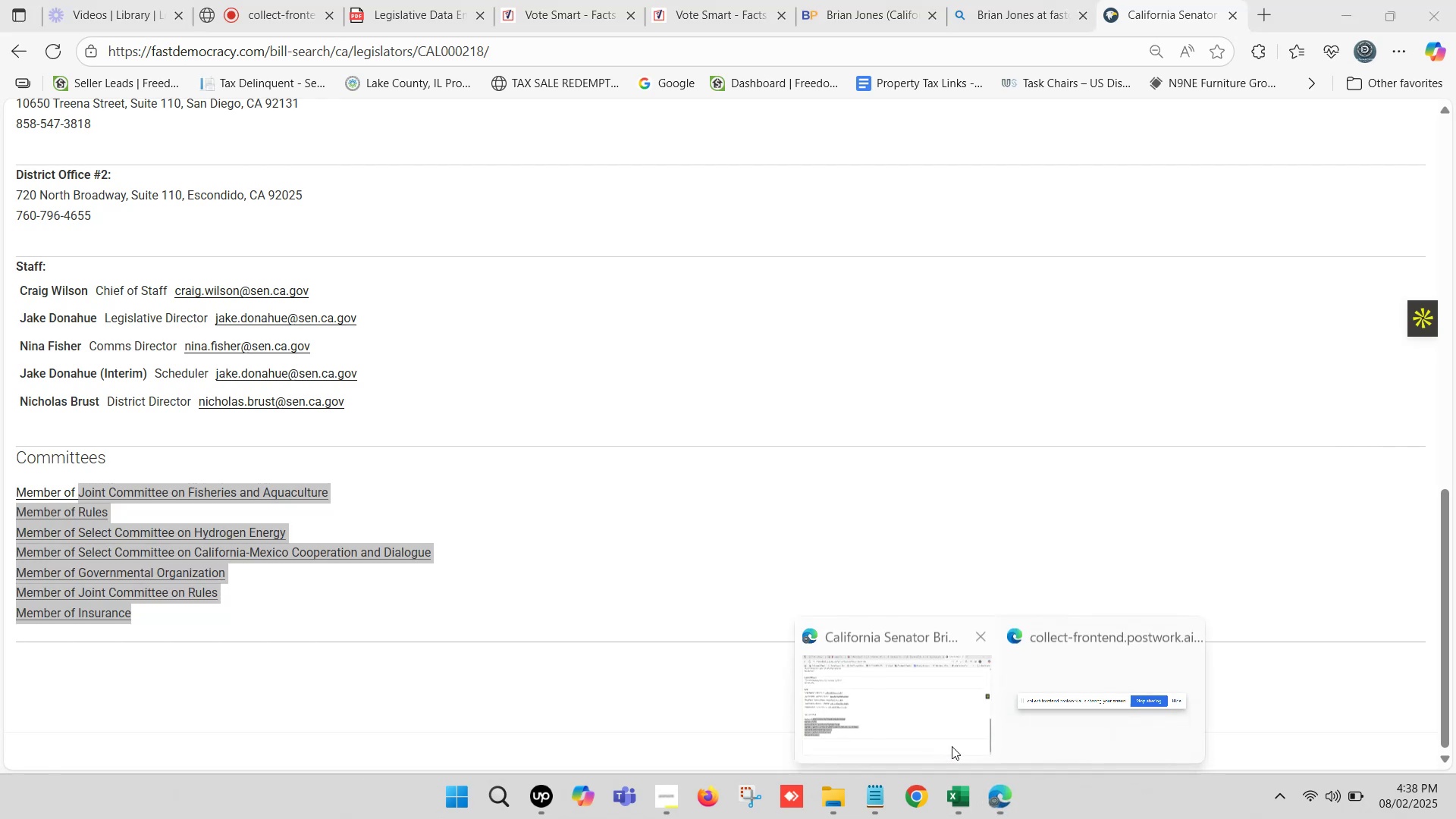 
left_click([909, 716])
 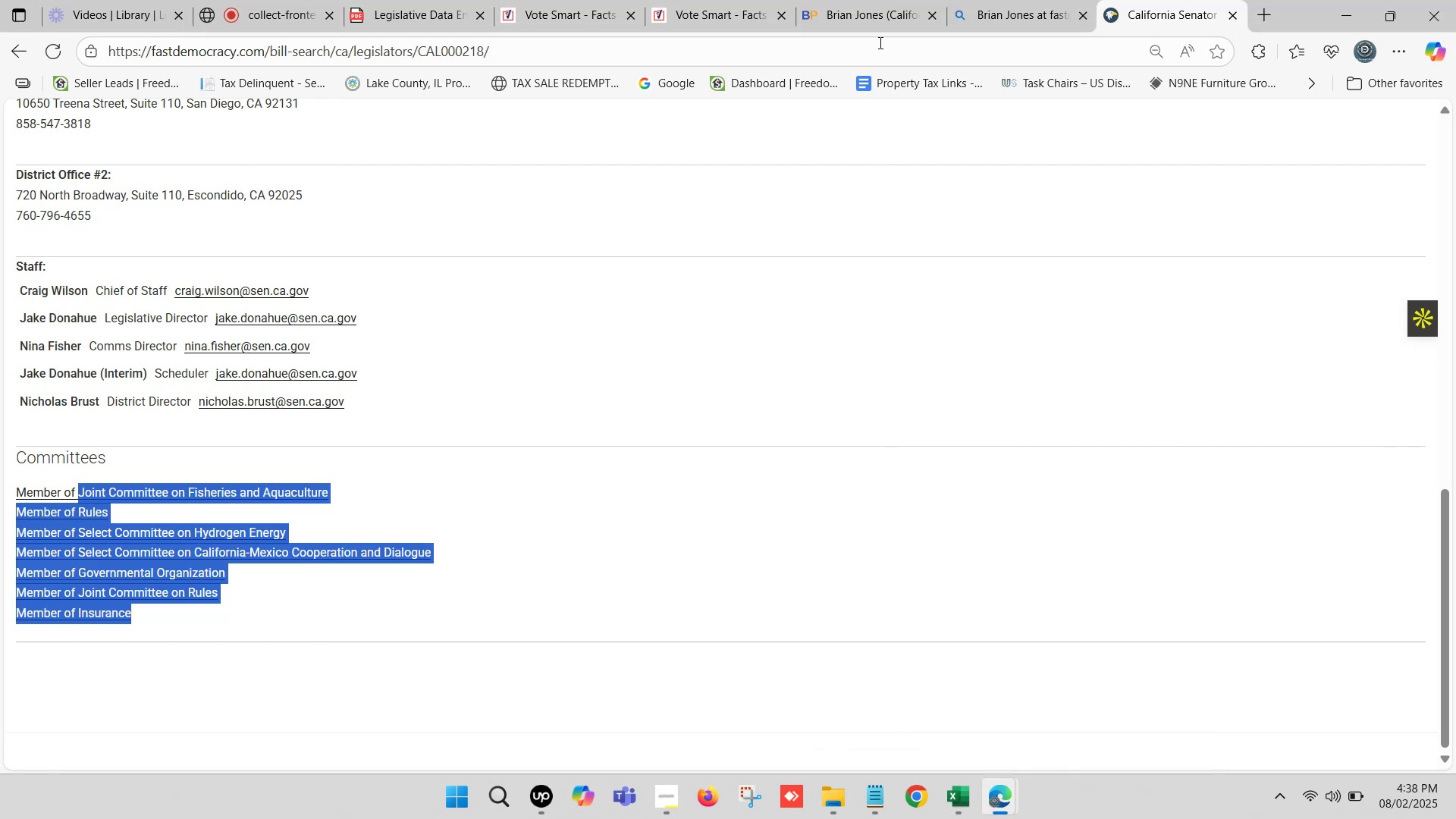 
double_click([869, 0])
 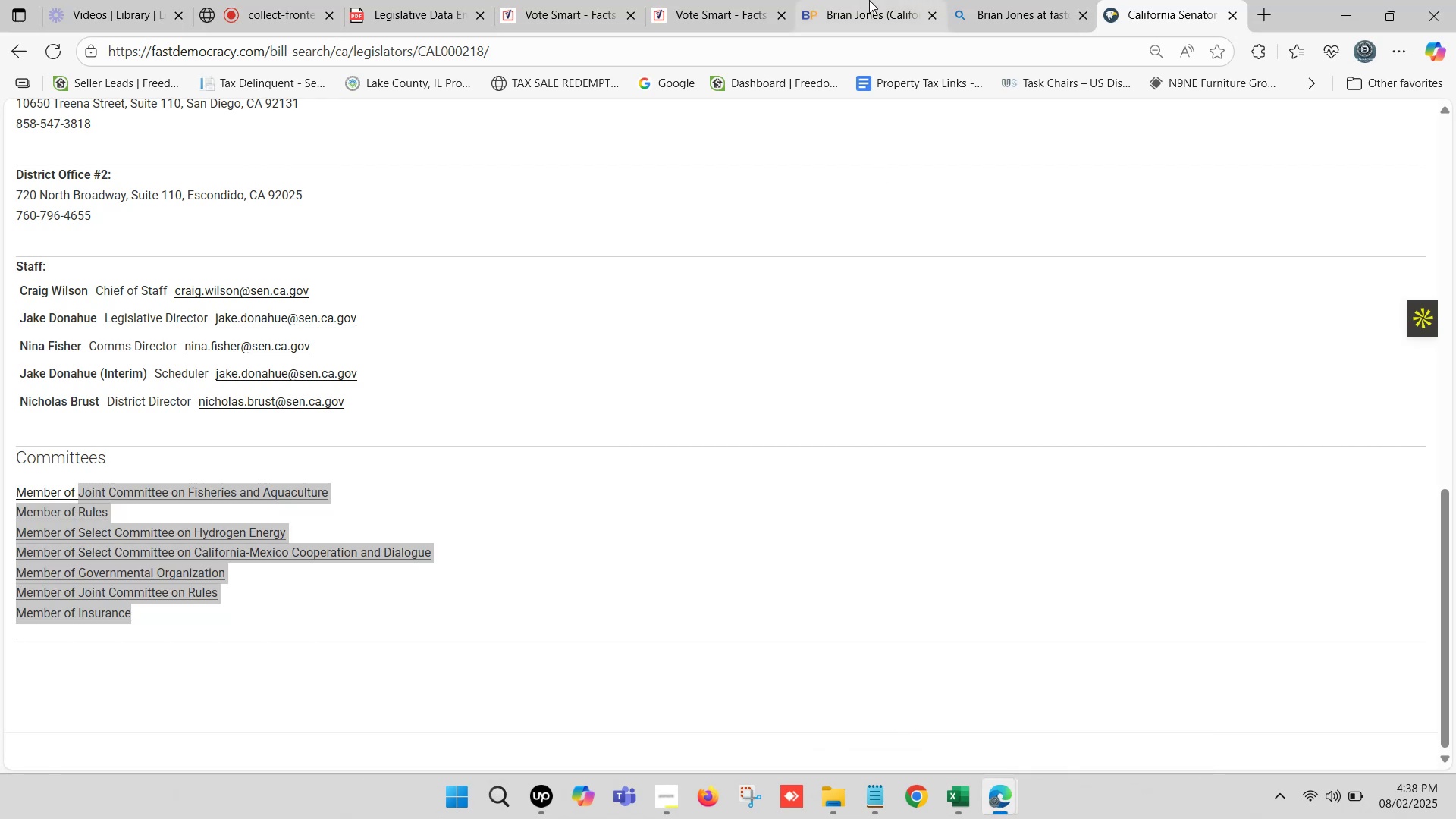 
scroll: coordinate [1077, 512], scroll_direction: down, amount: 8.0
 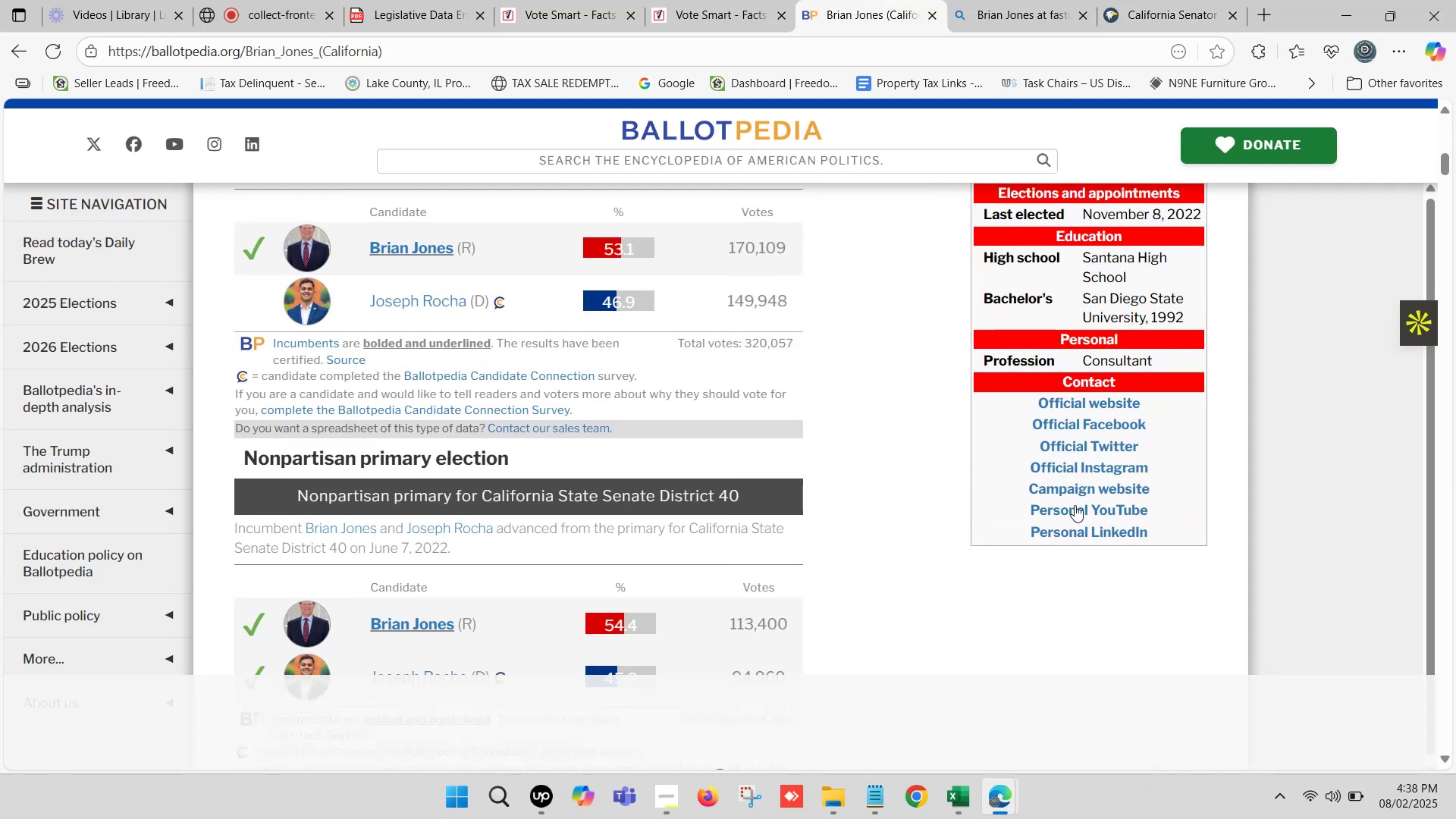 
hold_key(key=ControlLeft, duration=1.5)
 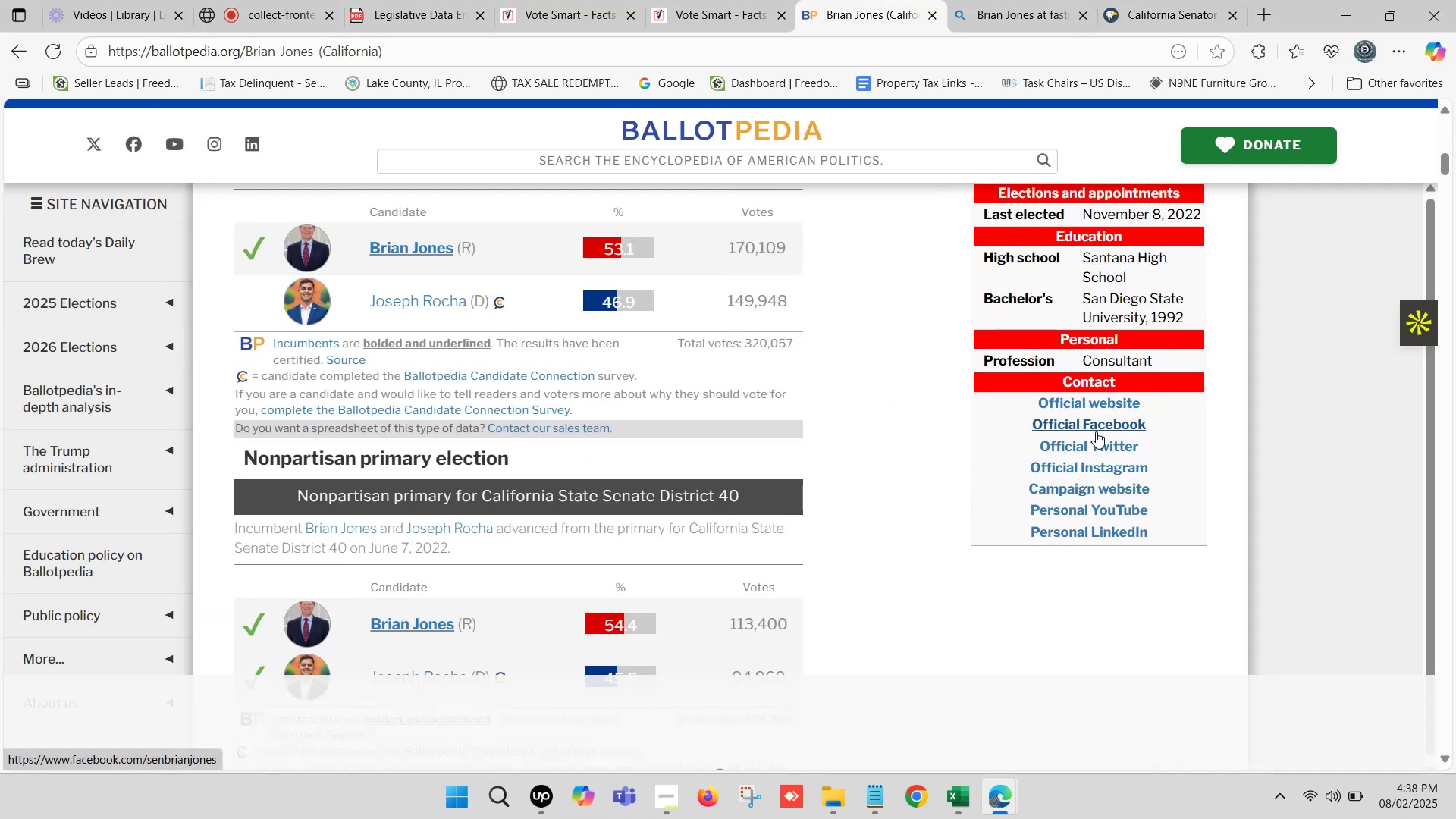 
hold_key(key=ControlLeft, duration=1.51)
left_click([1081, 488])
 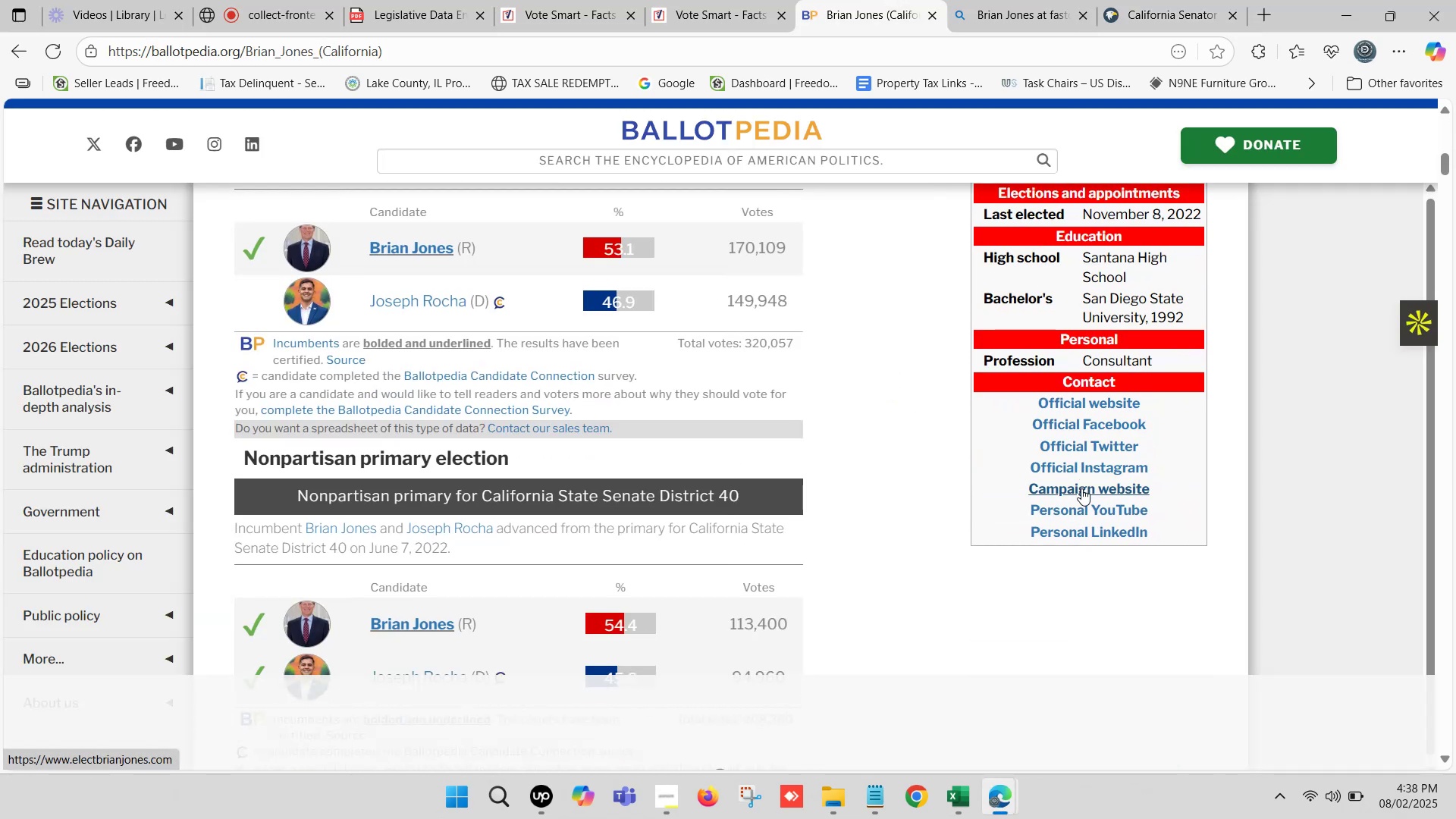 
key(Control+ControlLeft)
 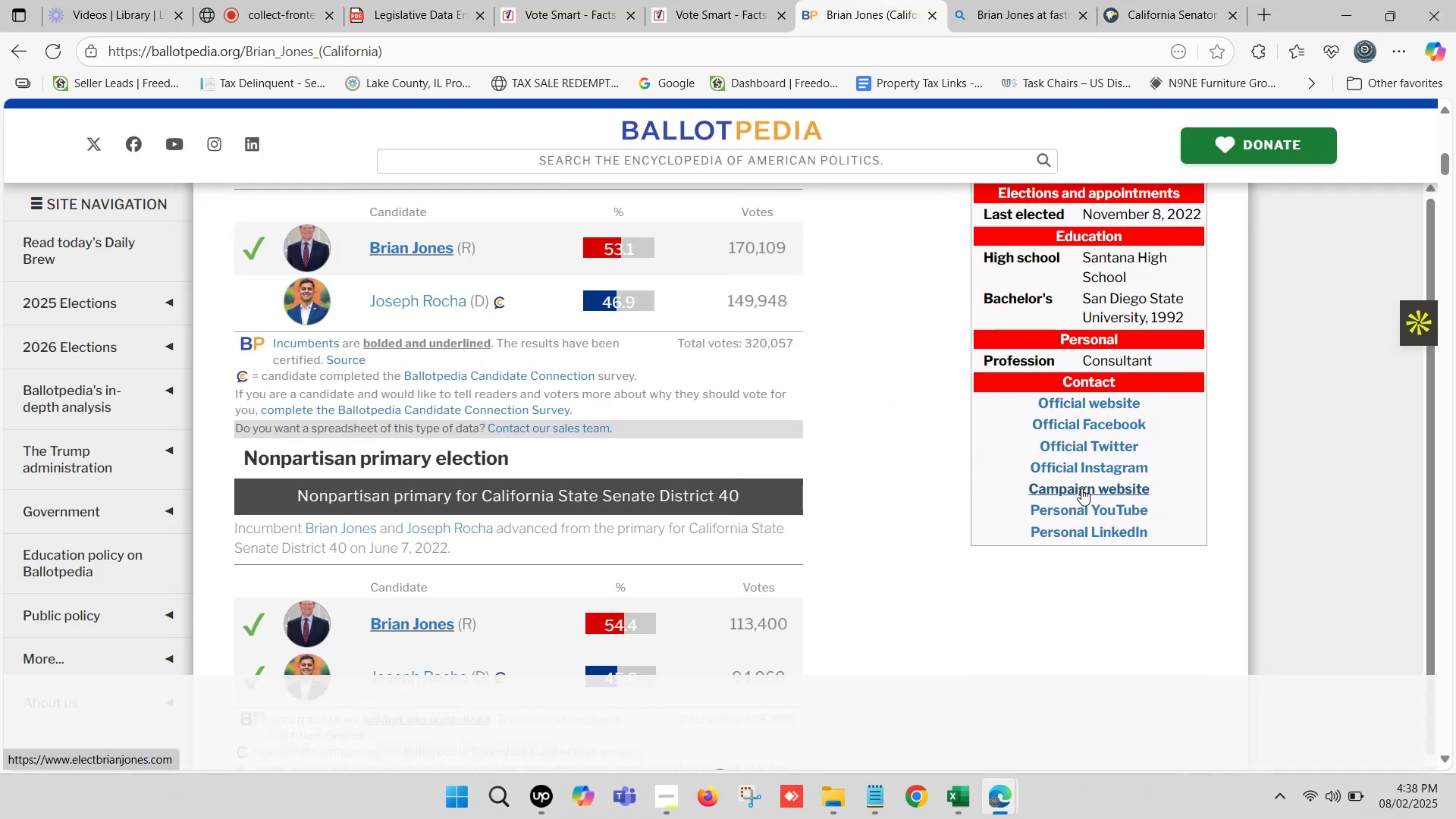 
key(Control+ControlLeft)
 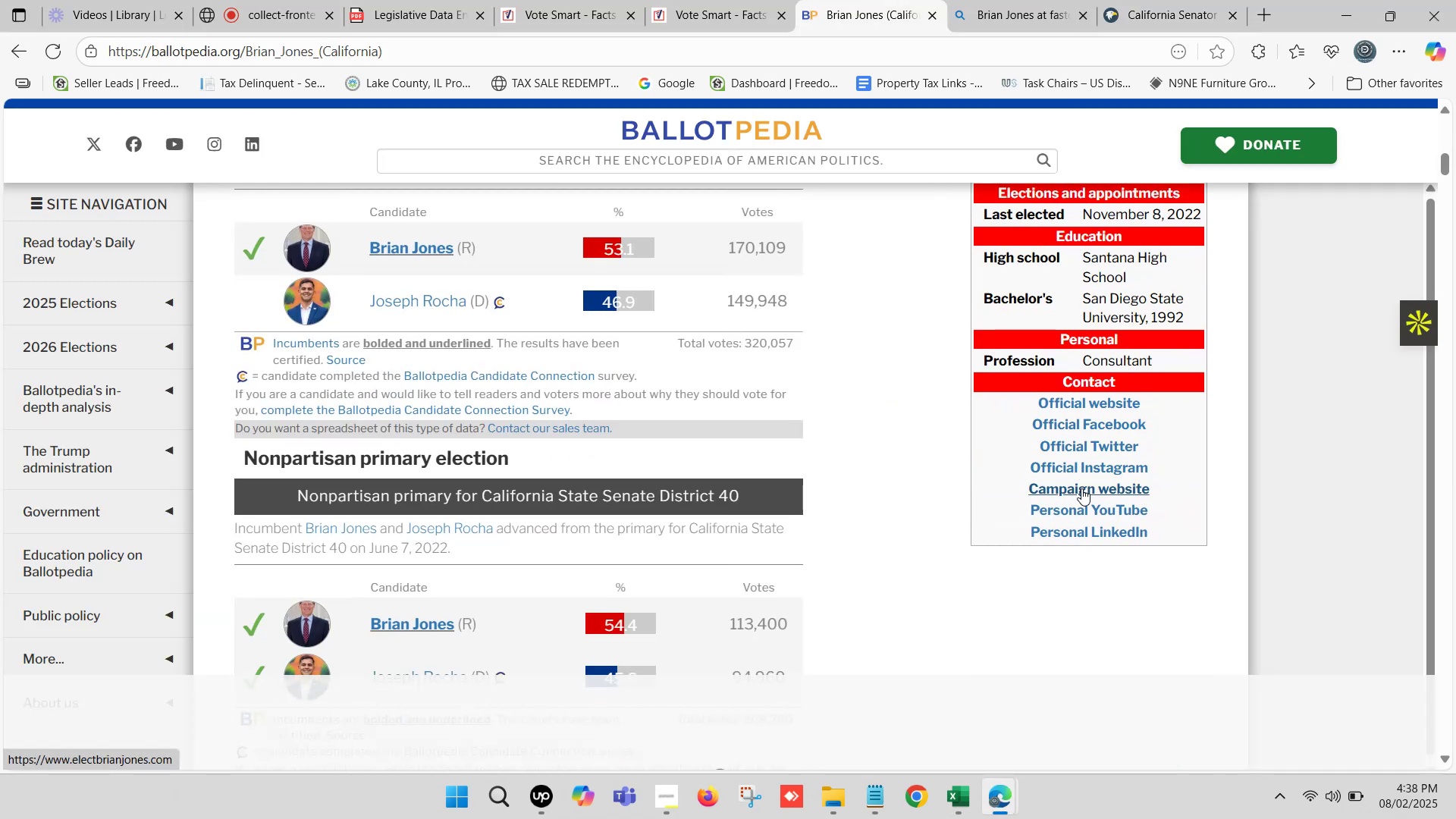 
key(Control+ControlLeft)
 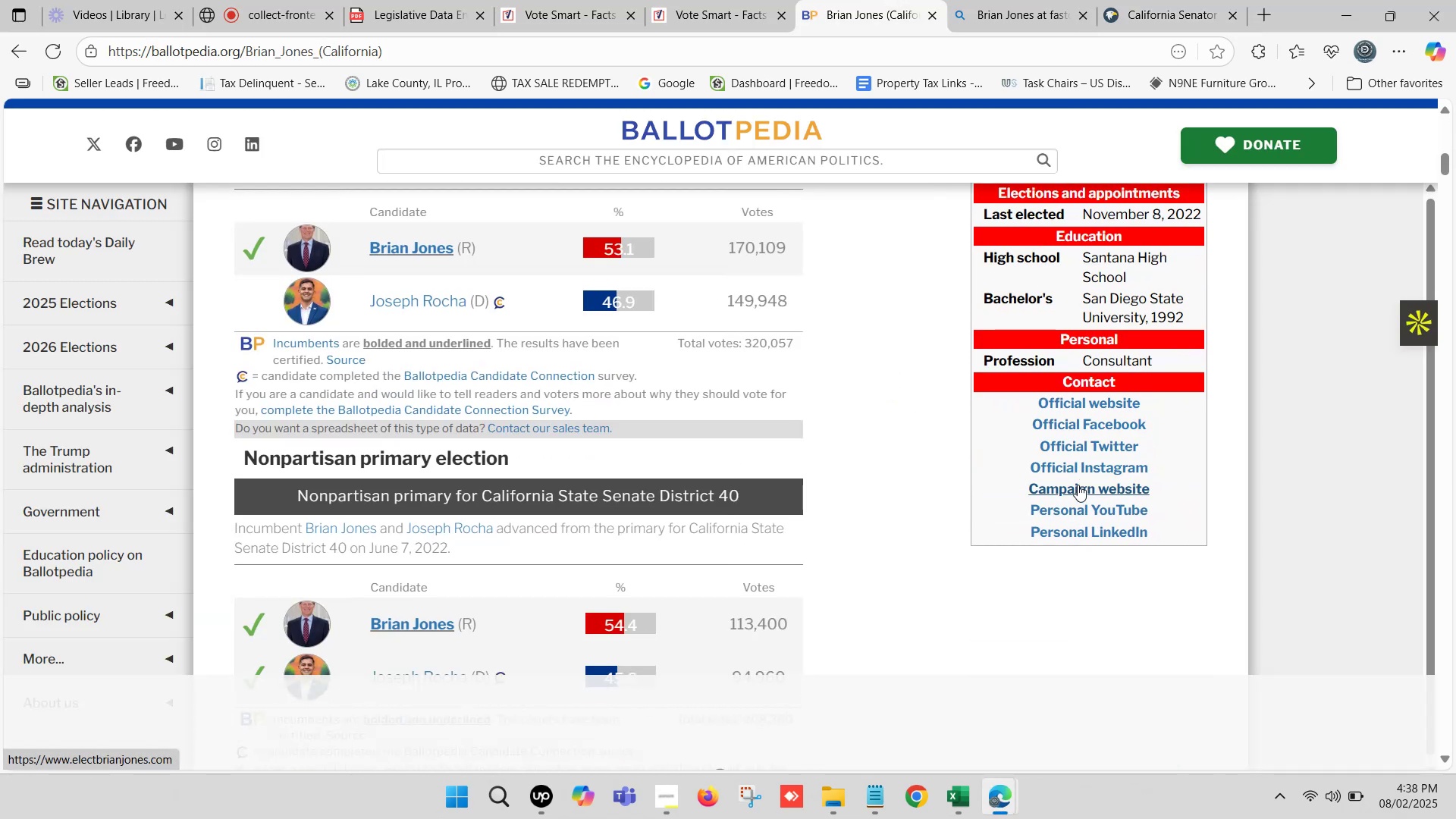 
key(Control+ControlLeft)
 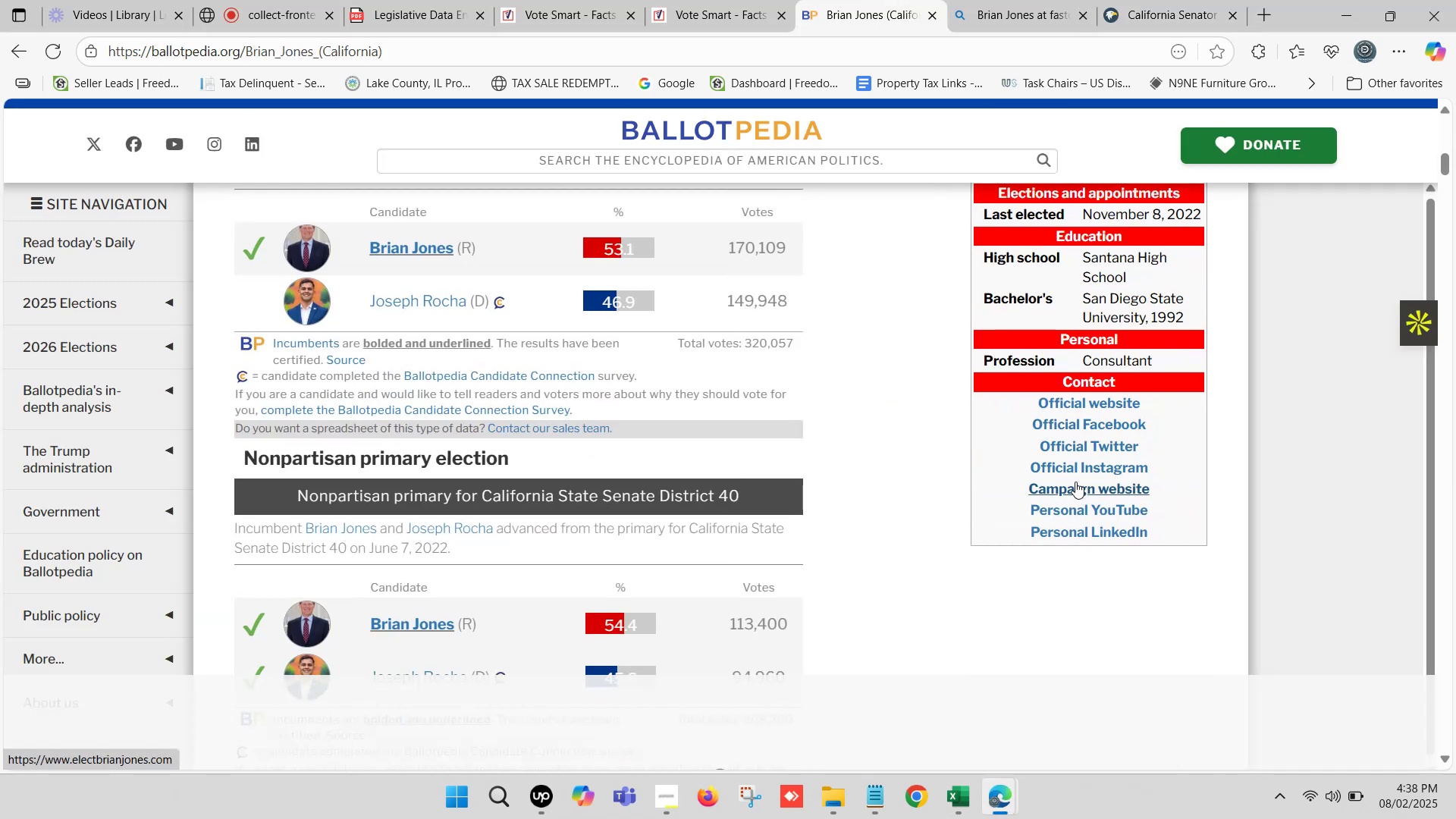 
key(Control+ControlLeft)
 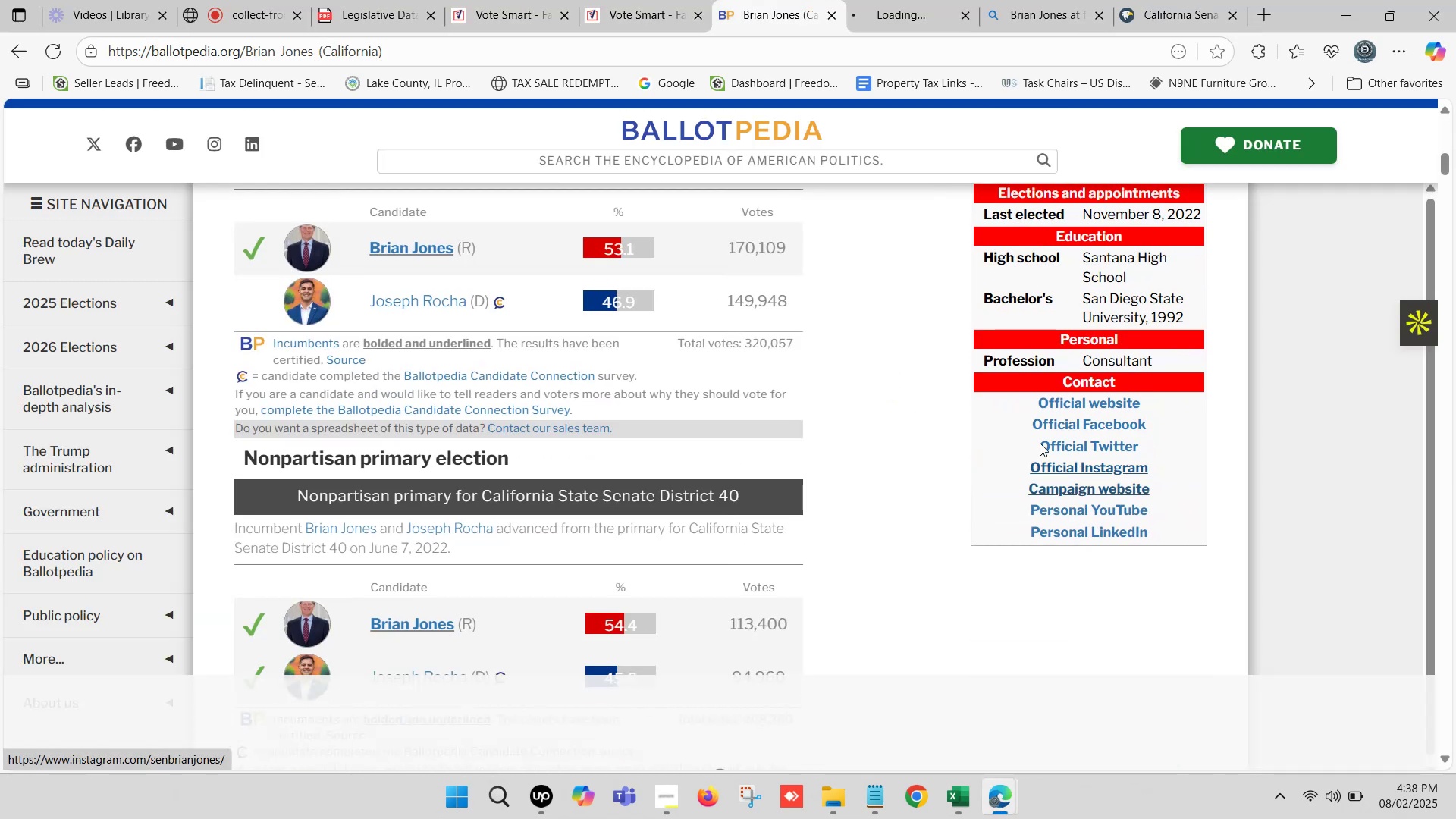 
key(Control+ControlLeft)
 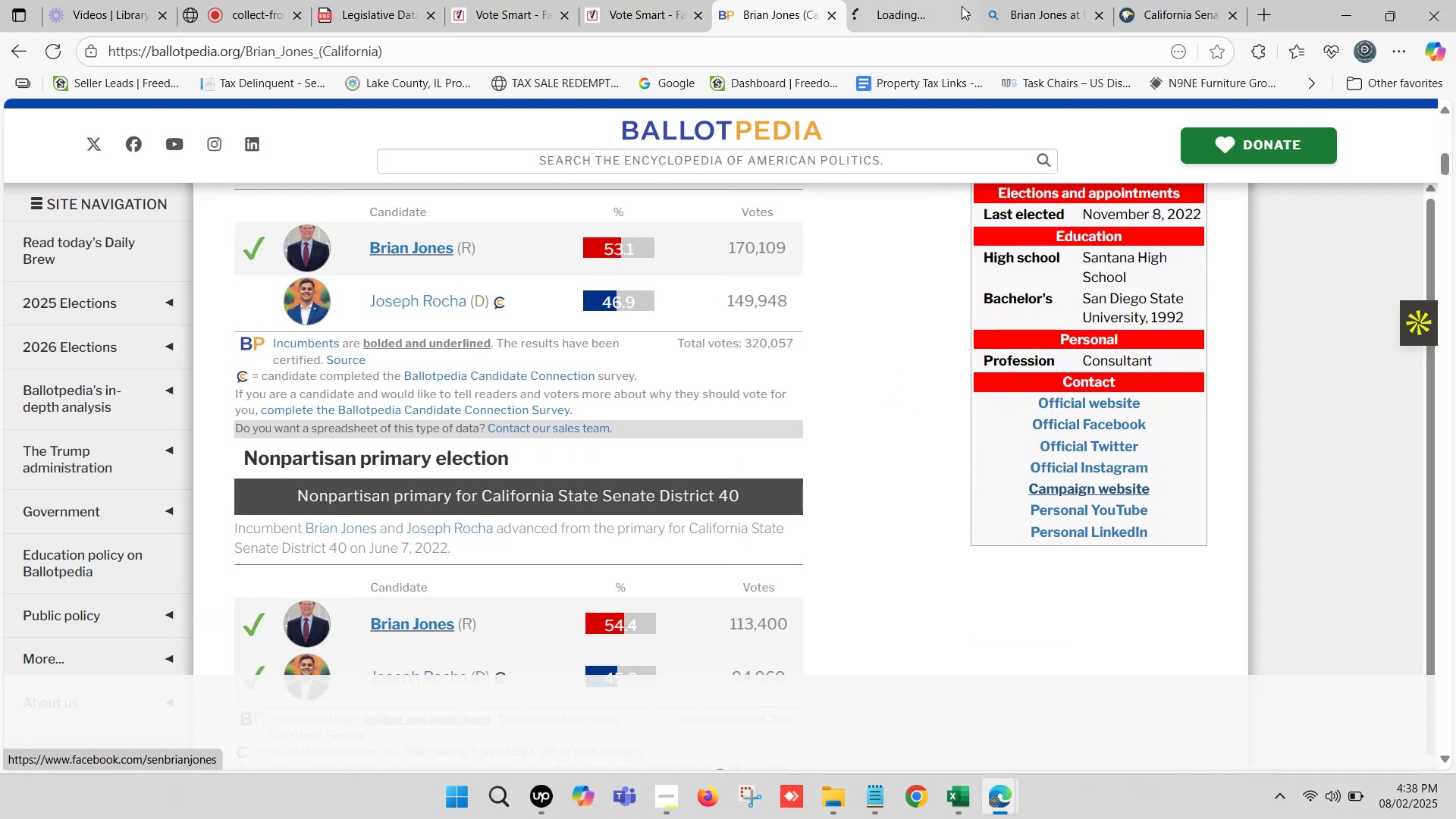 
key(Control+ControlLeft)
 